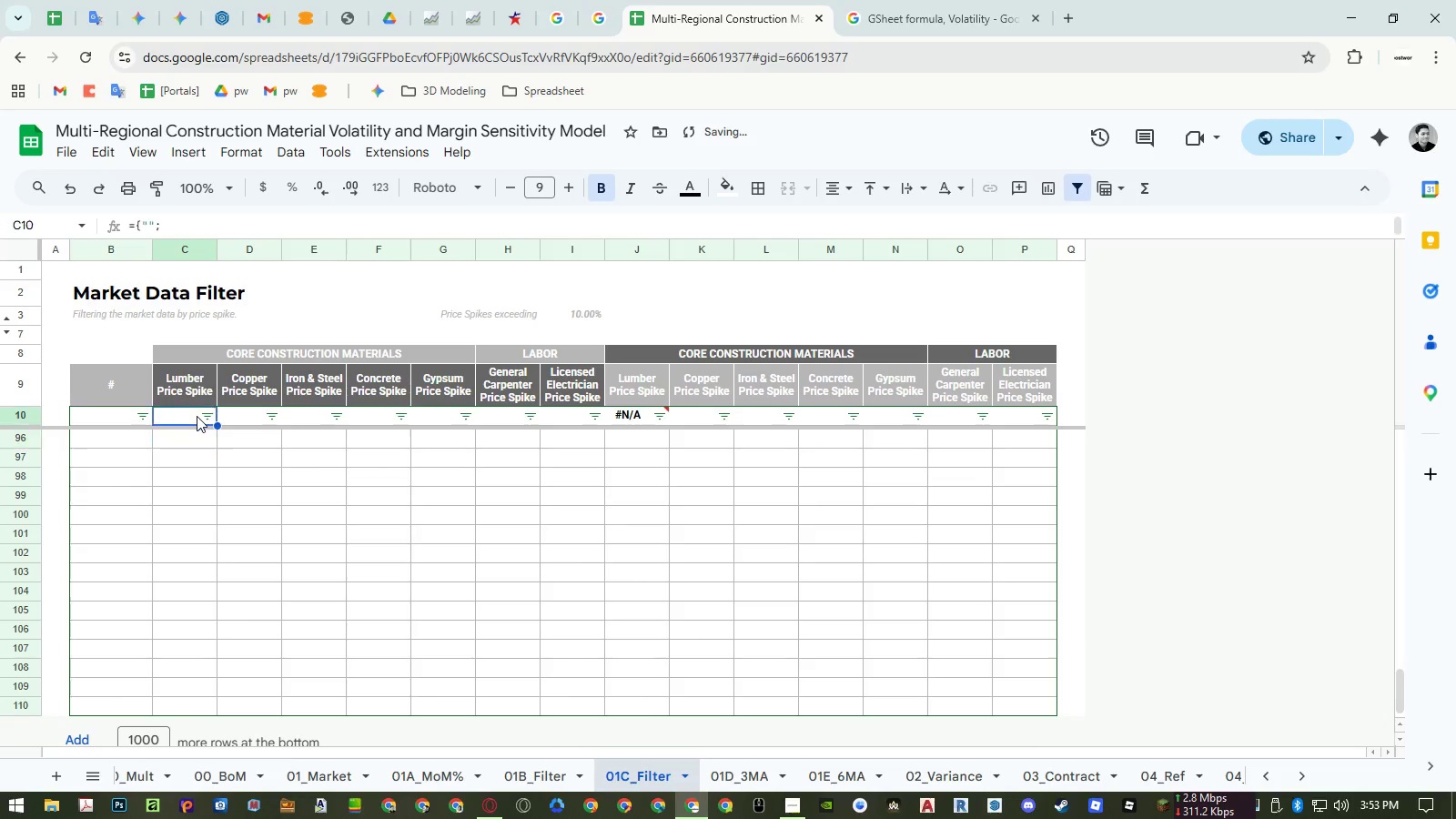 
key(Control+Z)
 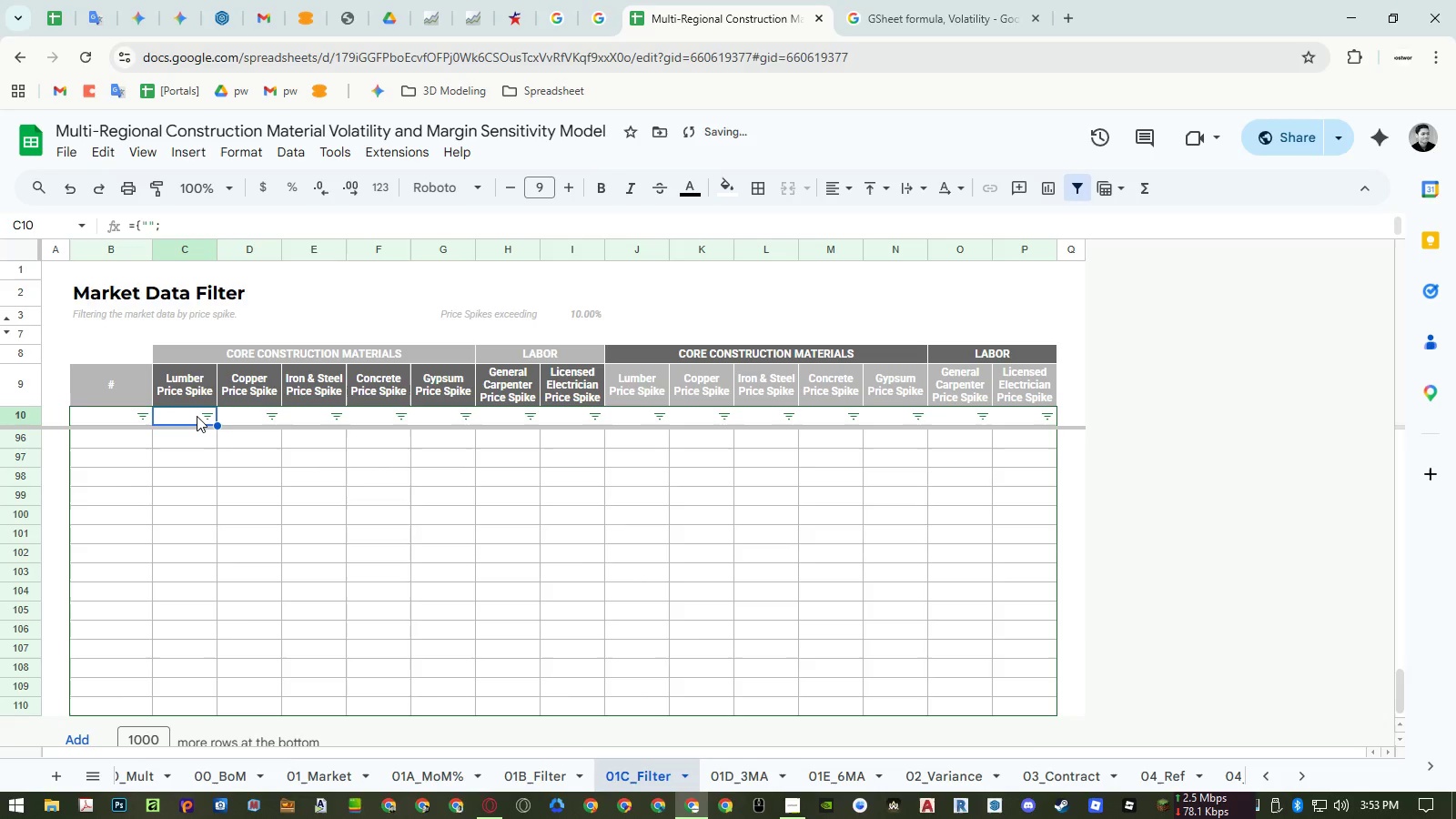 
left_click([197, 416])
 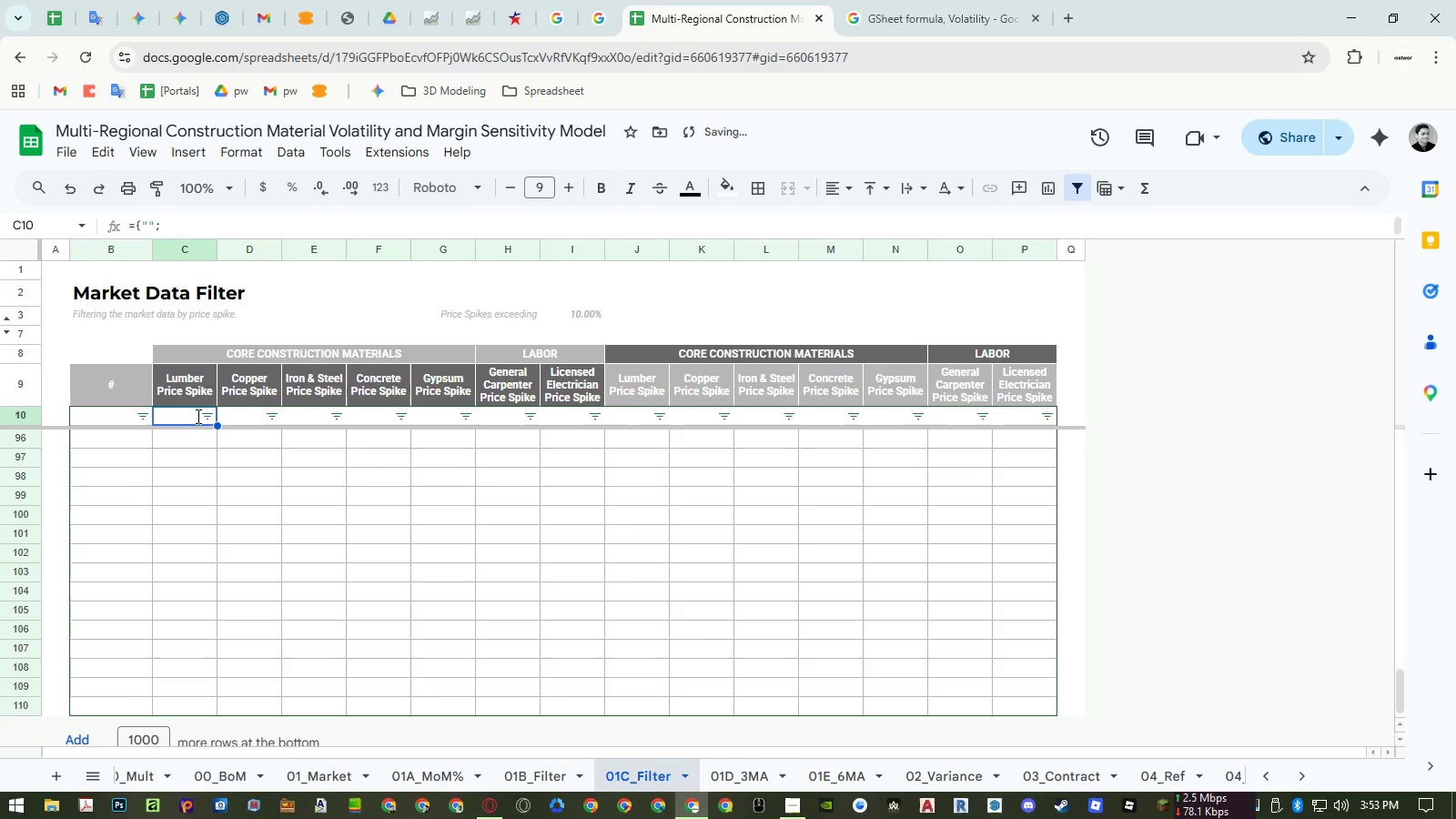 
type(=arr)
 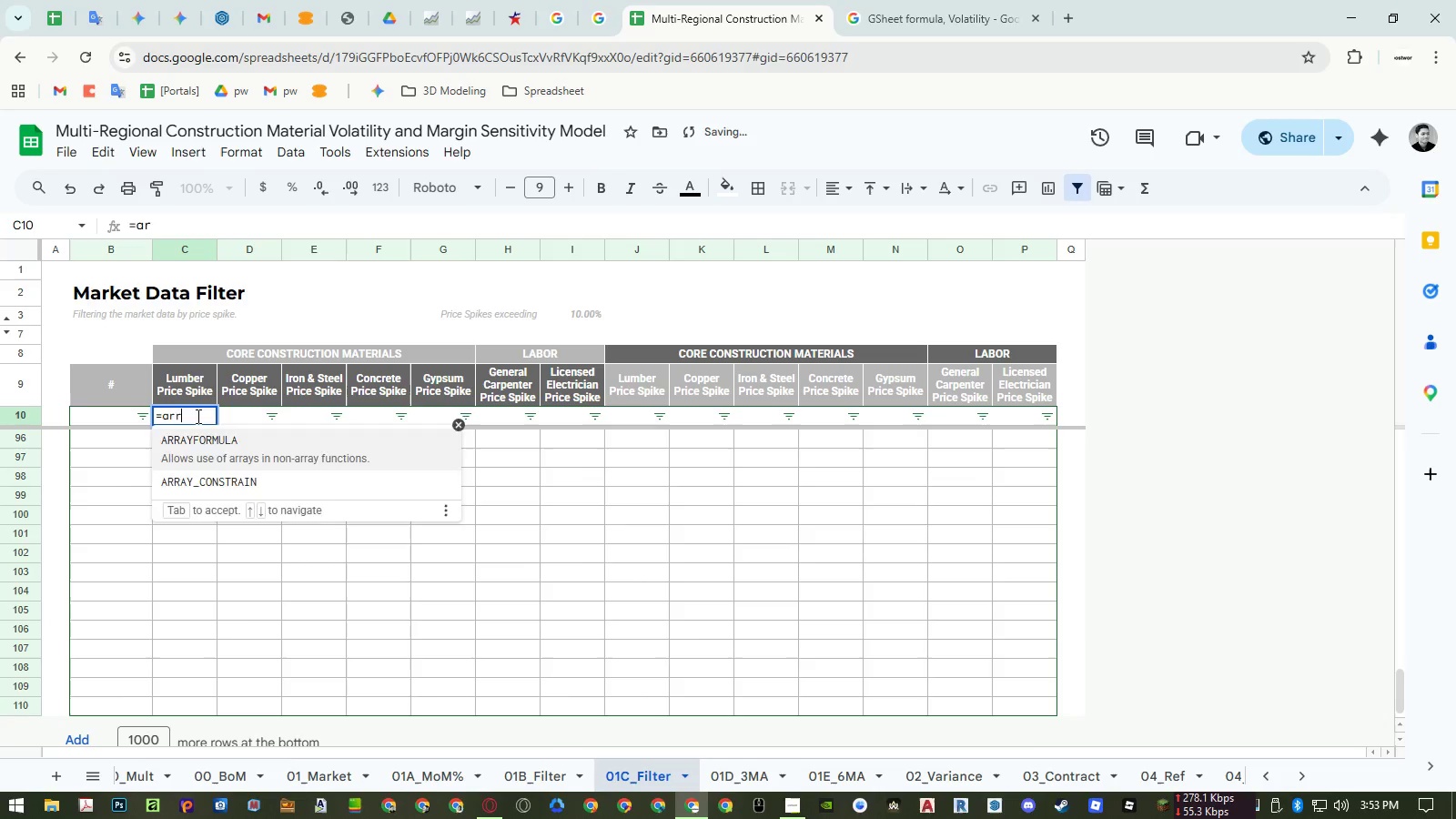 
key(Enter)
 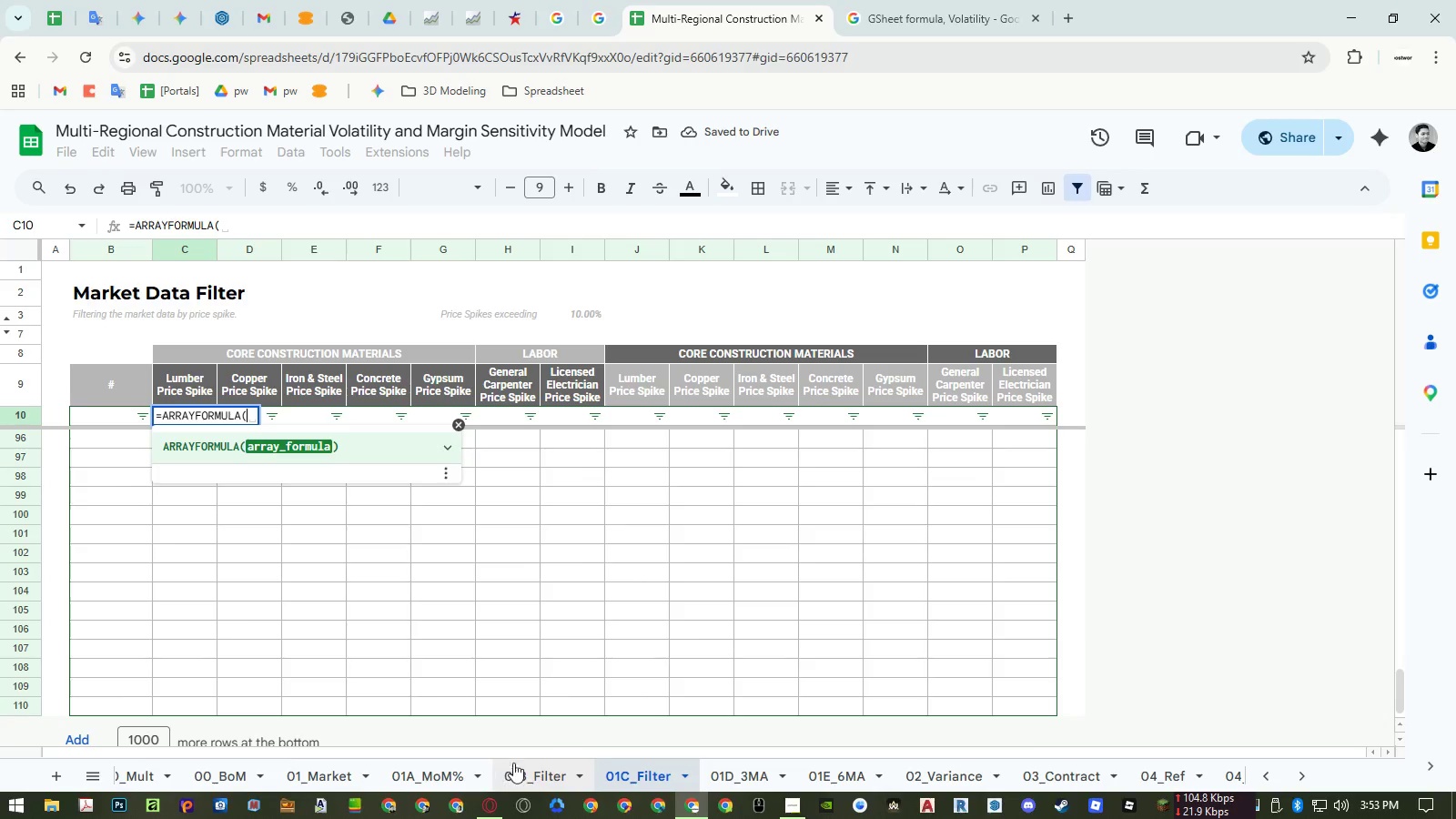 
left_click([541, 775])
 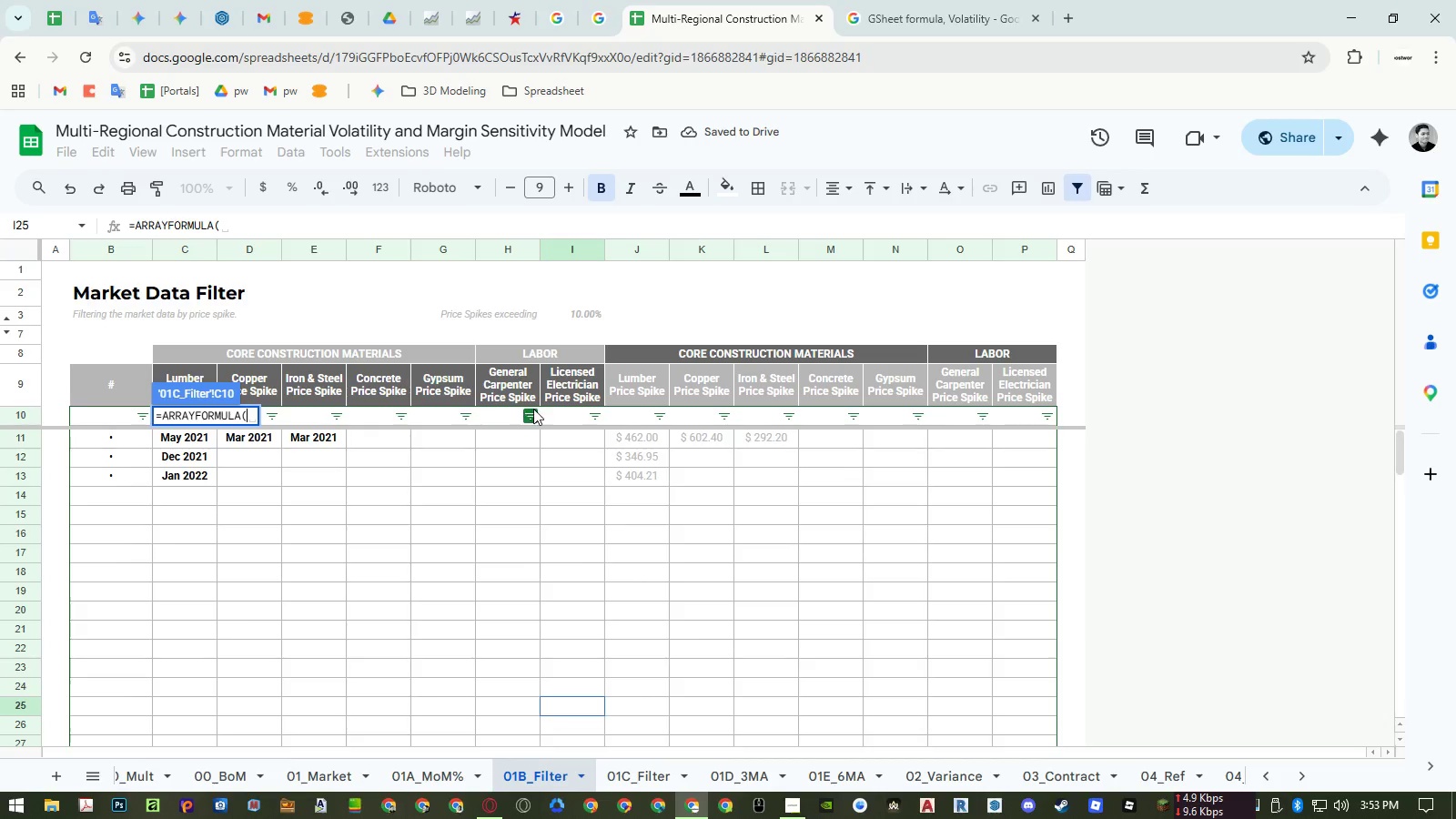 
left_click_drag(start_coordinate=[558, 414], to_coordinate=[210, 633])
 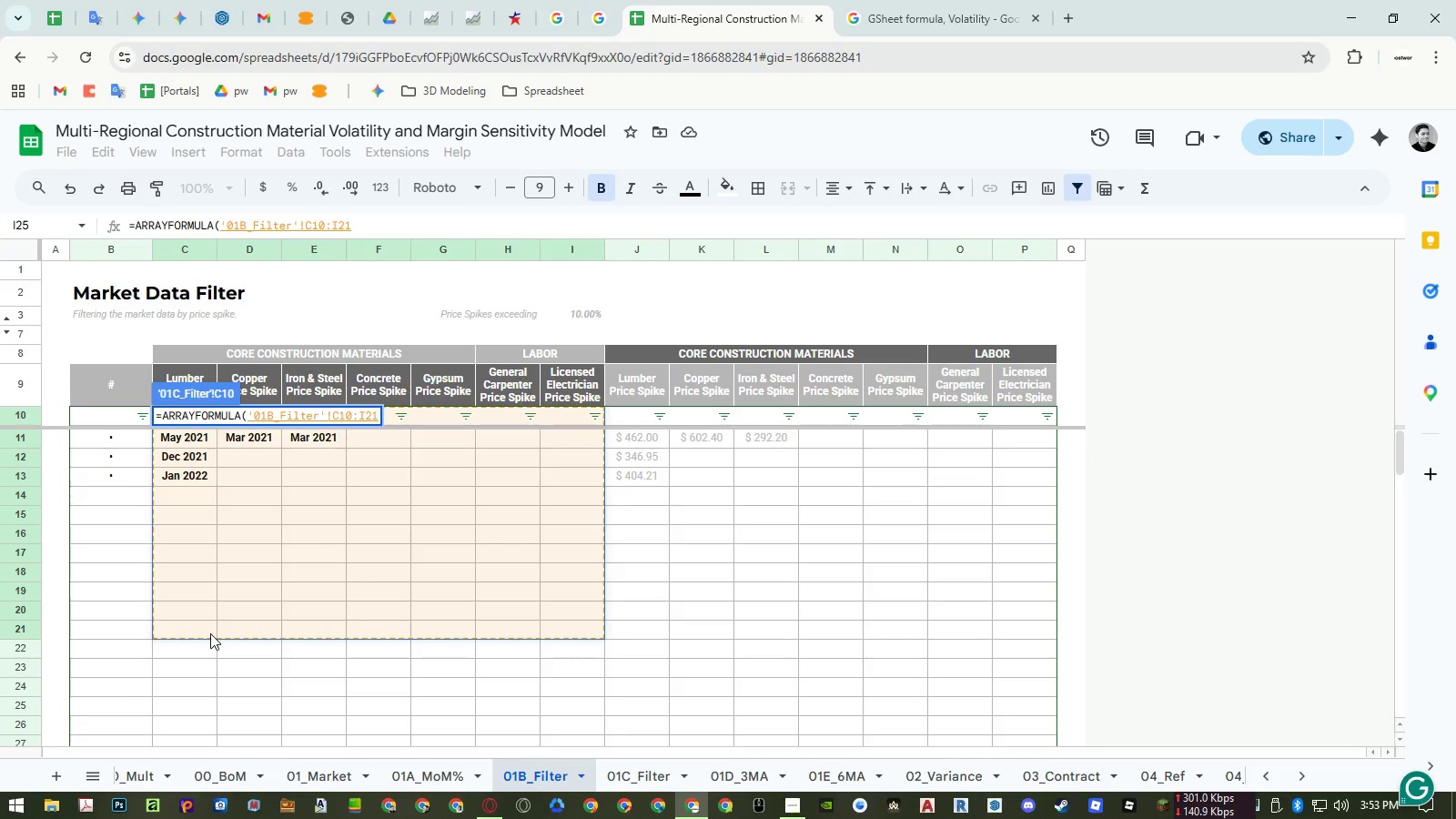 
key(Backspace)
 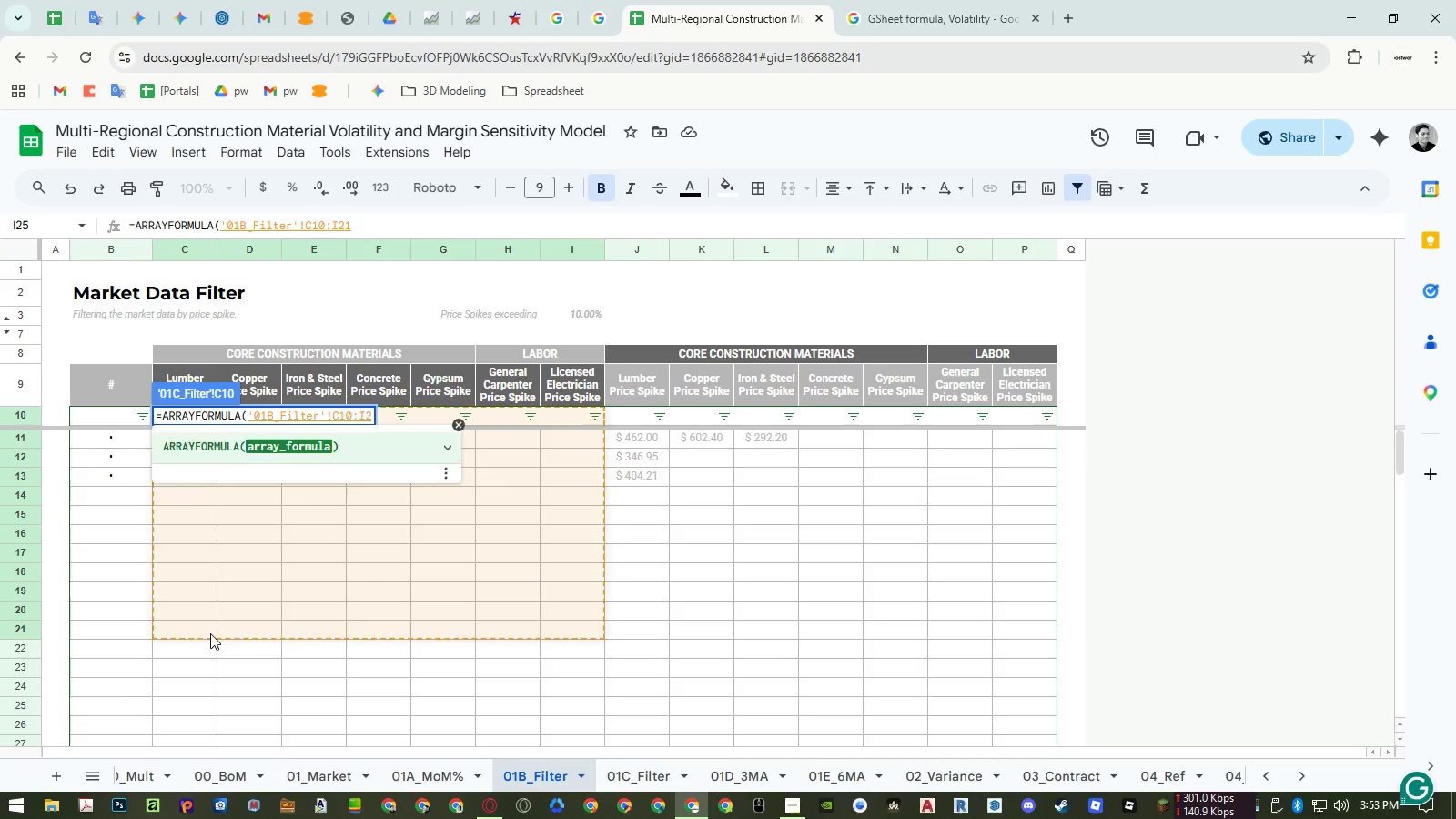 
key(Backspace)
 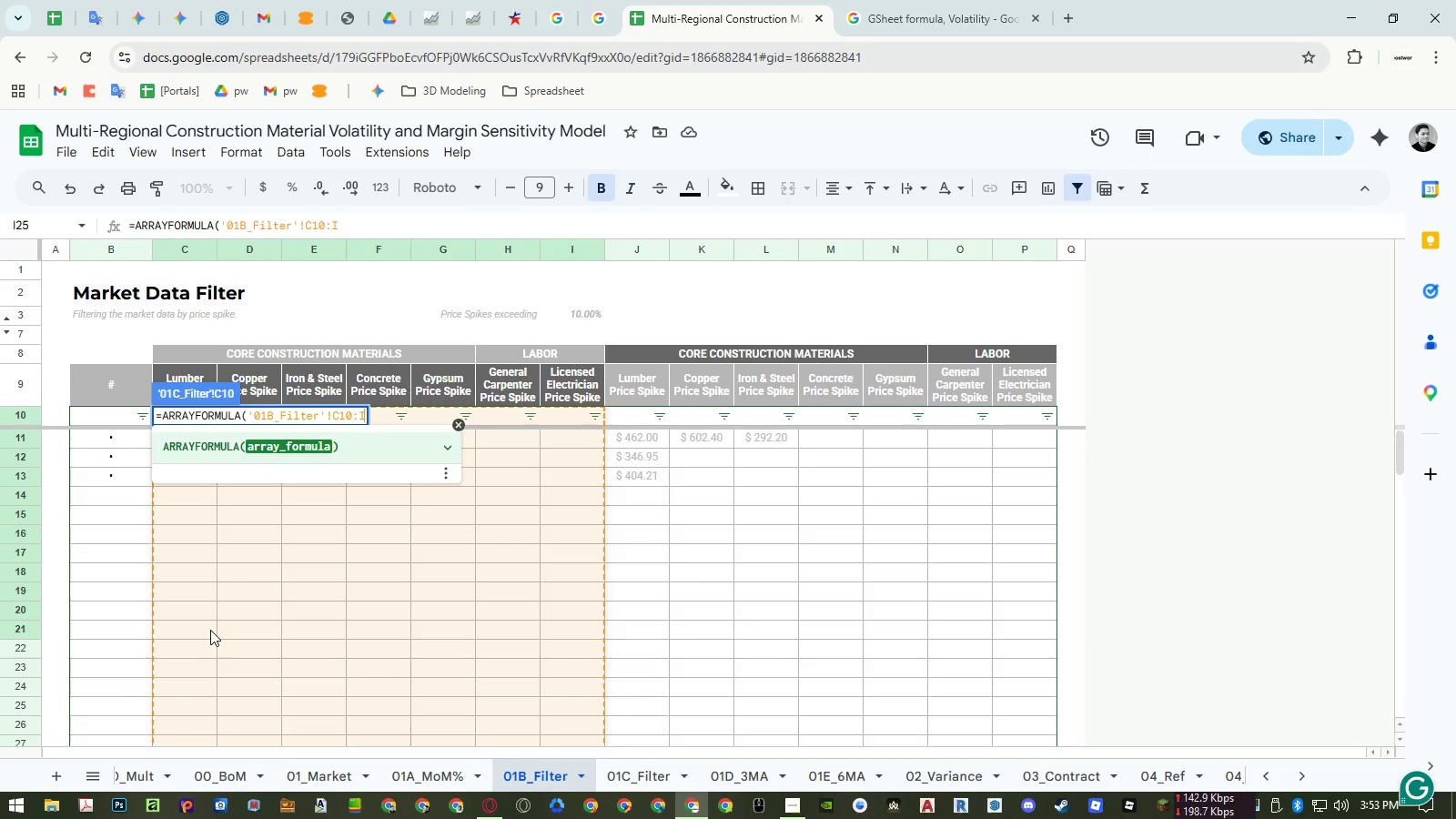 
key(Enter)
 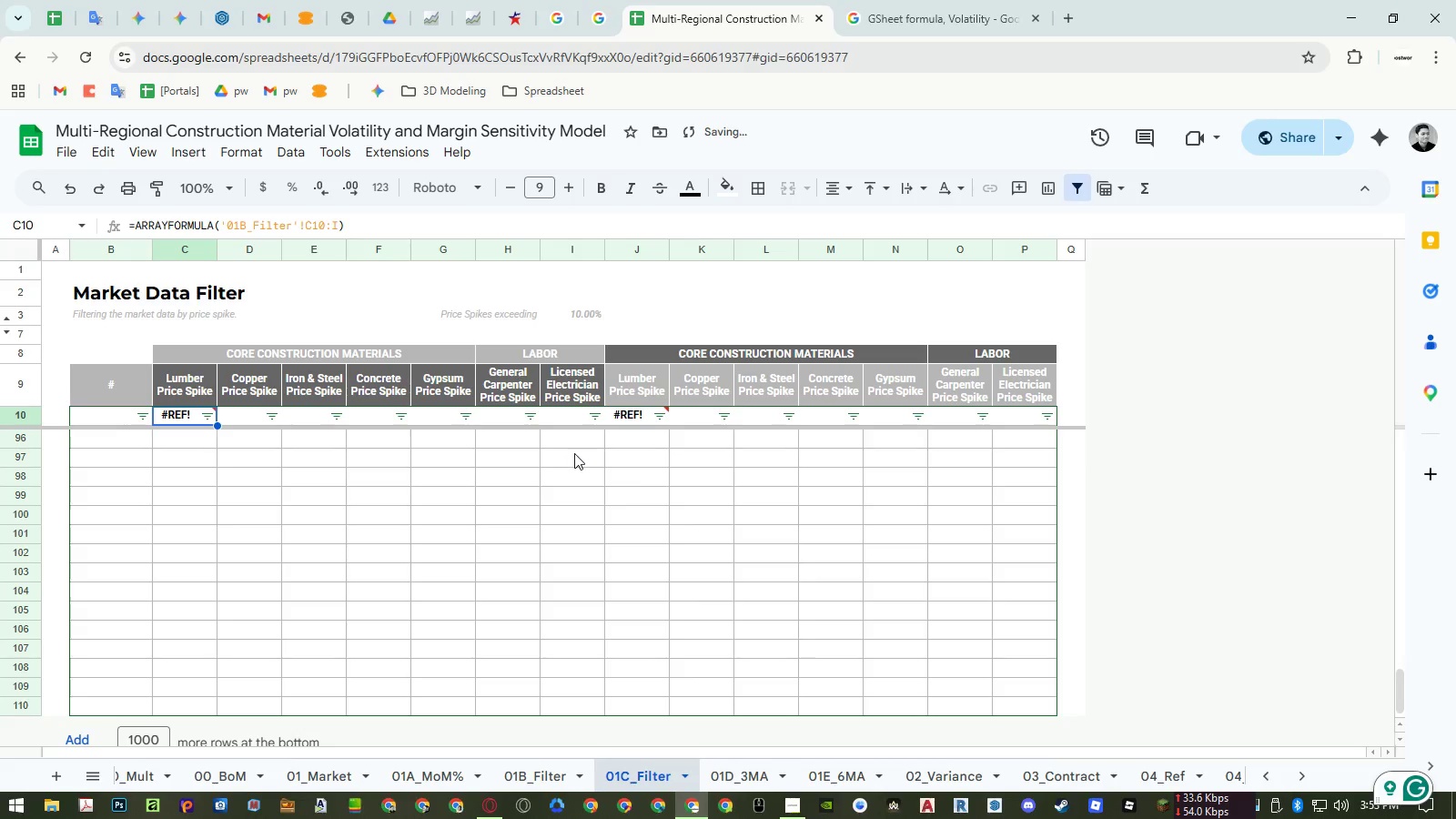 
scroll: coordinate [552, 467], scroll_direction: up, amount: 17.0
 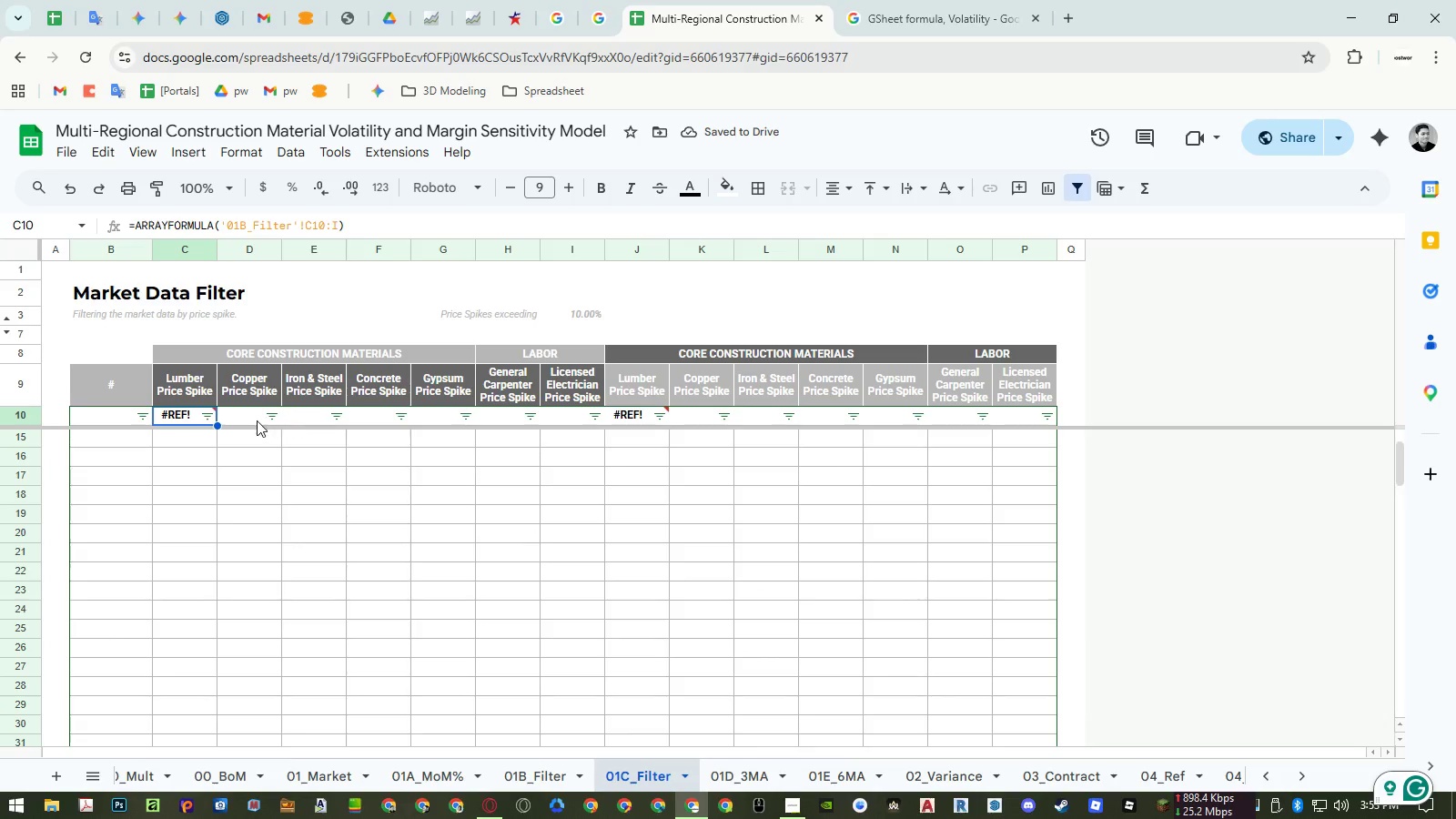 
left_click_drag(start_coordinate=[251, 417], to_coordinate=[592, 414])
 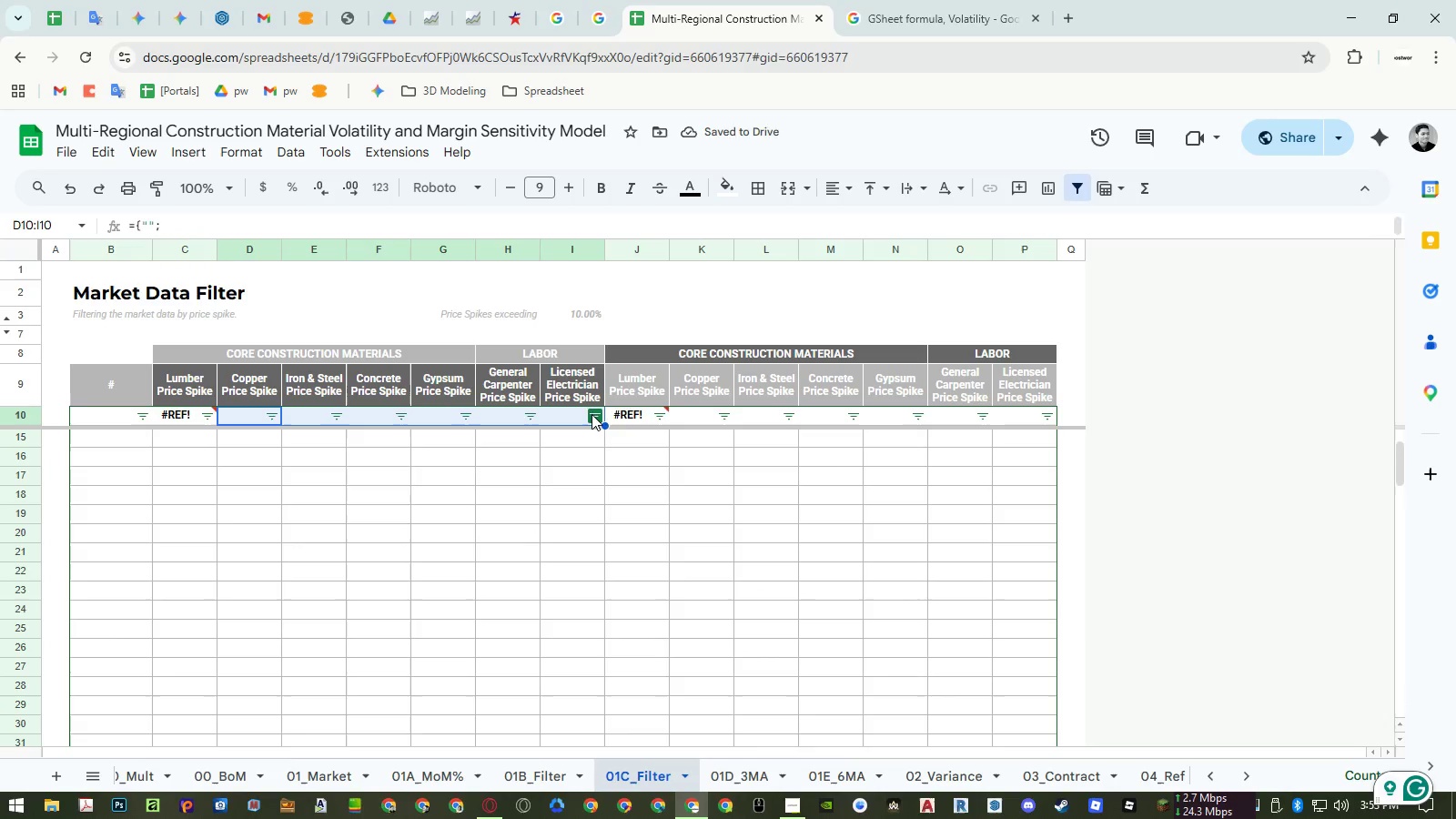 
key(Delete)
 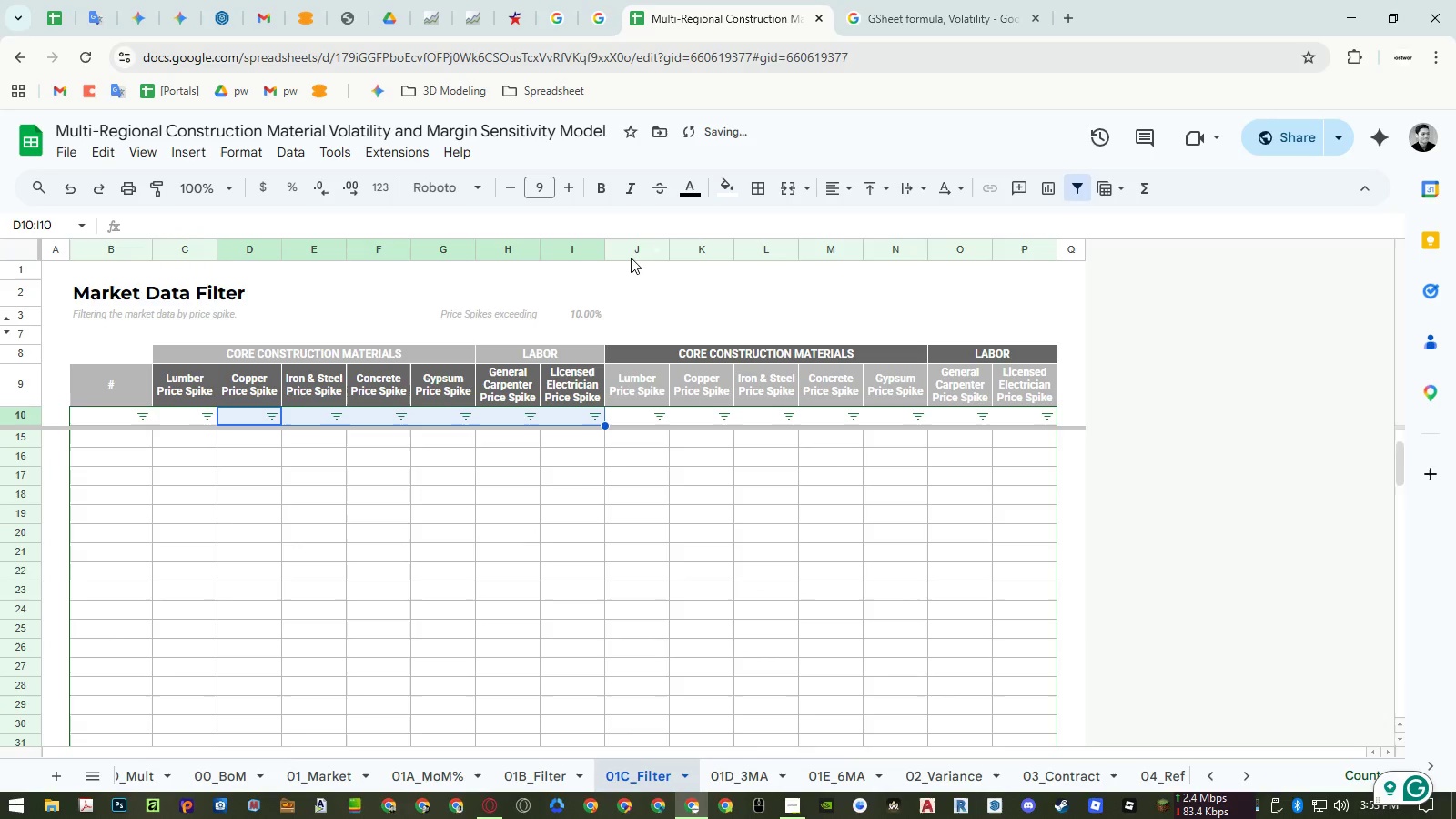 
left_click_drag(start_coordinate=[631, 258], to_coordinate=[1021, 252])
 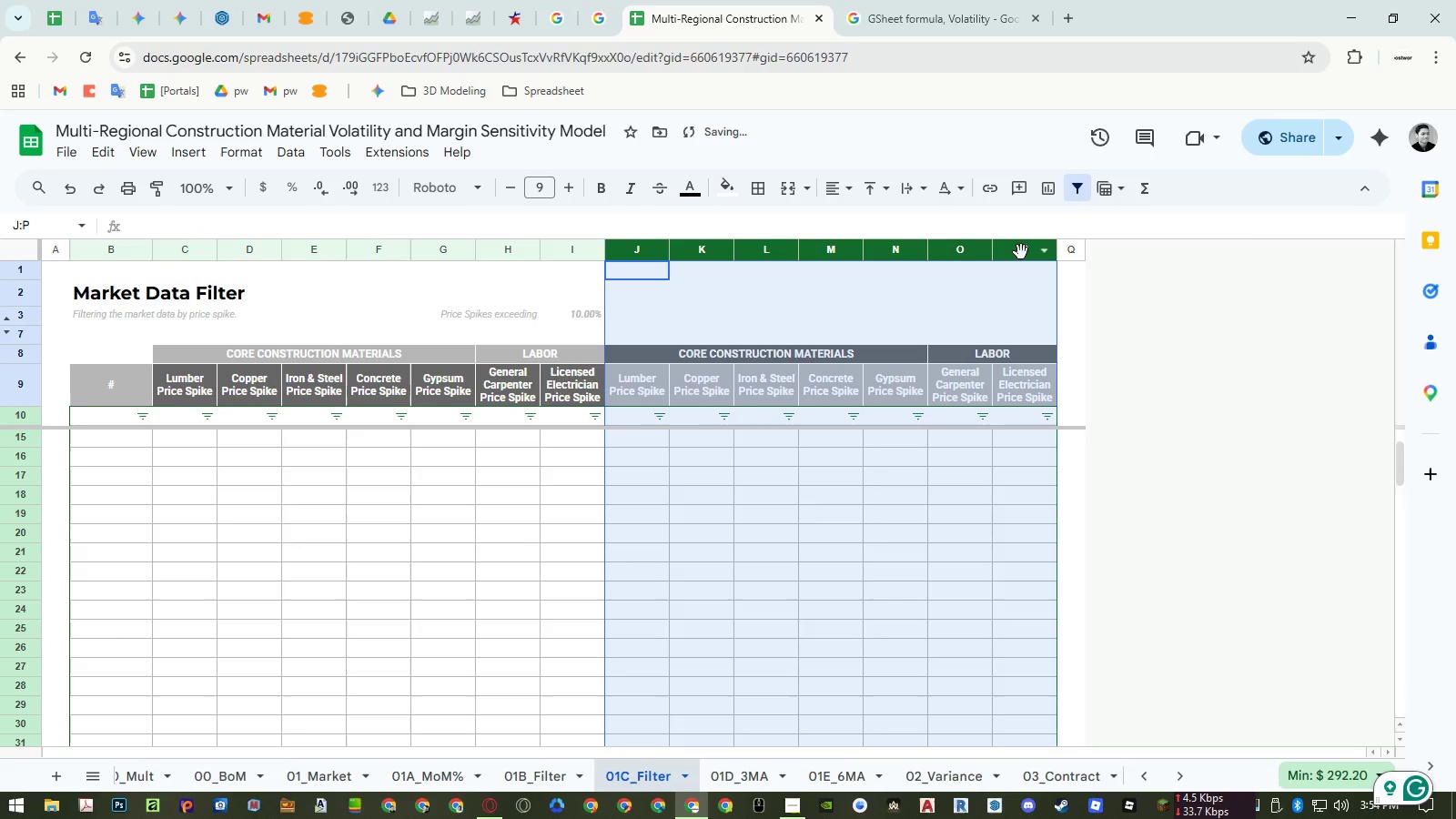 
right_click([1021, 252])
 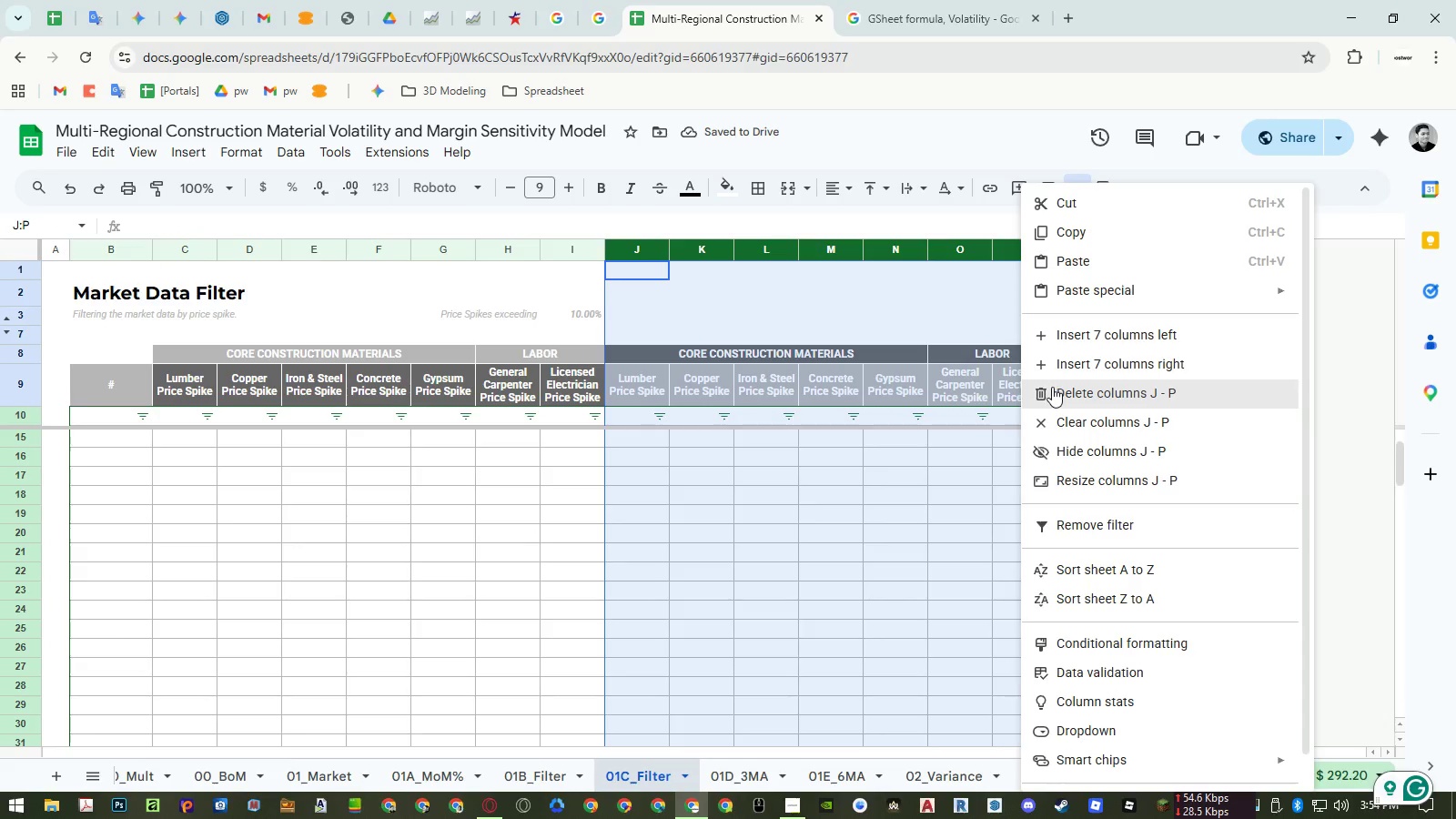 
left_click([1052, 387])
 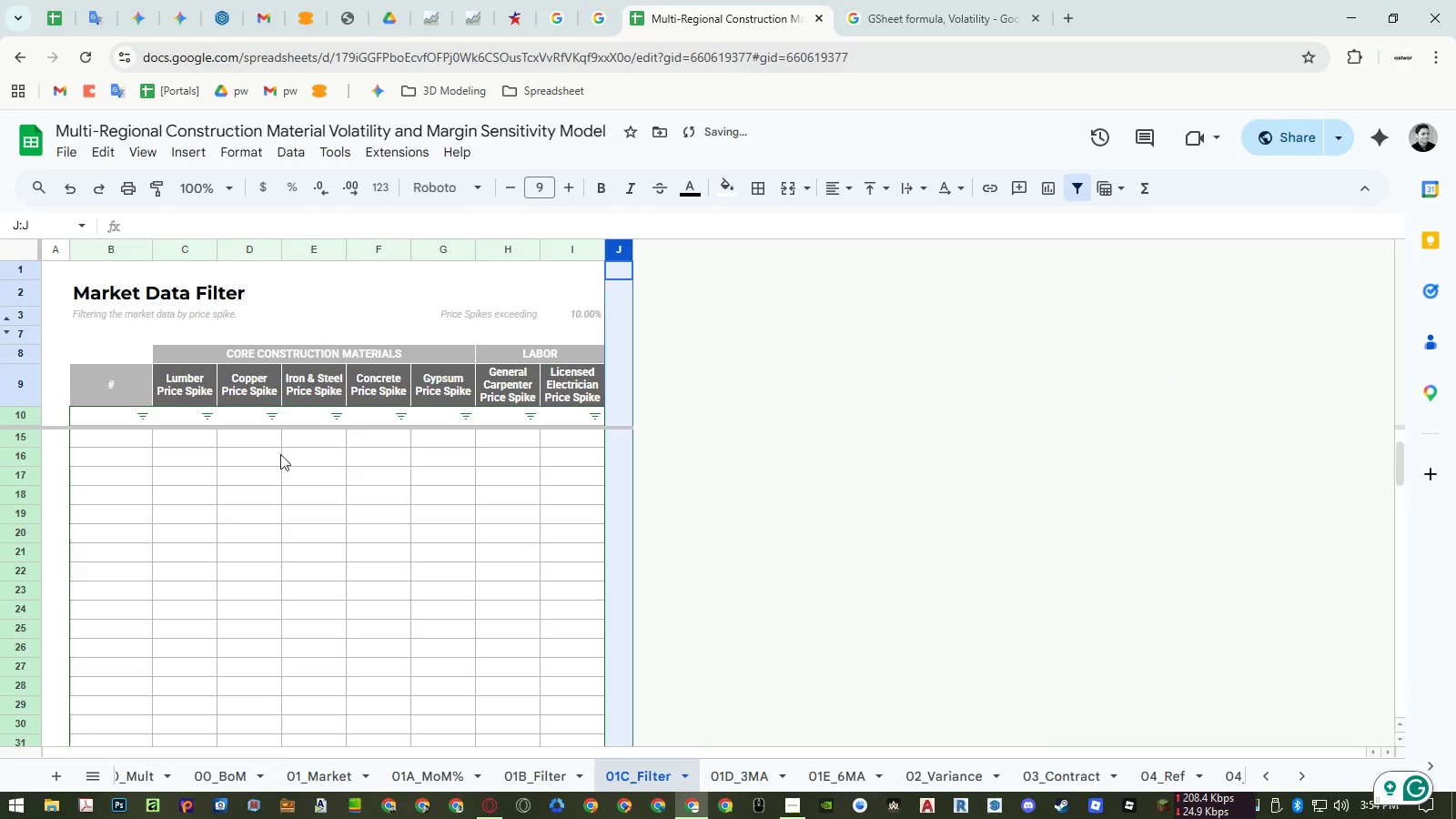 
scroll: coordinate [232, 465], scroll_direction: up, amount: 14.0
 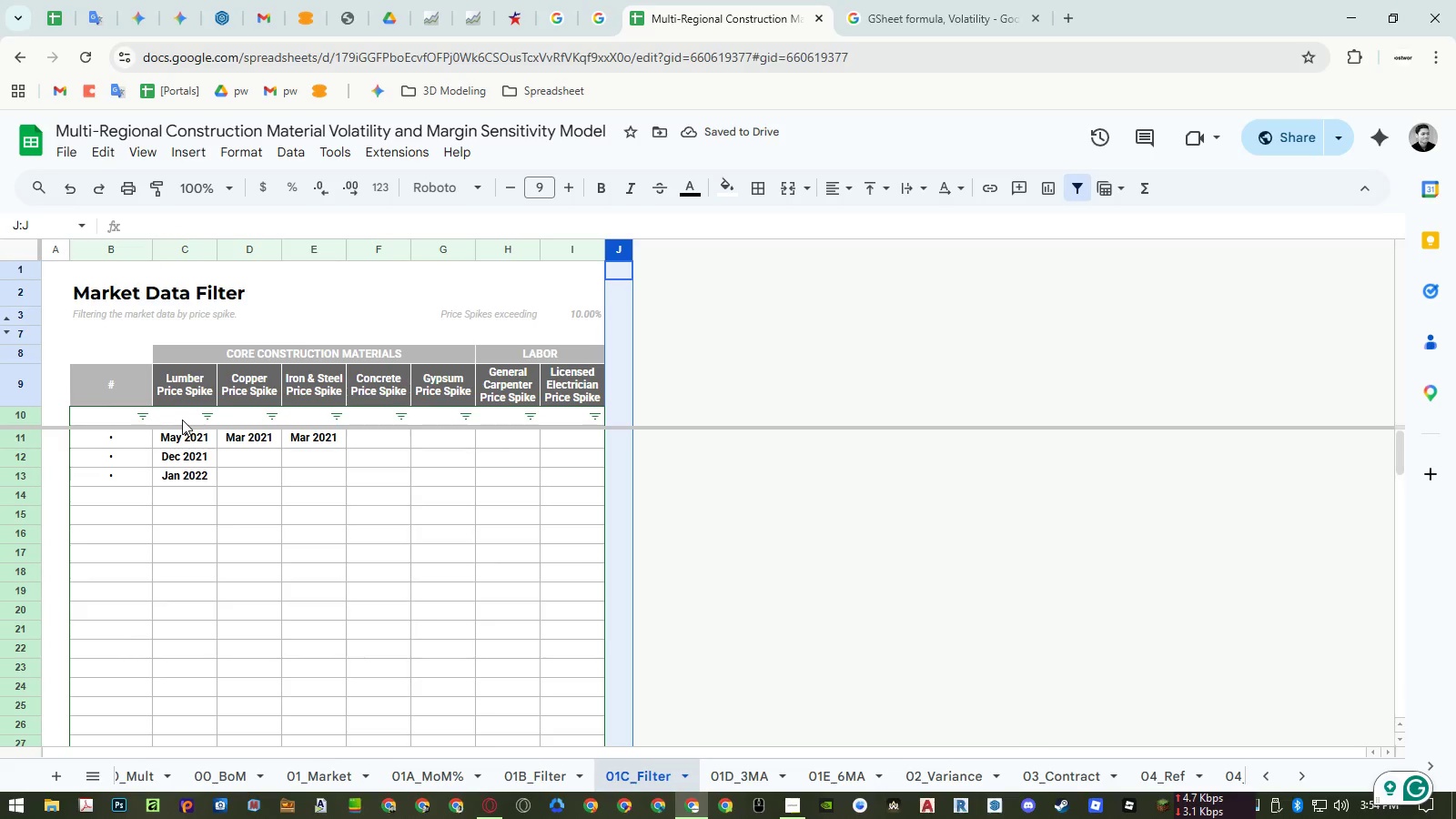 
double_click([182, 420])
 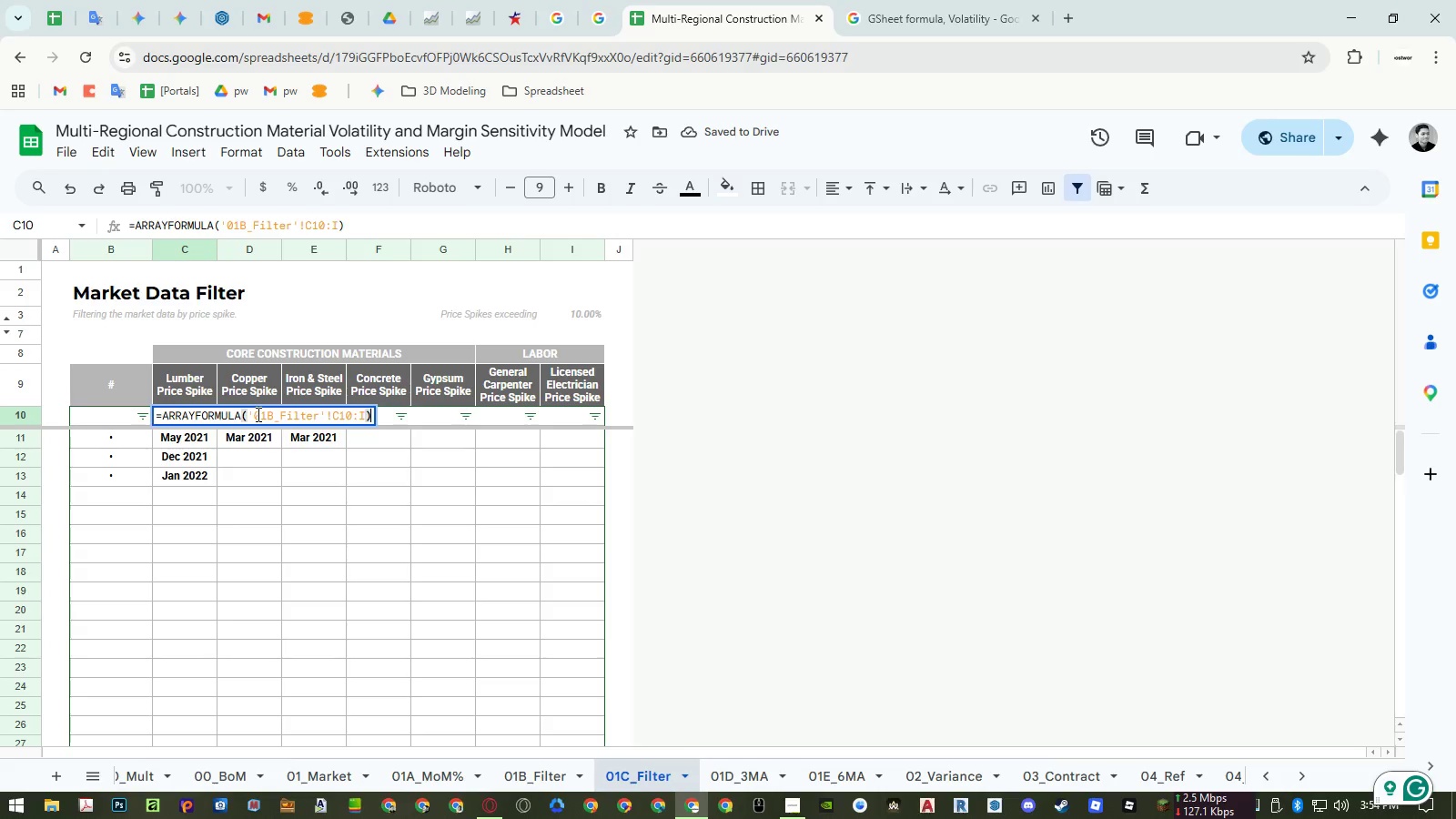 
key(Escape)
 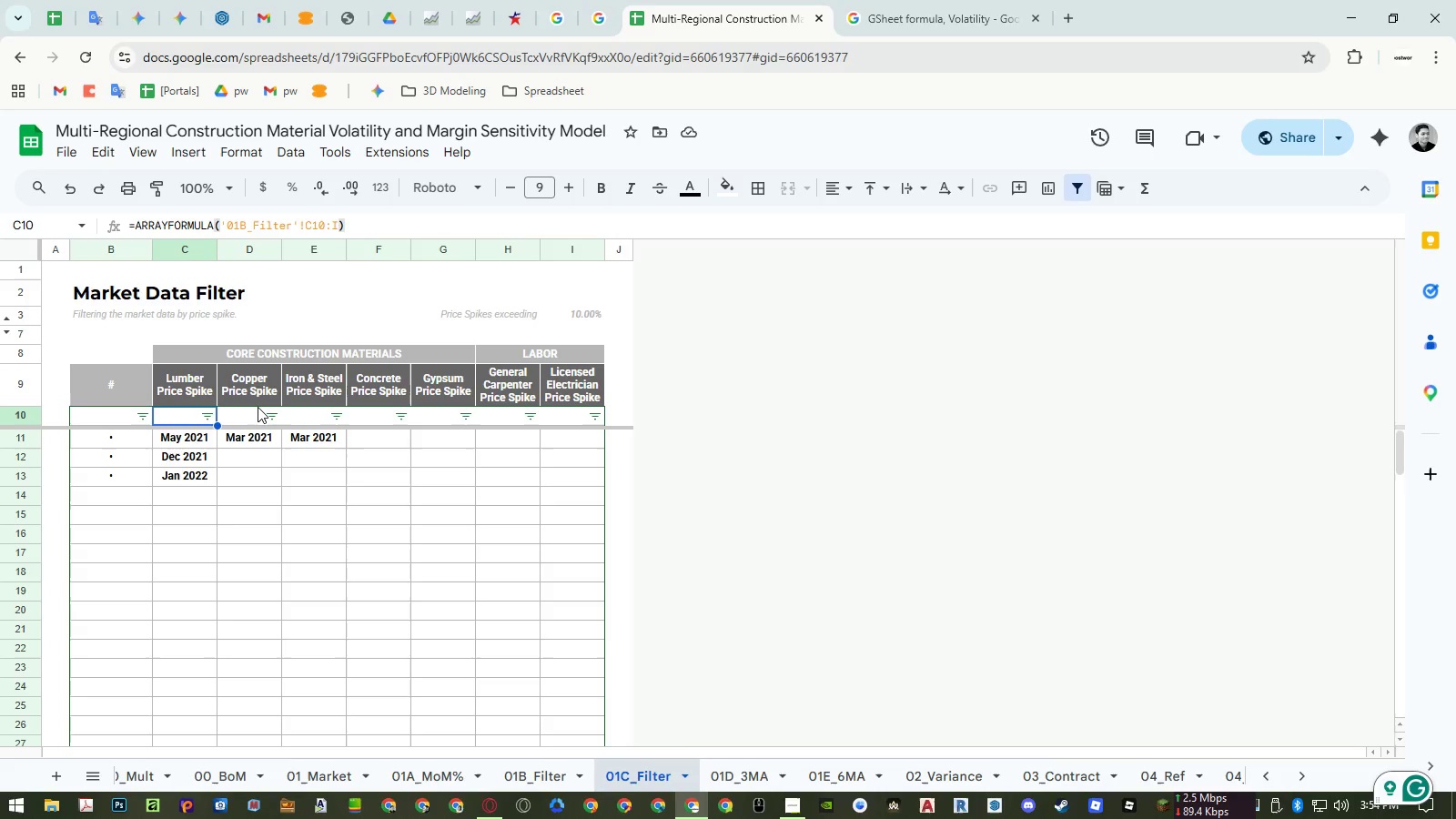 
key(Control+Z)
 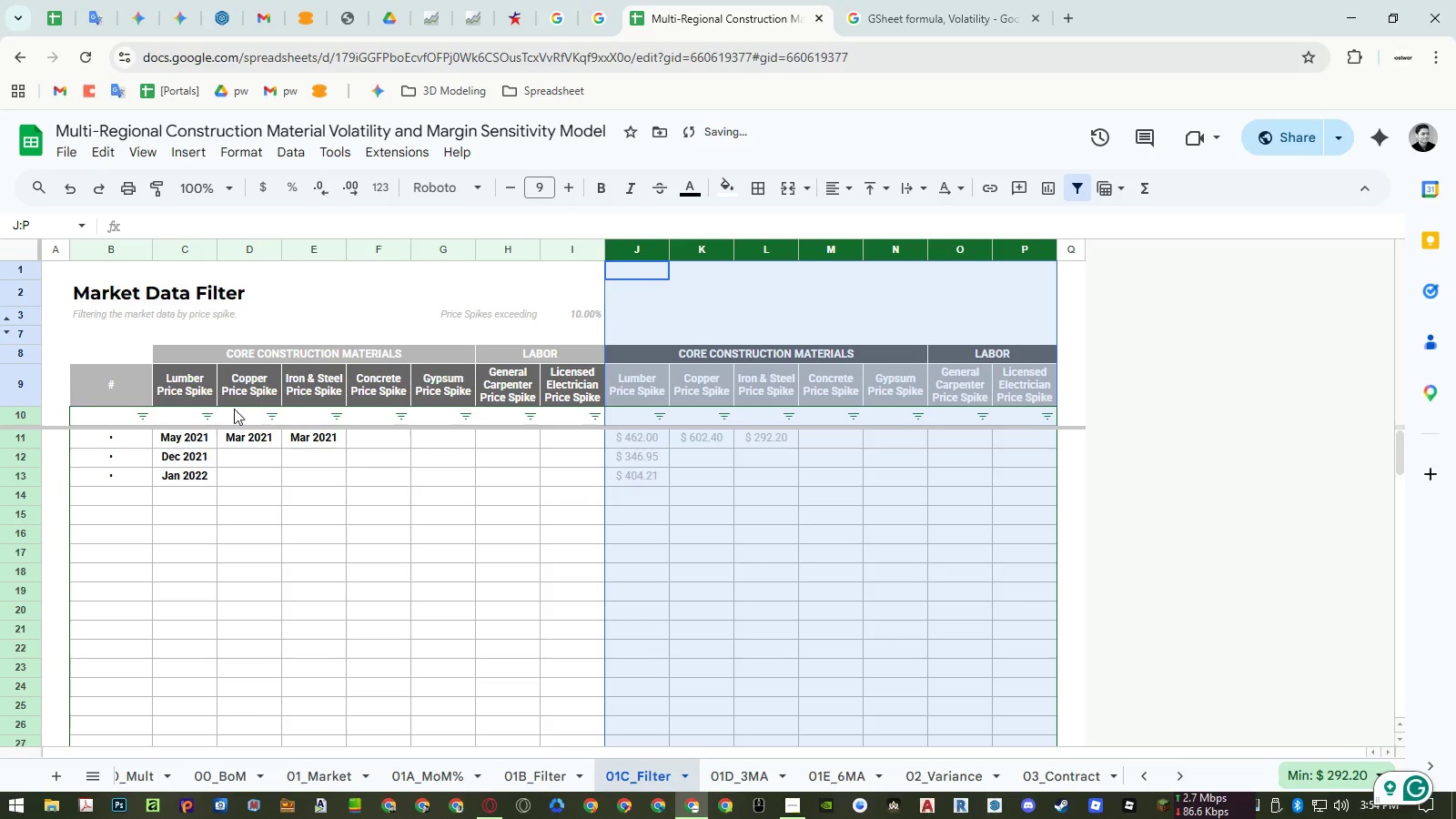 
left_click([186, 416])
 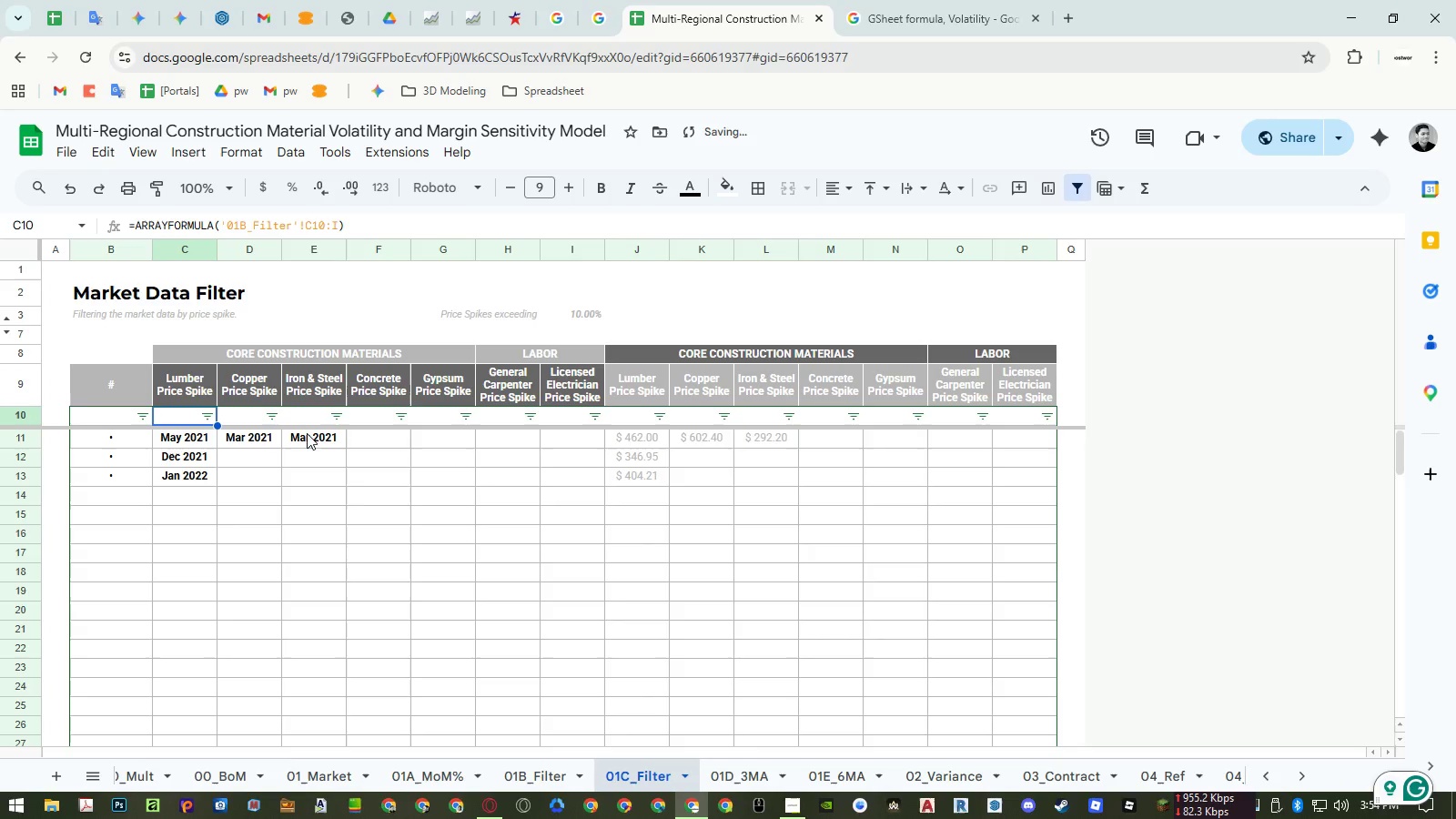 
key(Control+ControlLeft)
 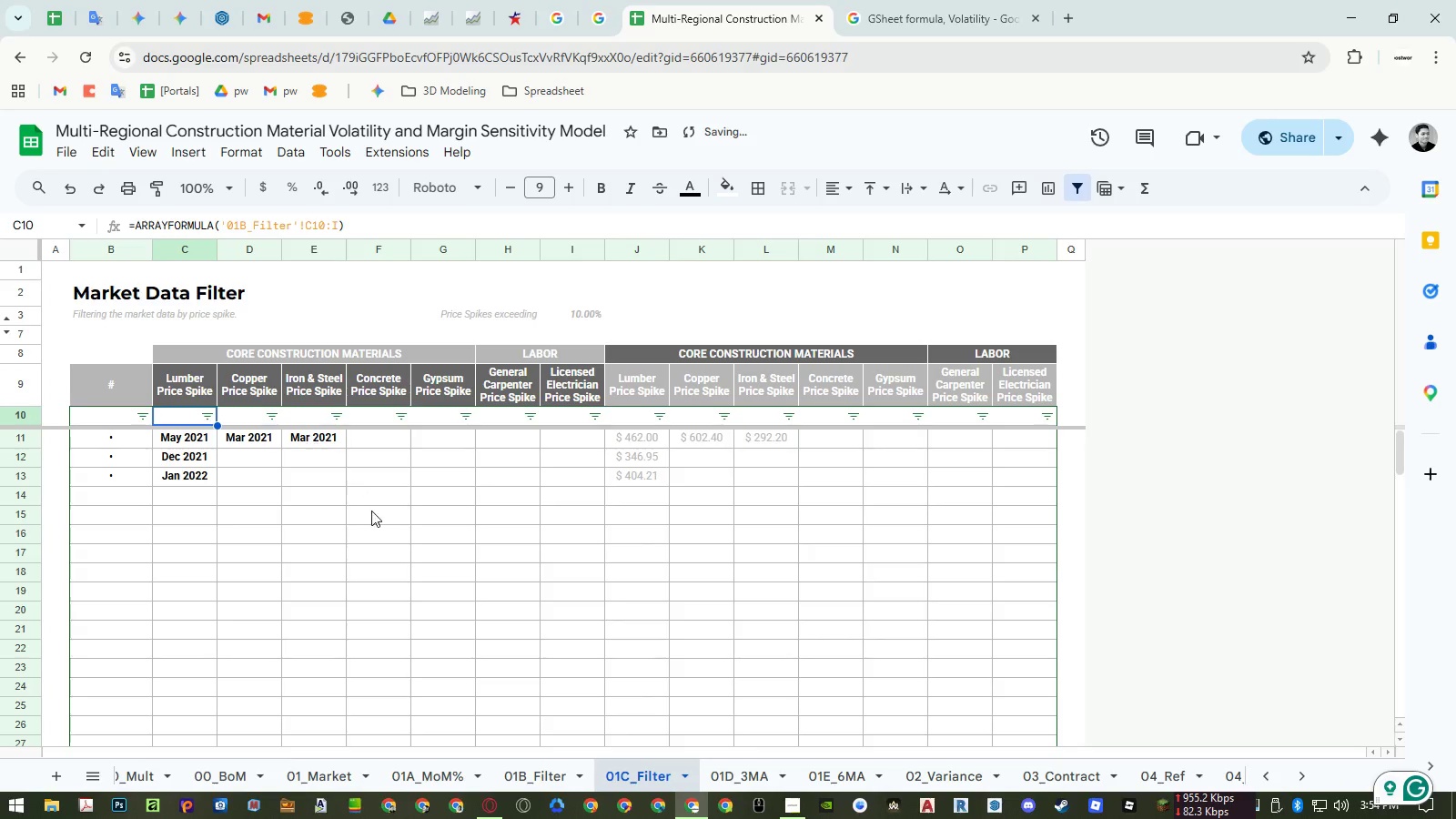 
key(Control+C)
 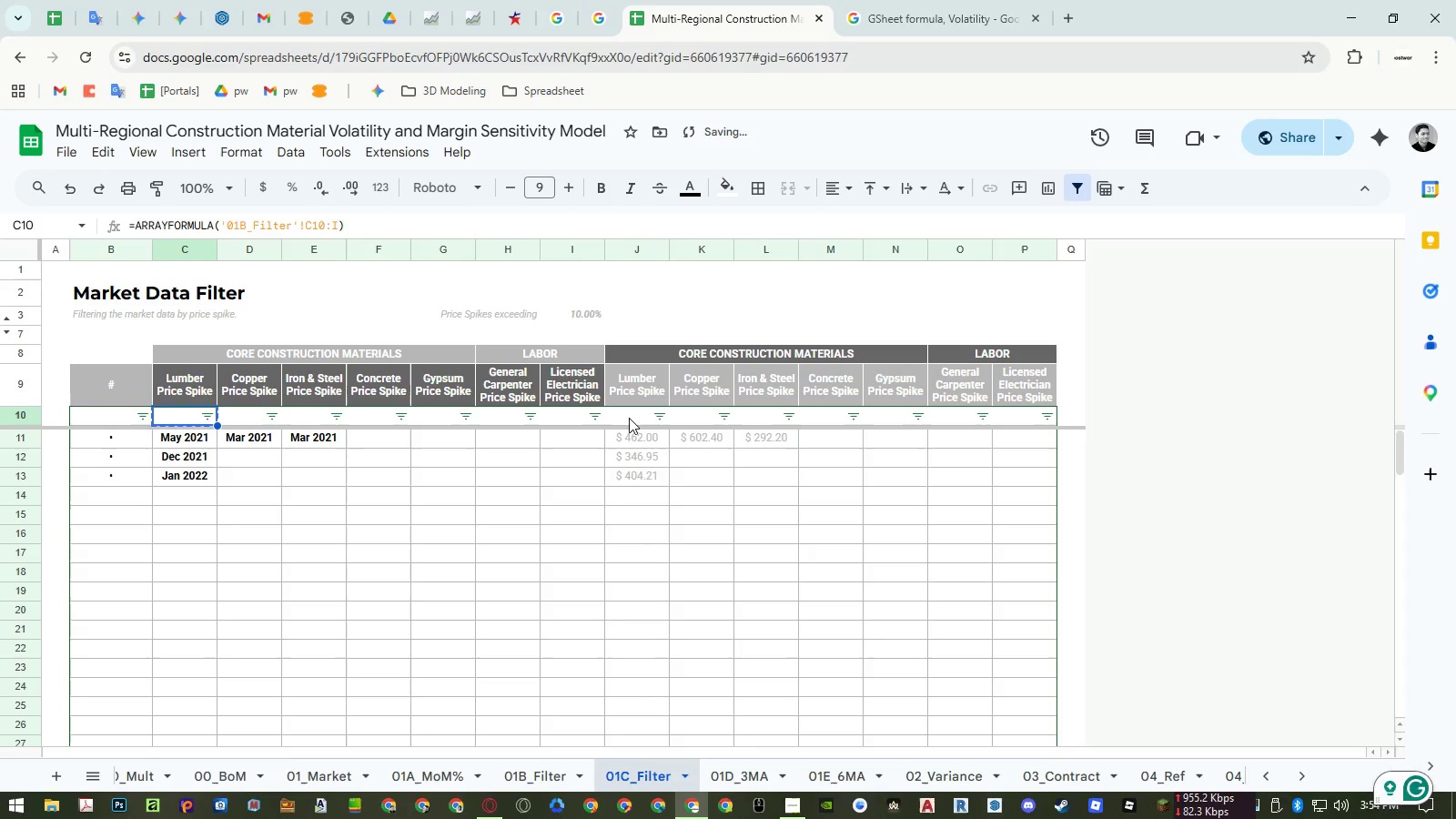 
left_click([629, 415])
 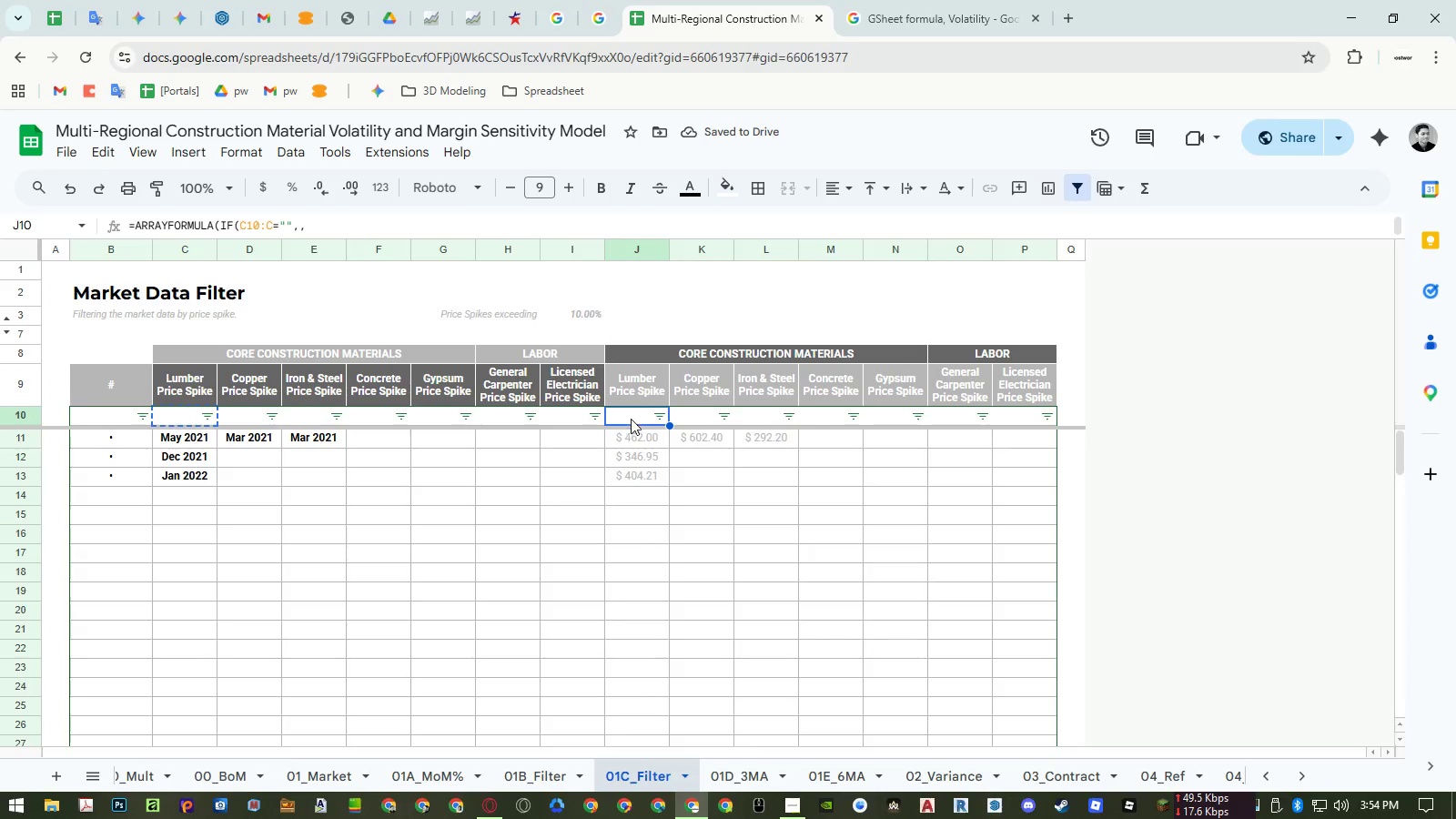 
key(Control+ControlLeft)
 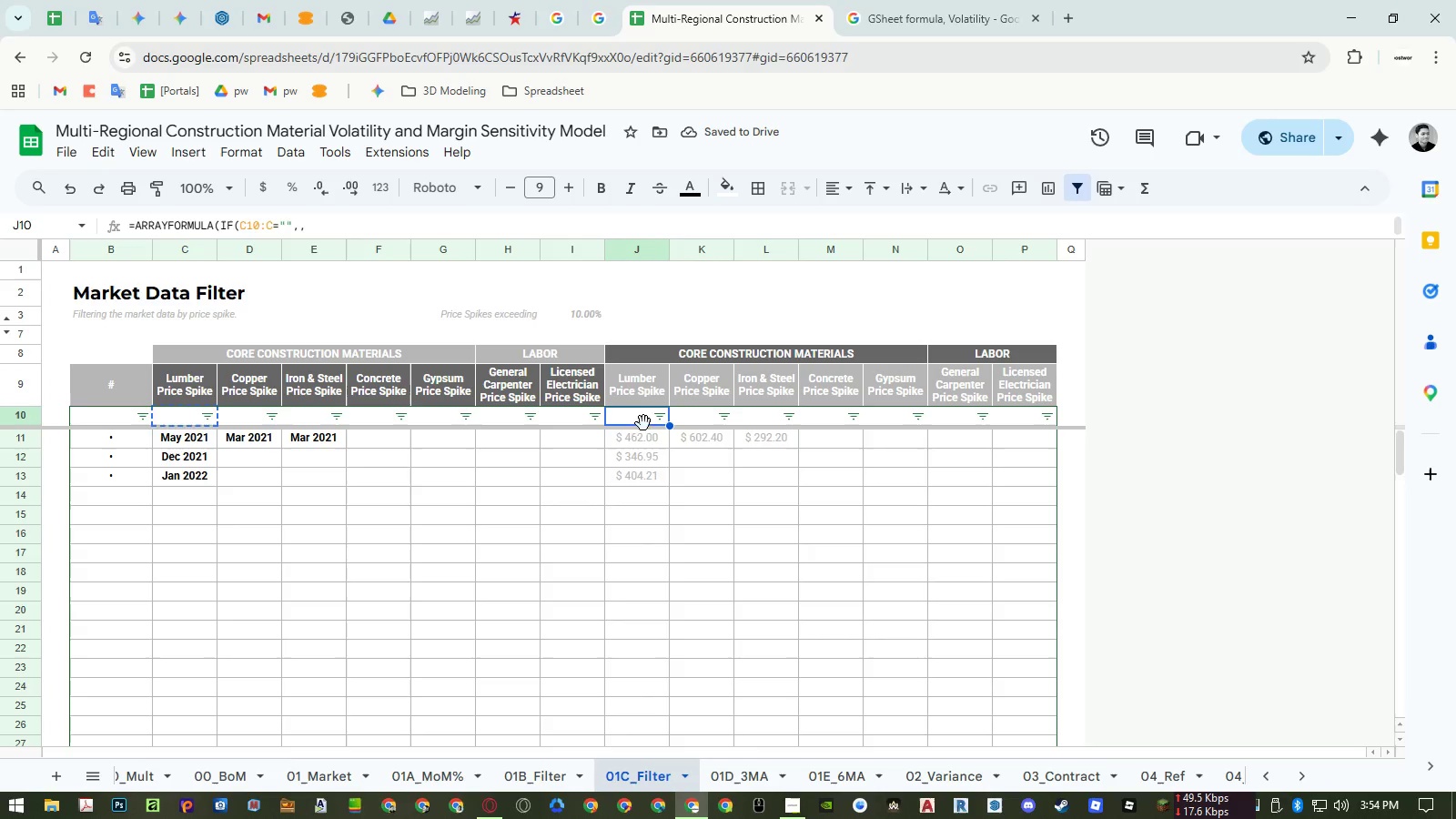 
hold_key(key=V, duration=3.84)
 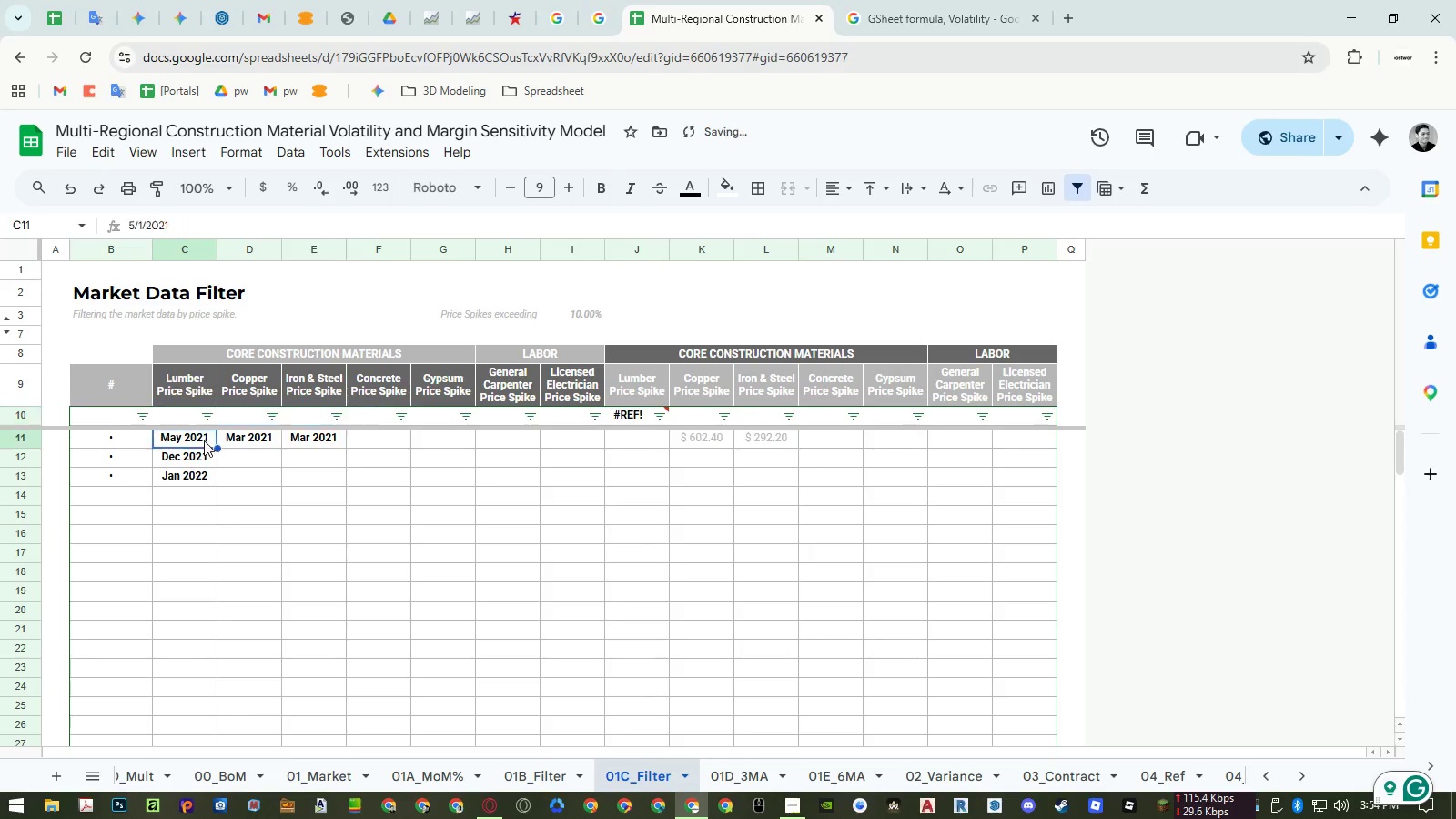 
double_click([633, 415])
 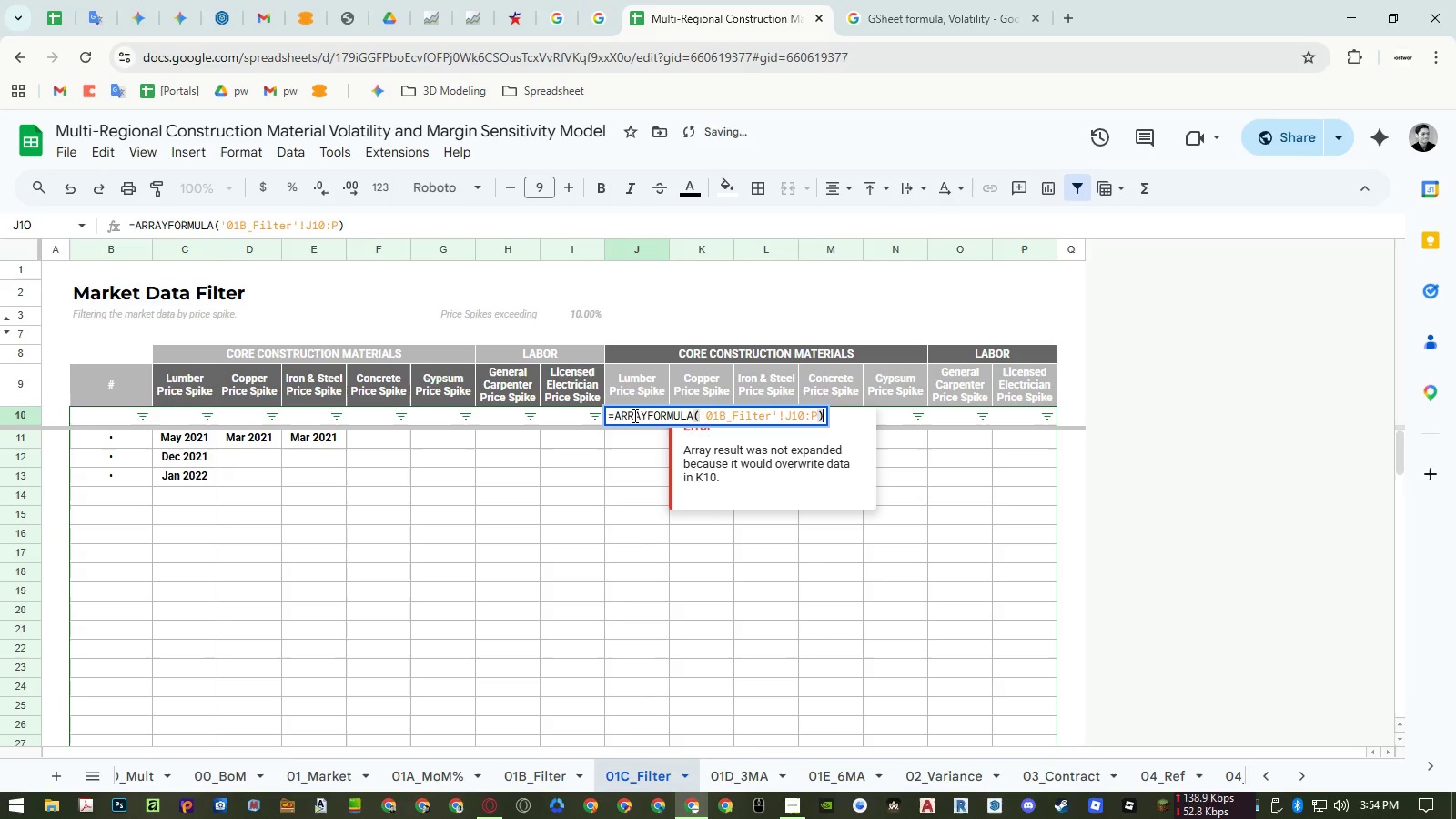 
key(Control+A)
 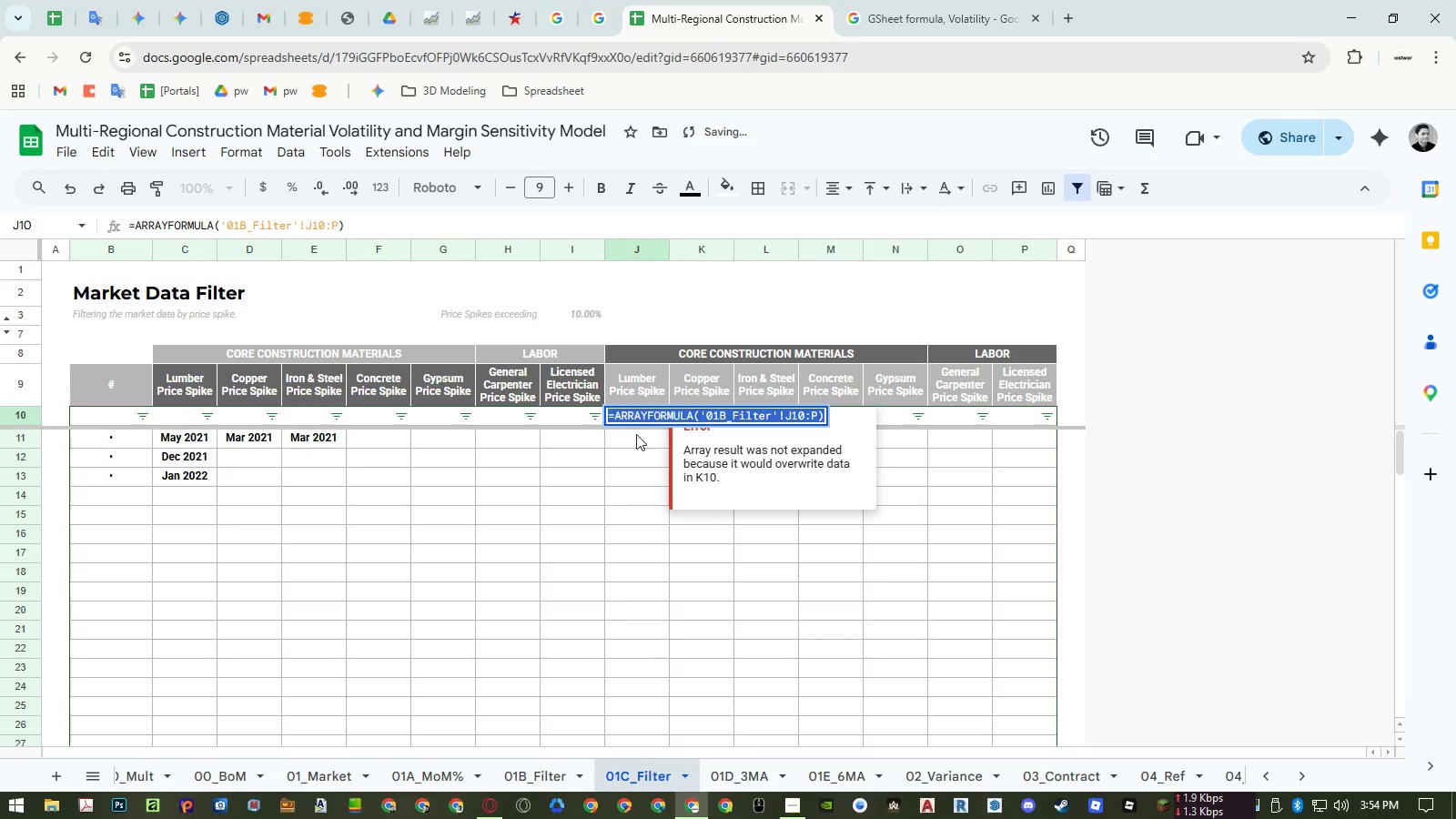 
key(Control+ControlLeft)
 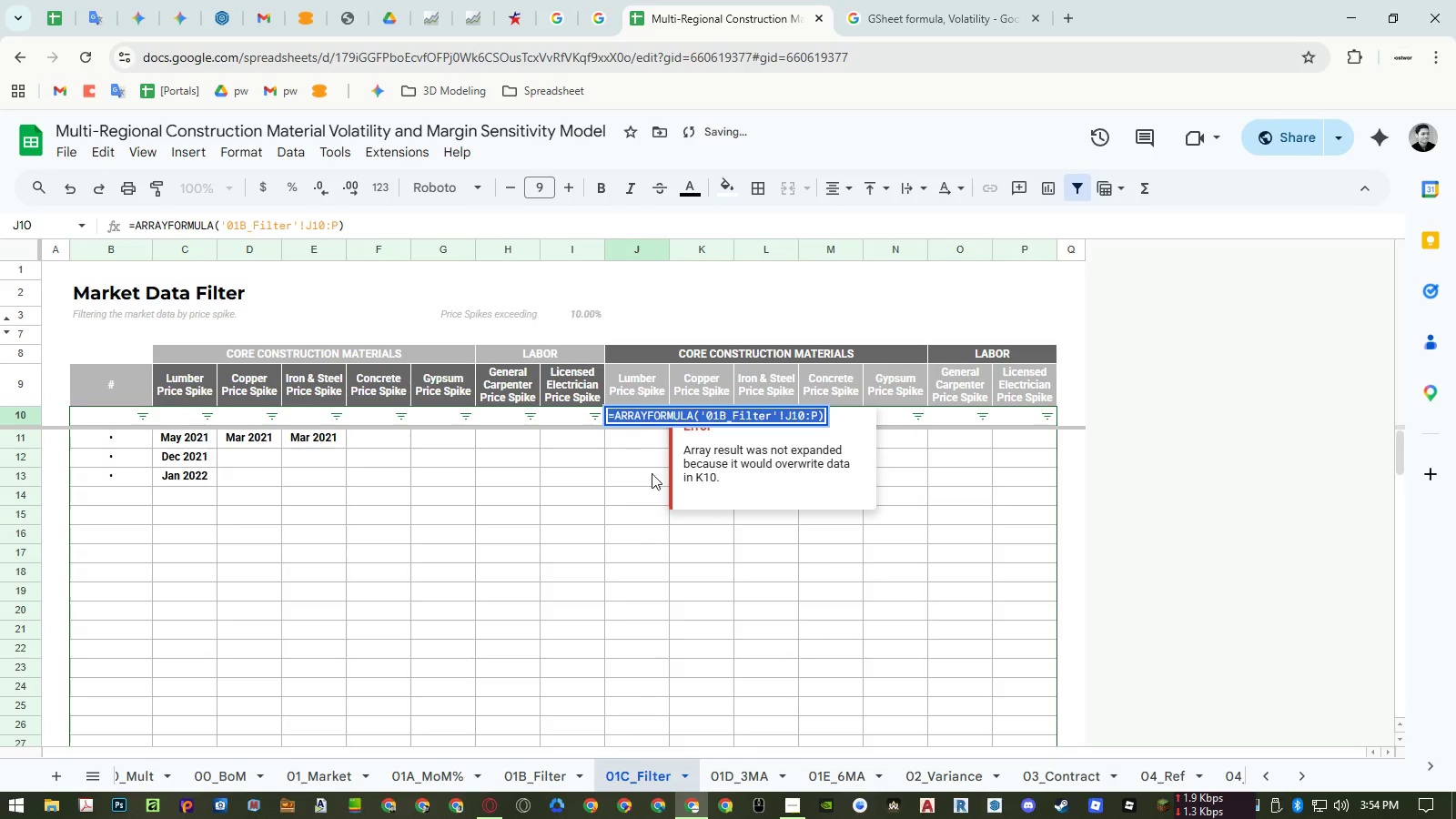 
key(Control+C)
 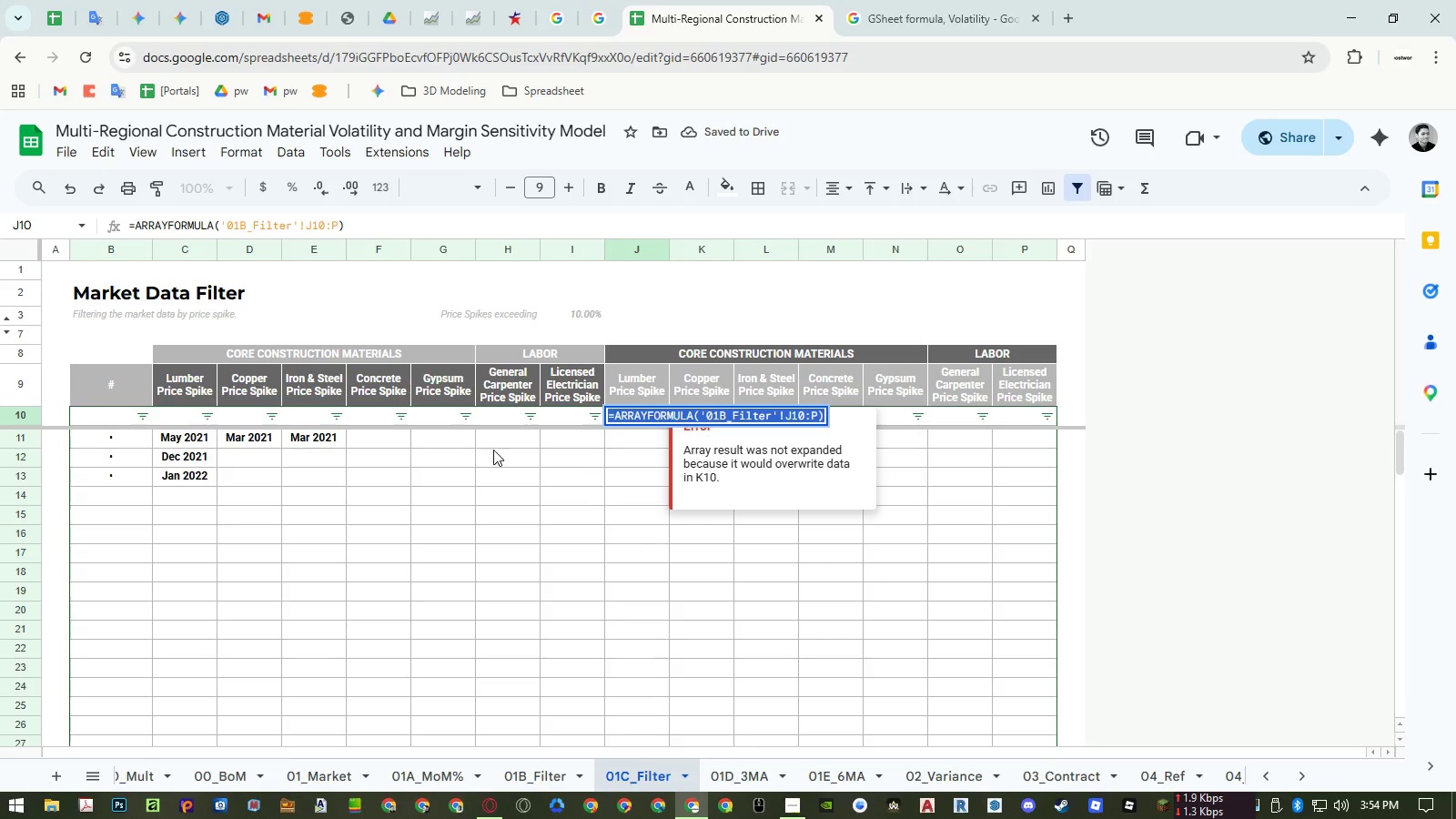 
key(Escape)
 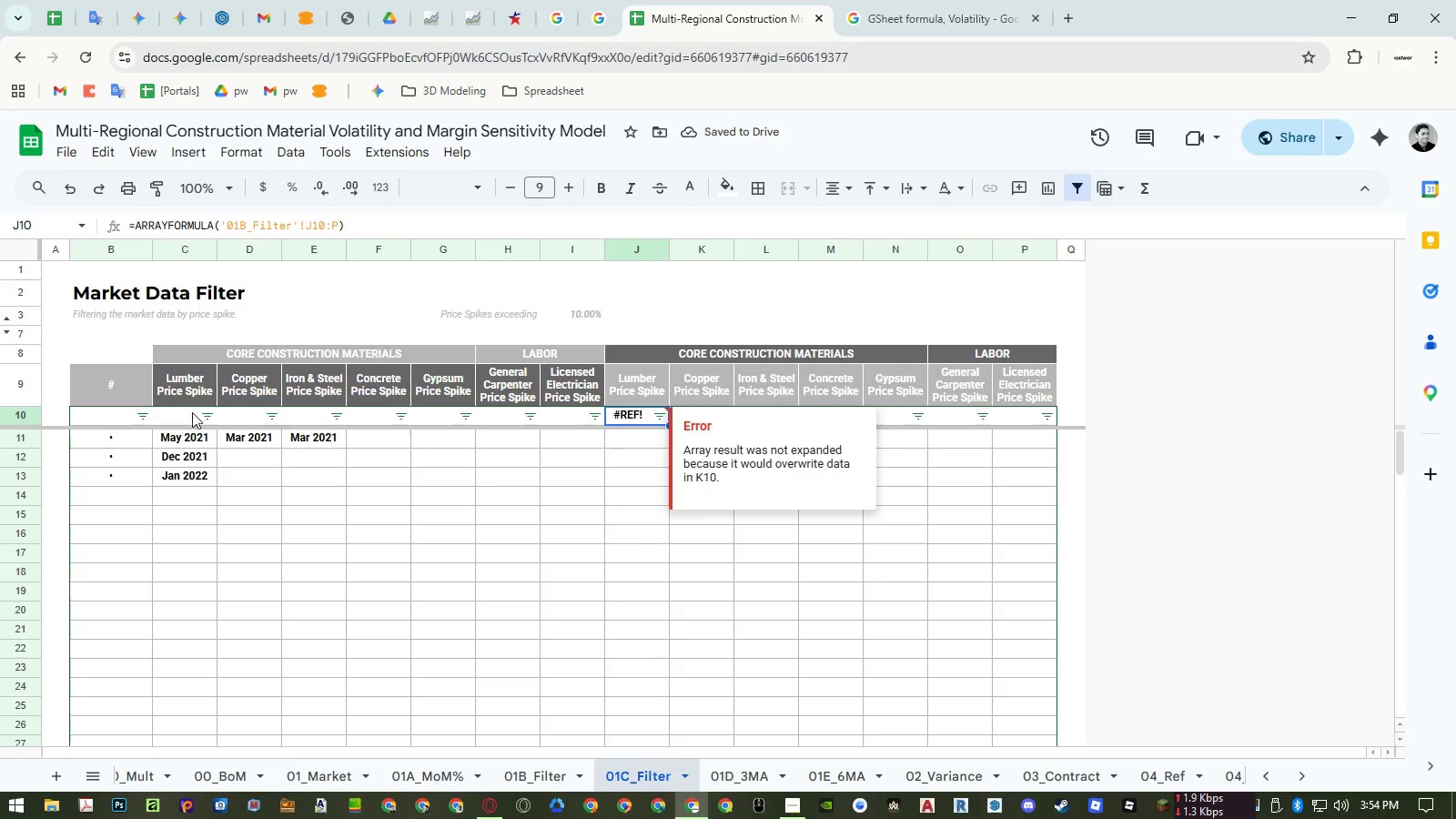 
double_click([187, 414])
 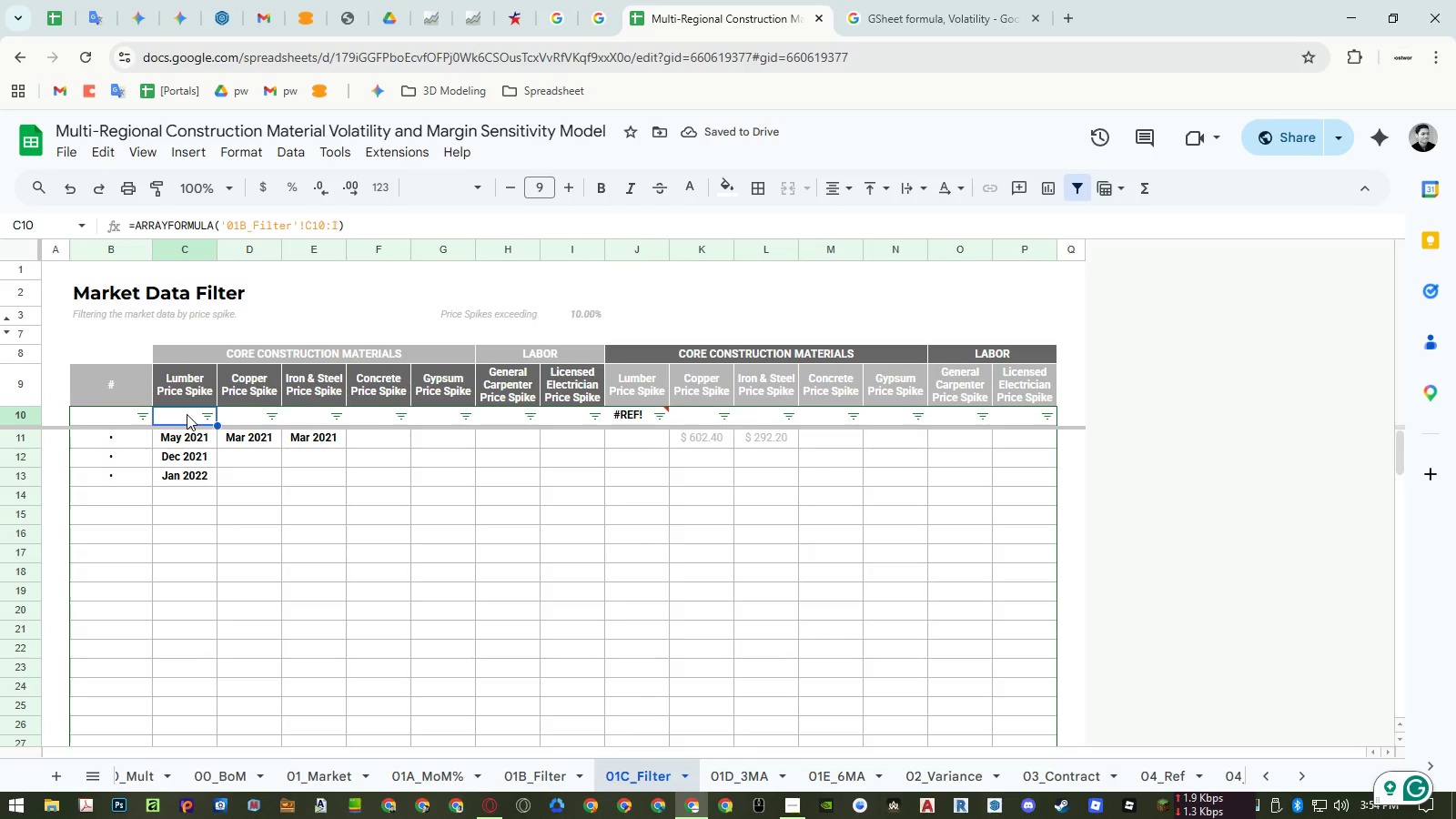 
key(Control+ControlLeft)
 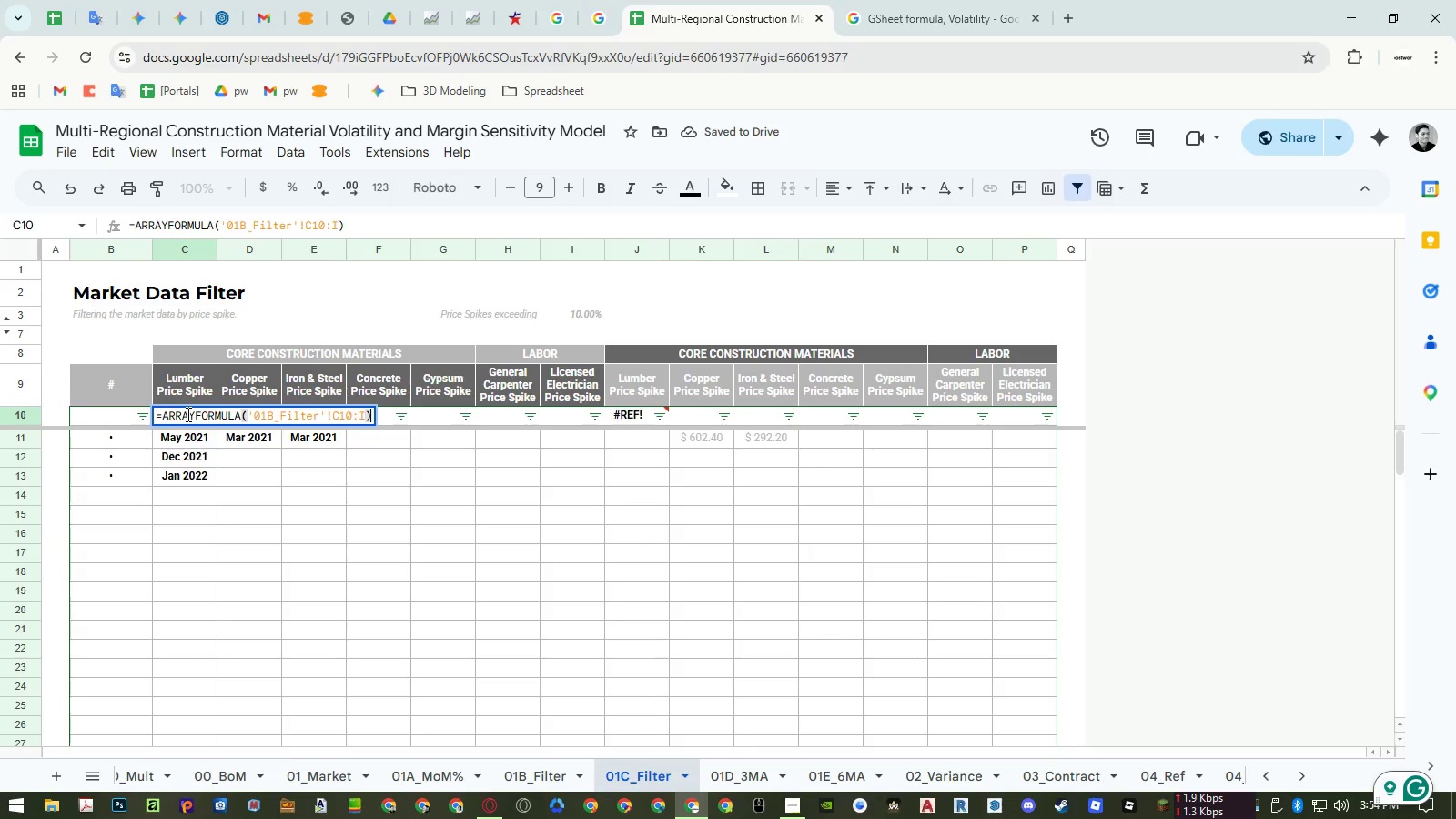 
key(Control+A)
 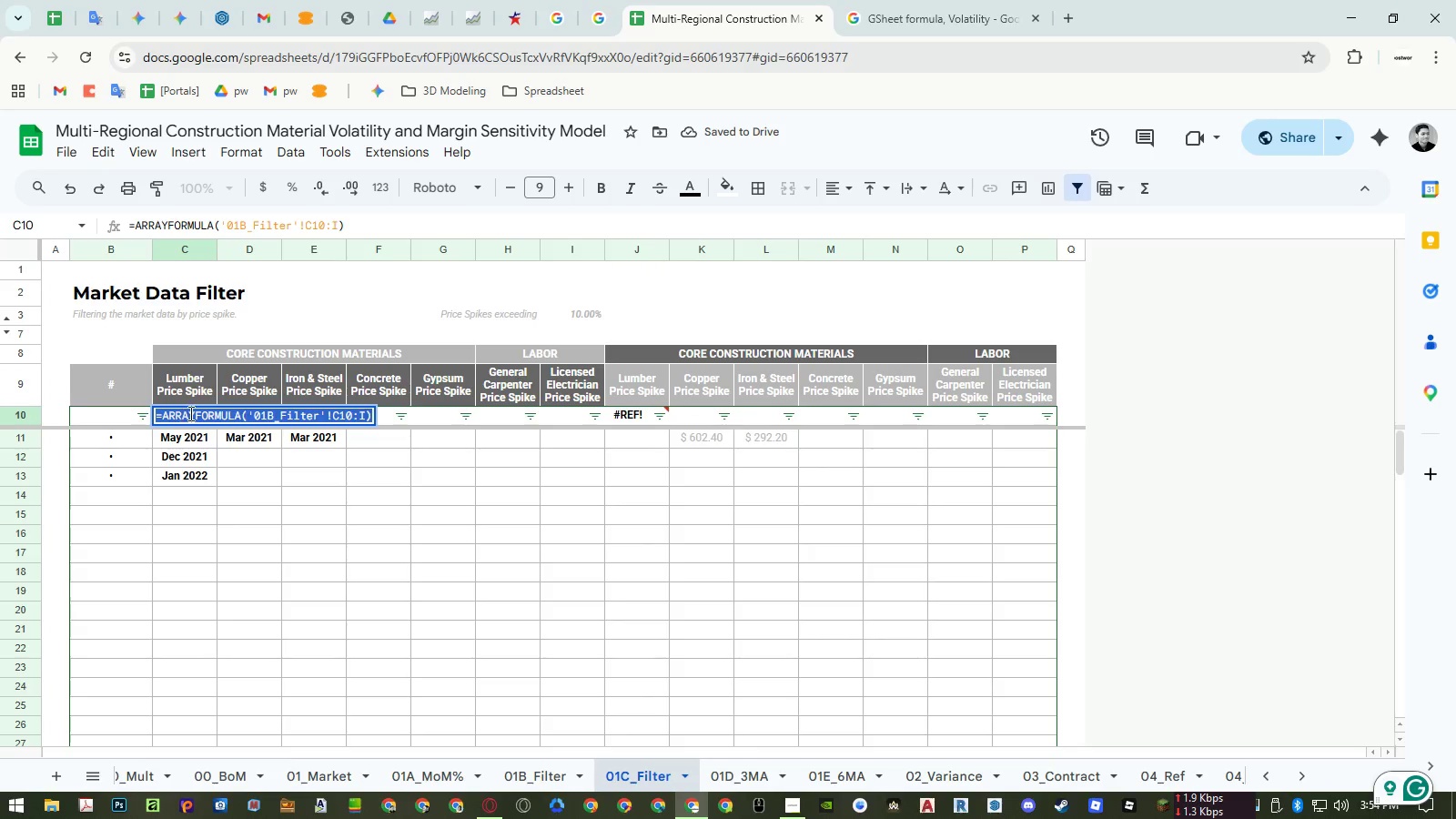 
key(Control+ControlLeft)
 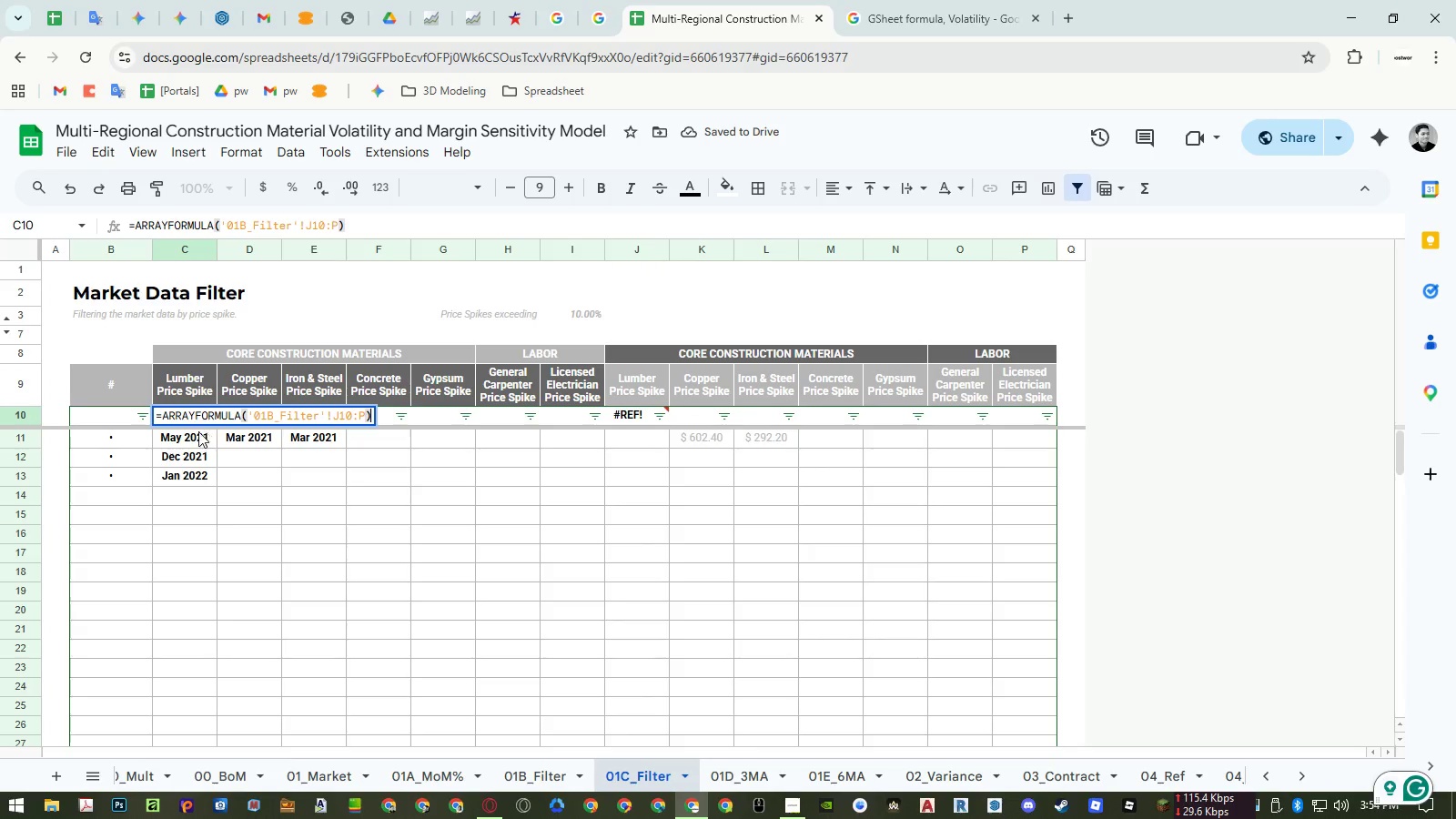 
key(Enter)
 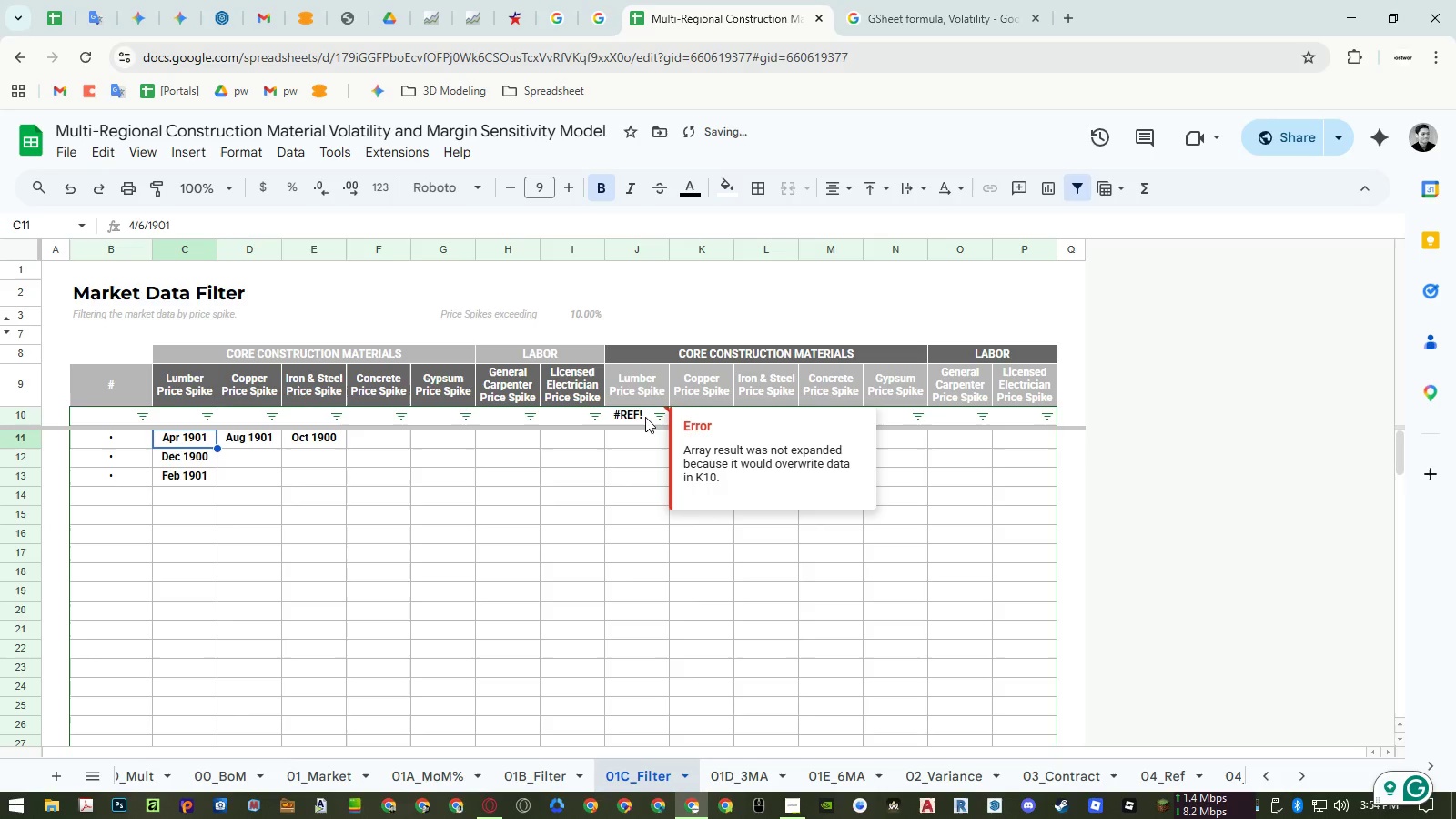 
left_click([645, 417])
 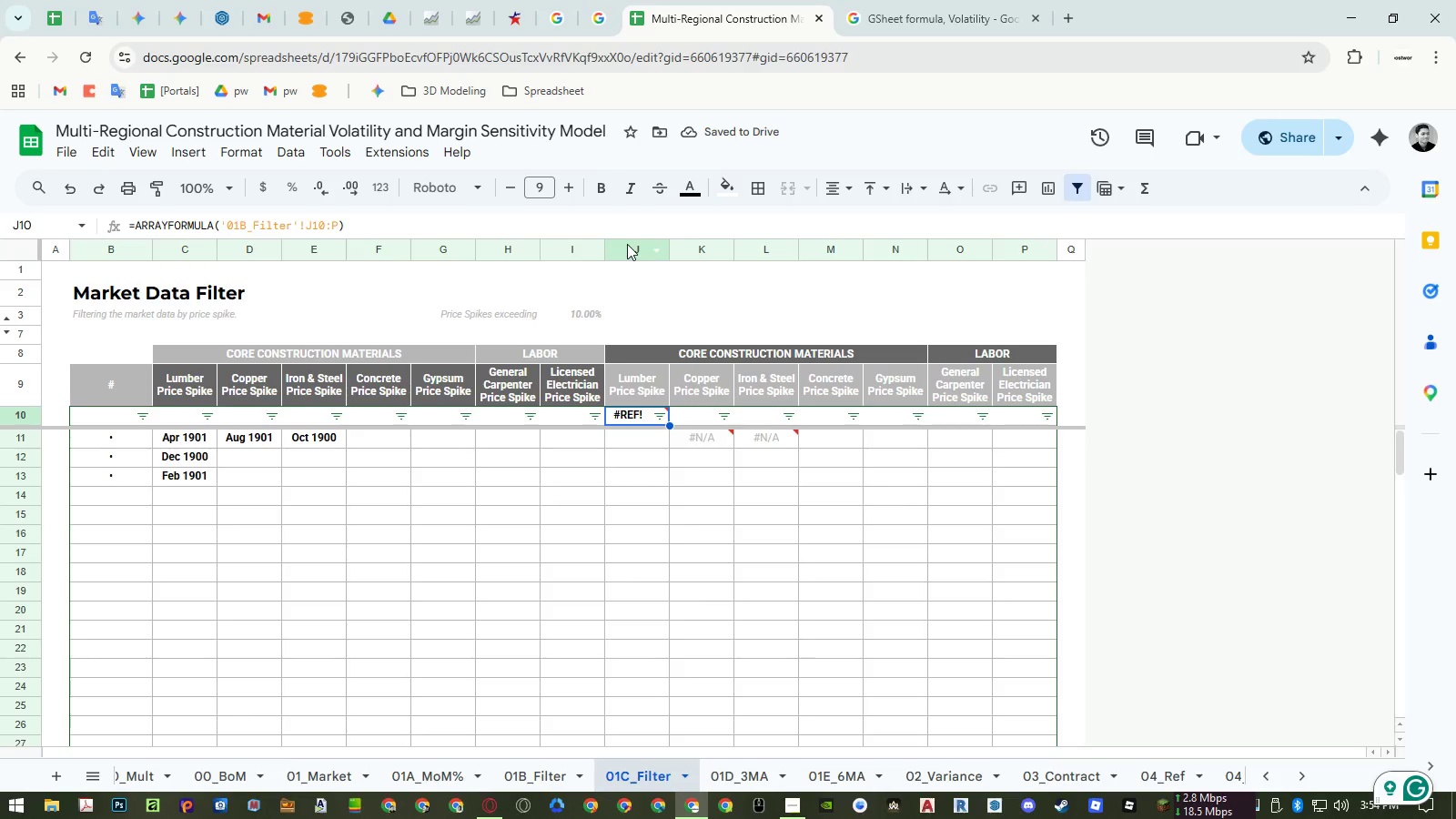 
left_click_drag(start_coordinate=[627, 244], to_coordinate=[1006, 244])
 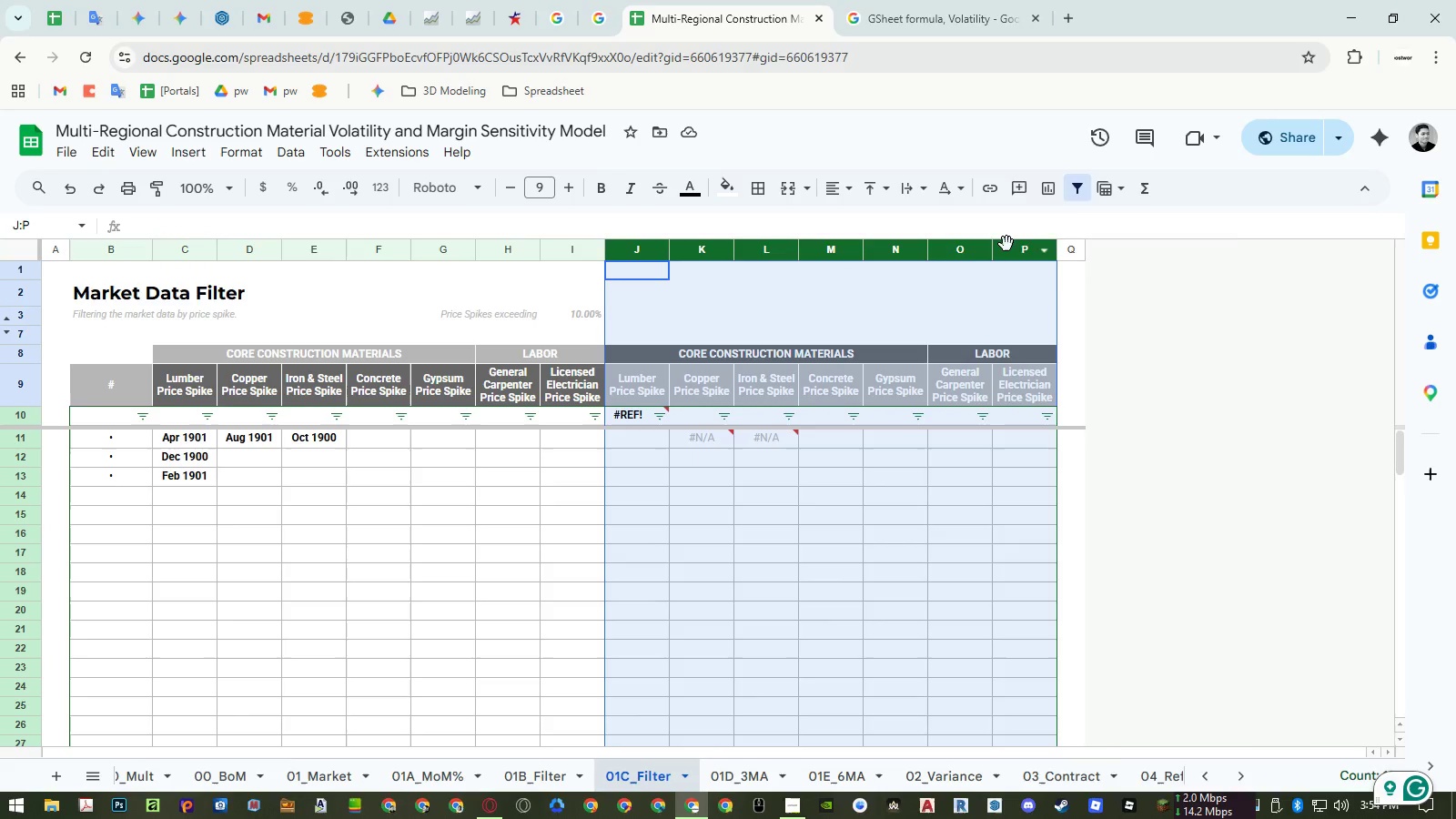 
right_click([1006, 244])
 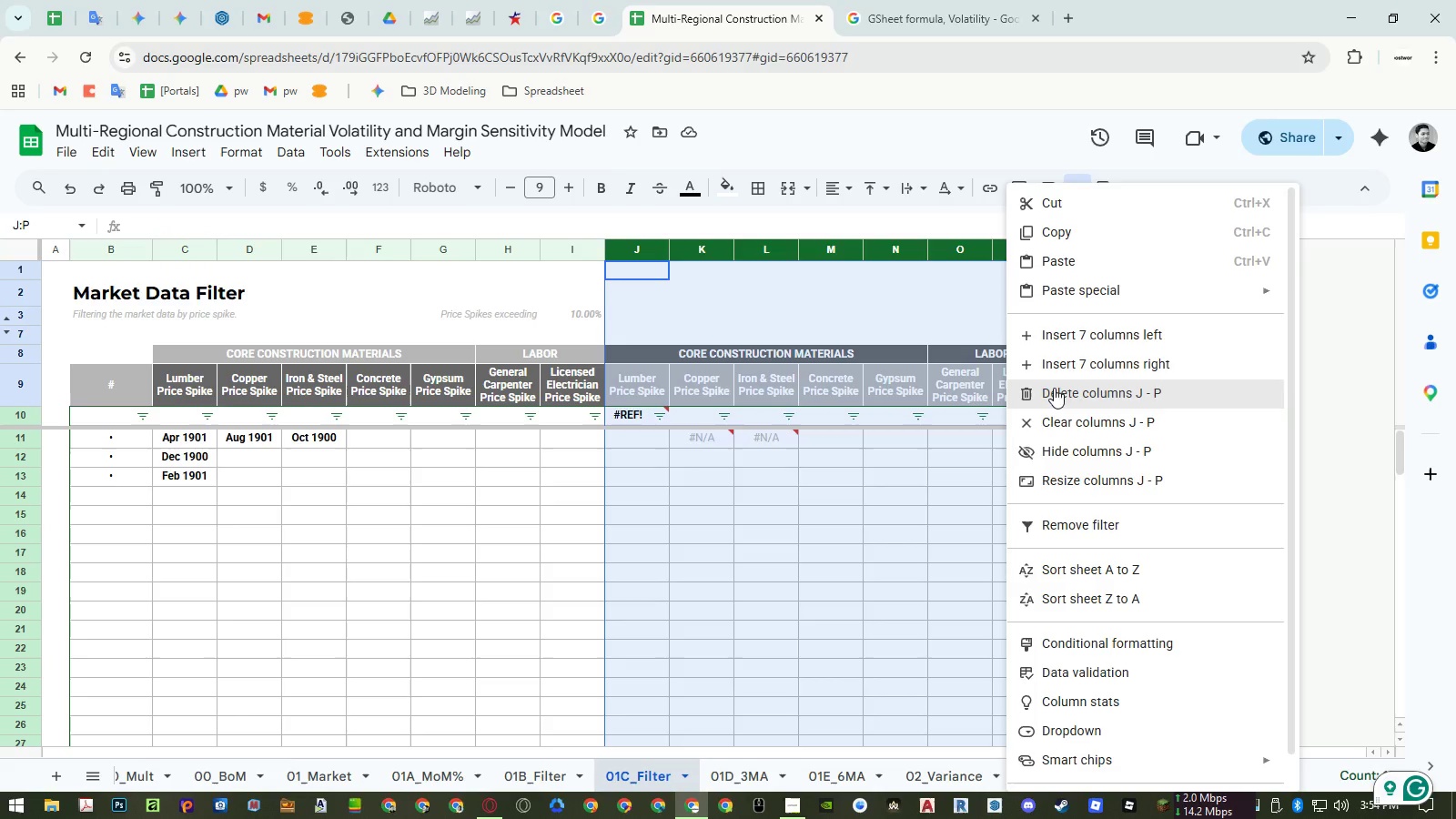 
left_click([1054, 388])
 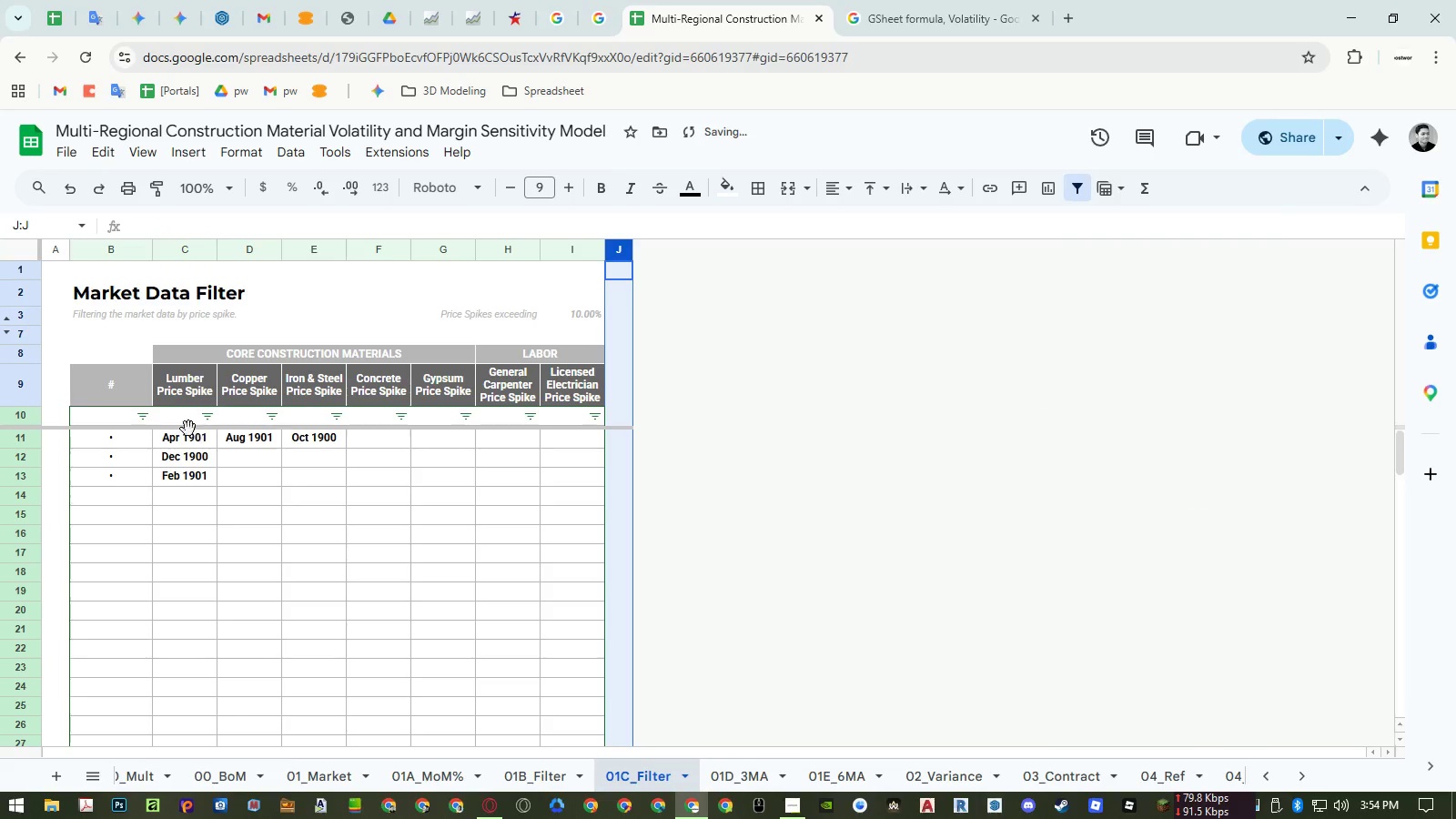 
left_click([186, 439])
 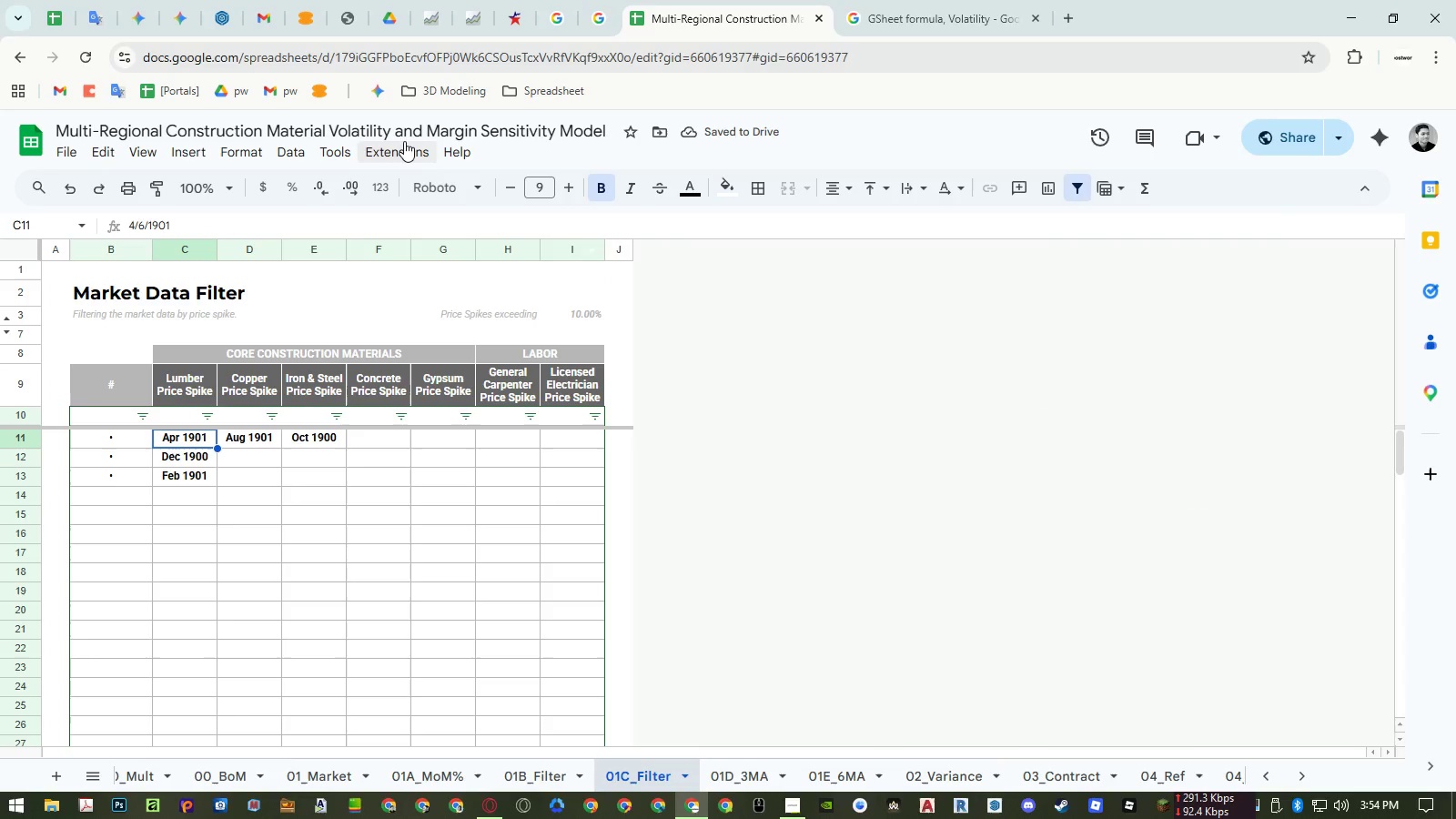 
left_click([248, 152])
 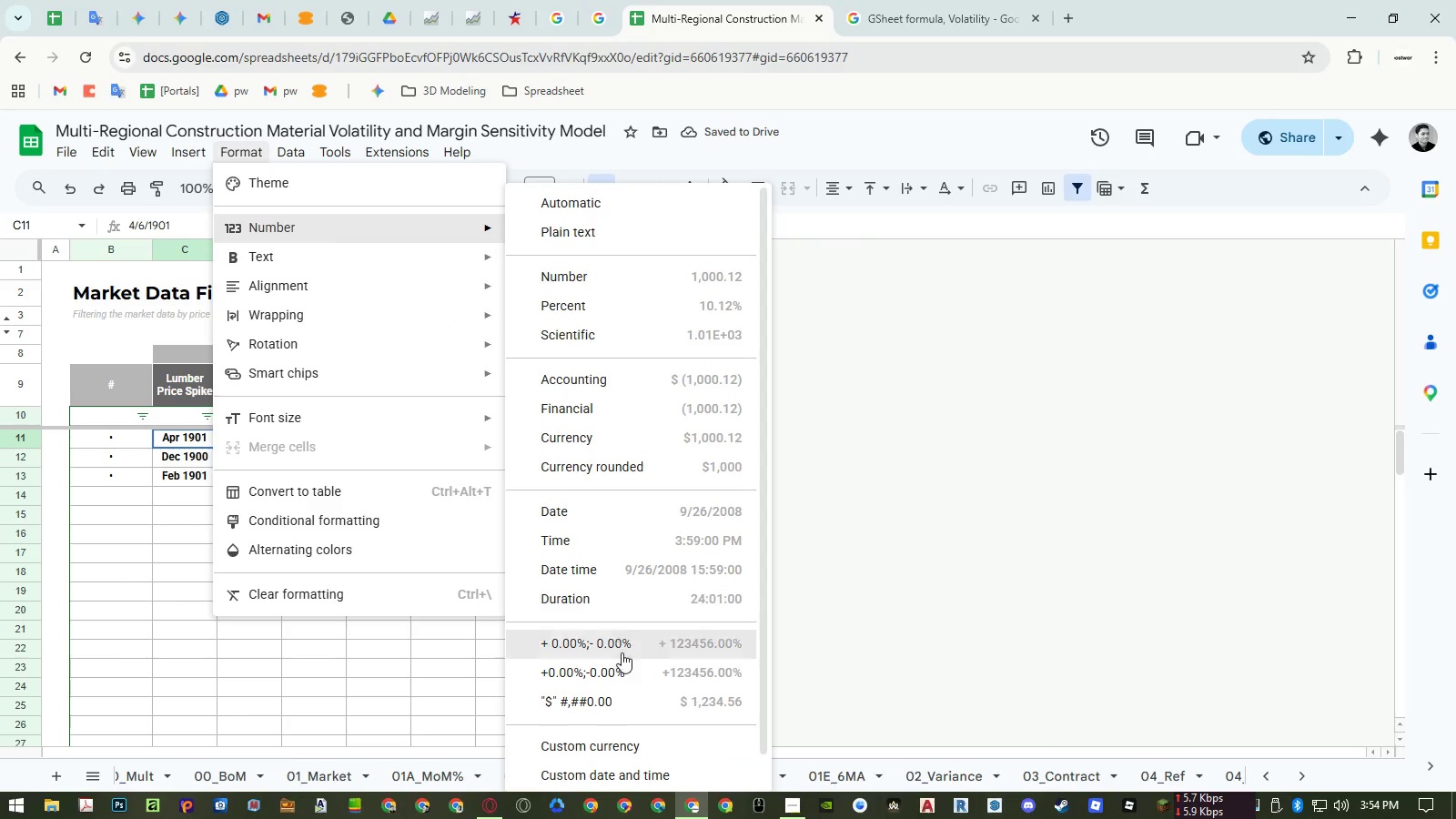 
left_click([622, 696])
 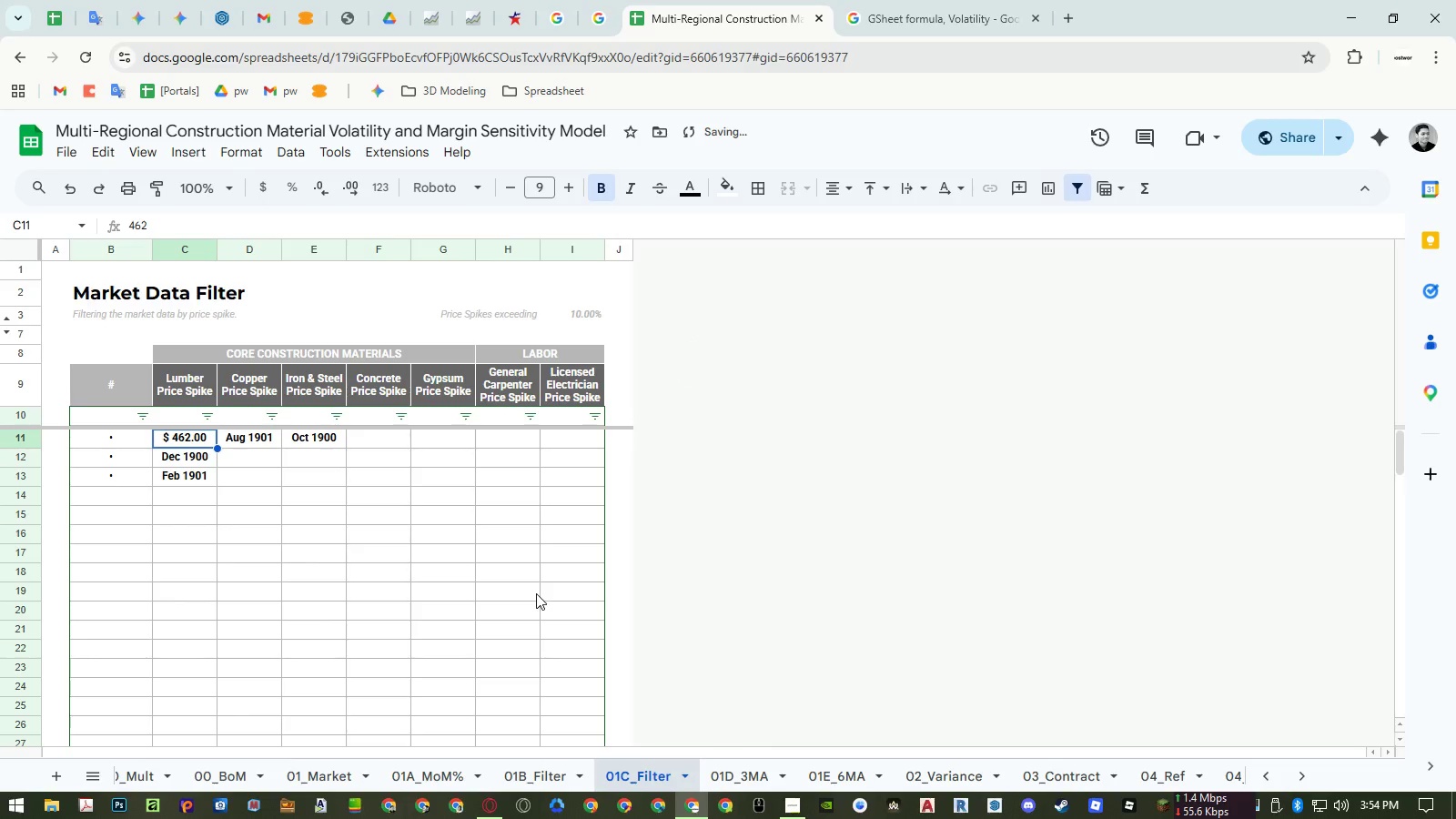 
key(Control+Shift+ArrowRight)
 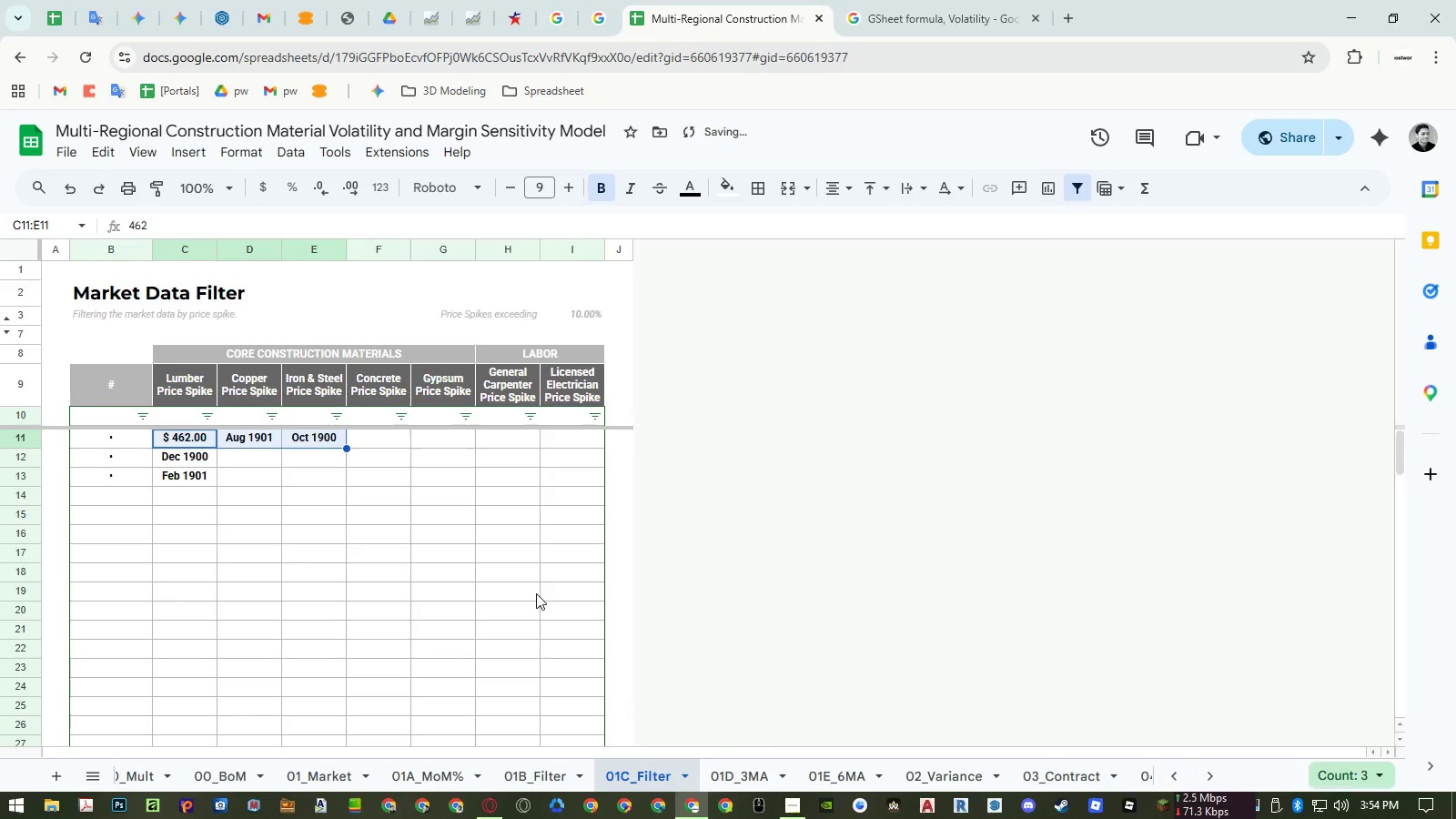 
key(Control+Shift+ArrowRight)
 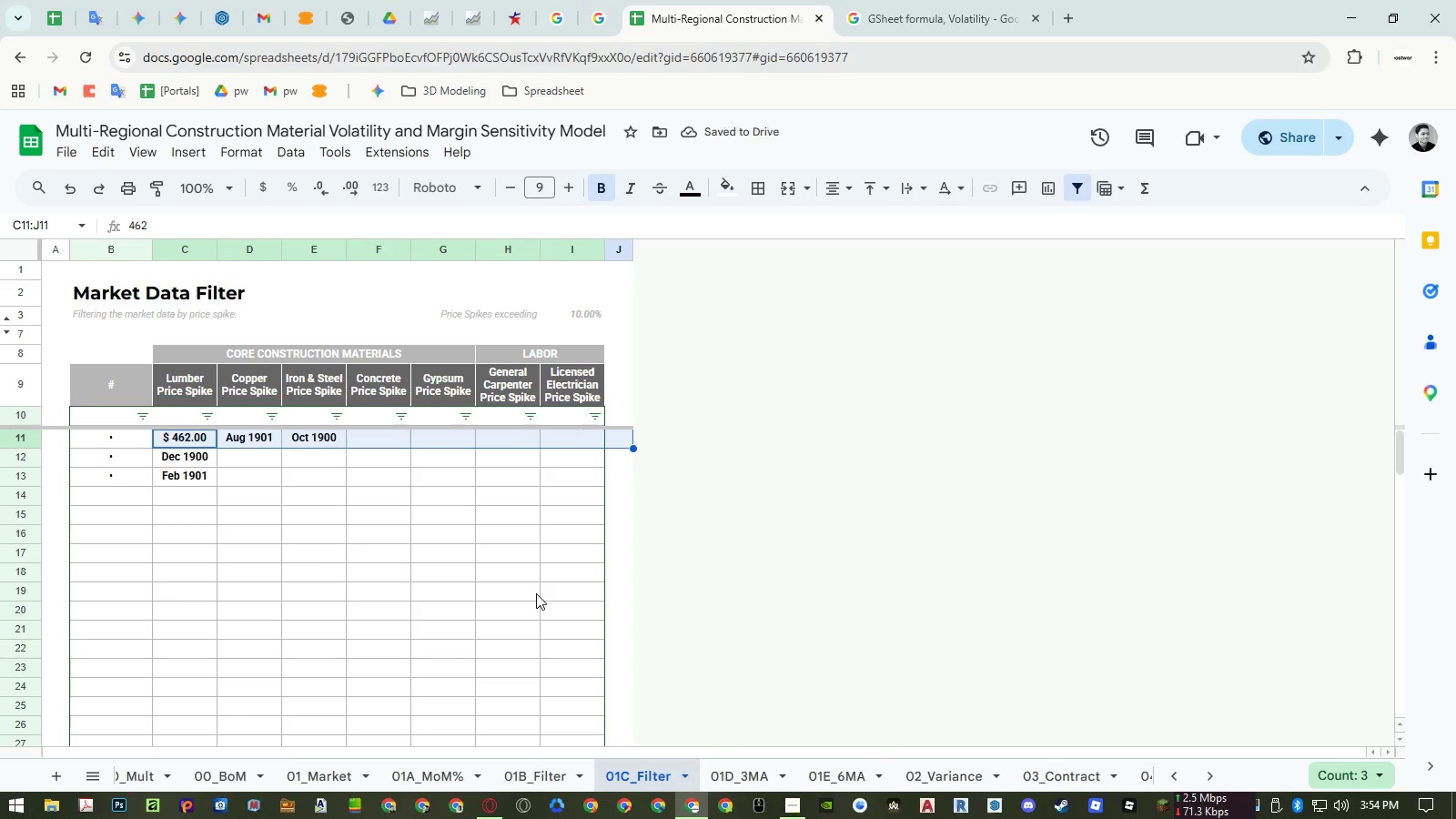 
key(Shift+ArrowLeft)
 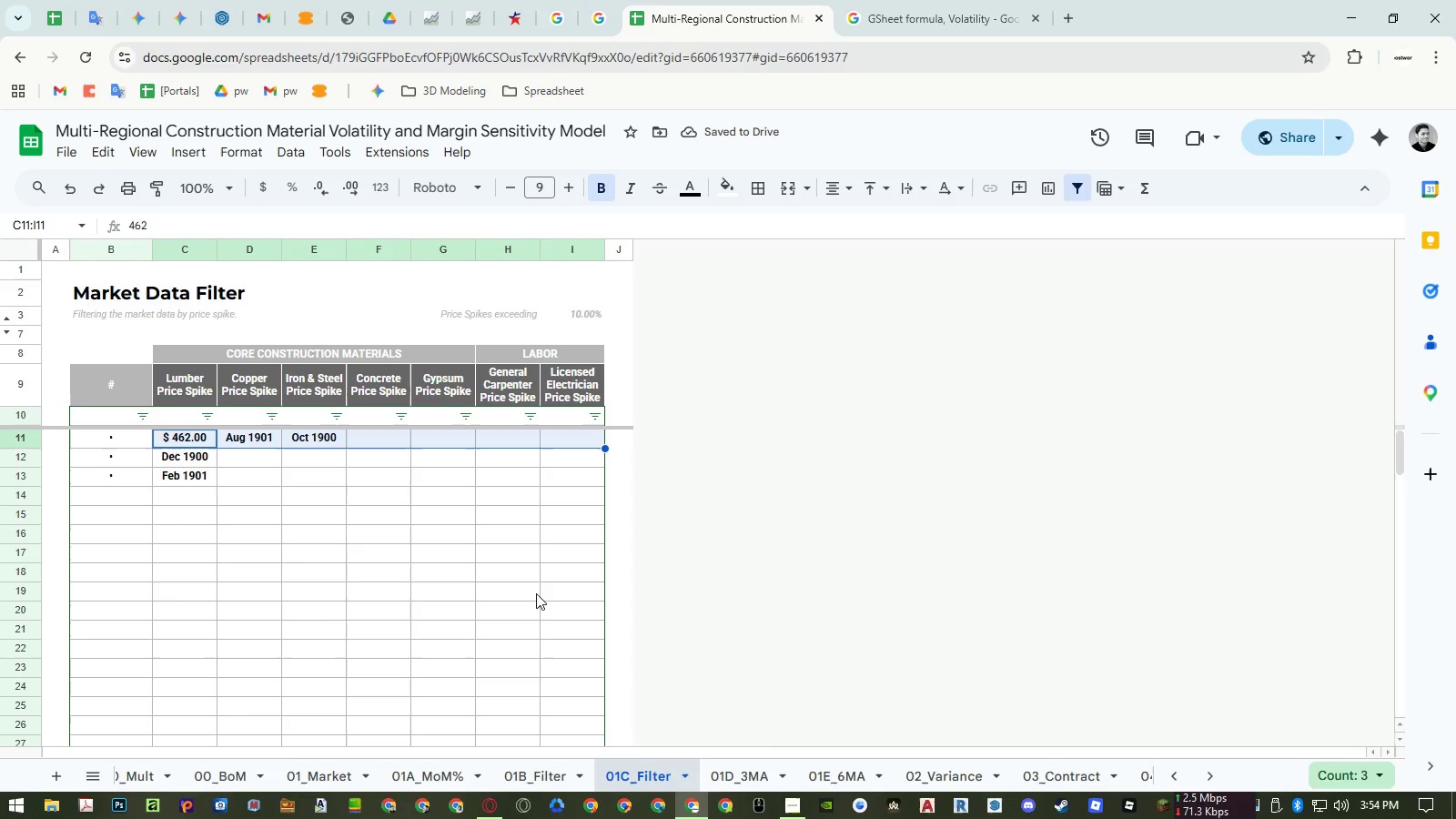 
hold_key(key=ControlLeft, duration=1.19)
 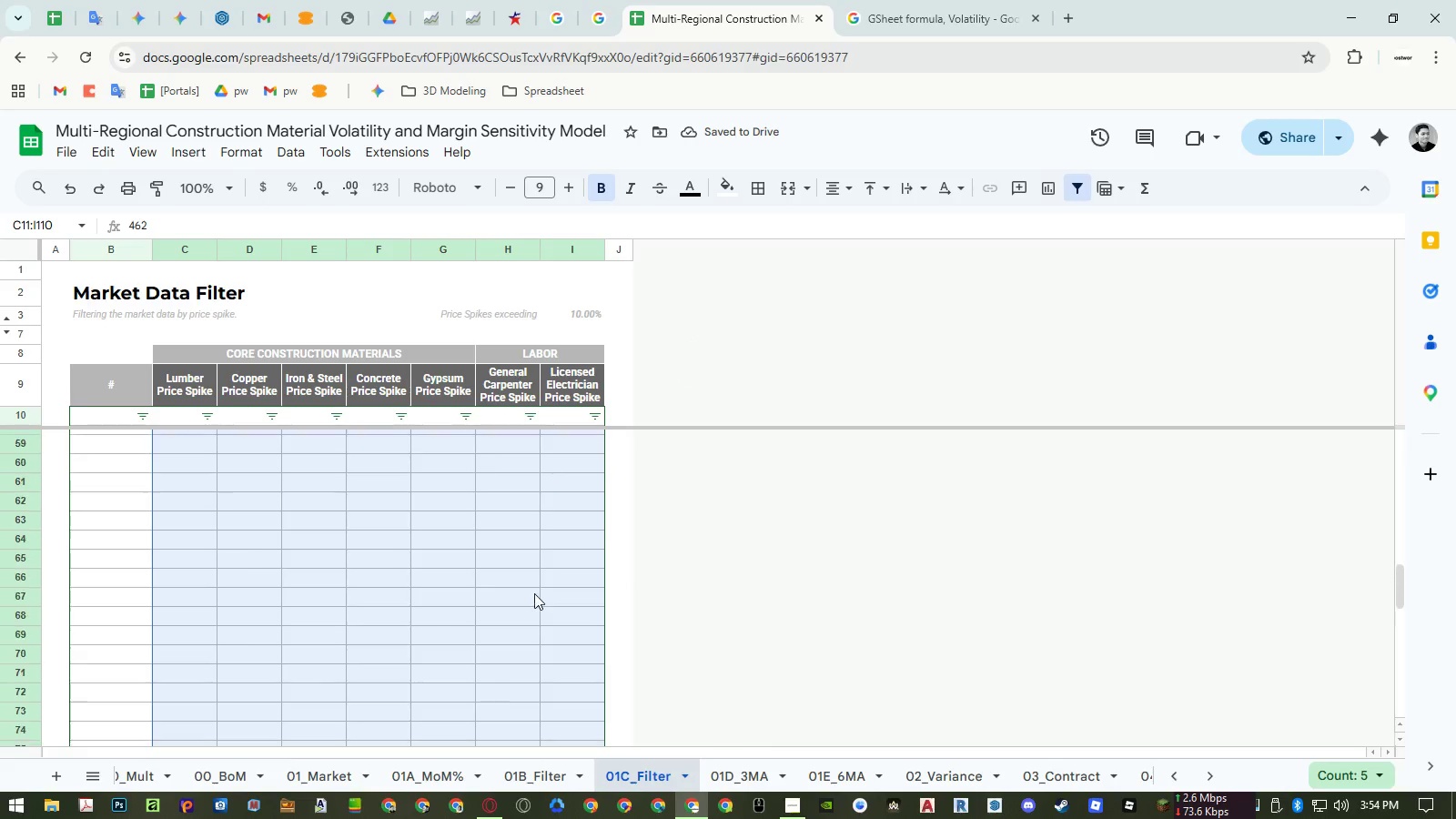 
hold_key(key=ArrowDown, duration=0.88)
 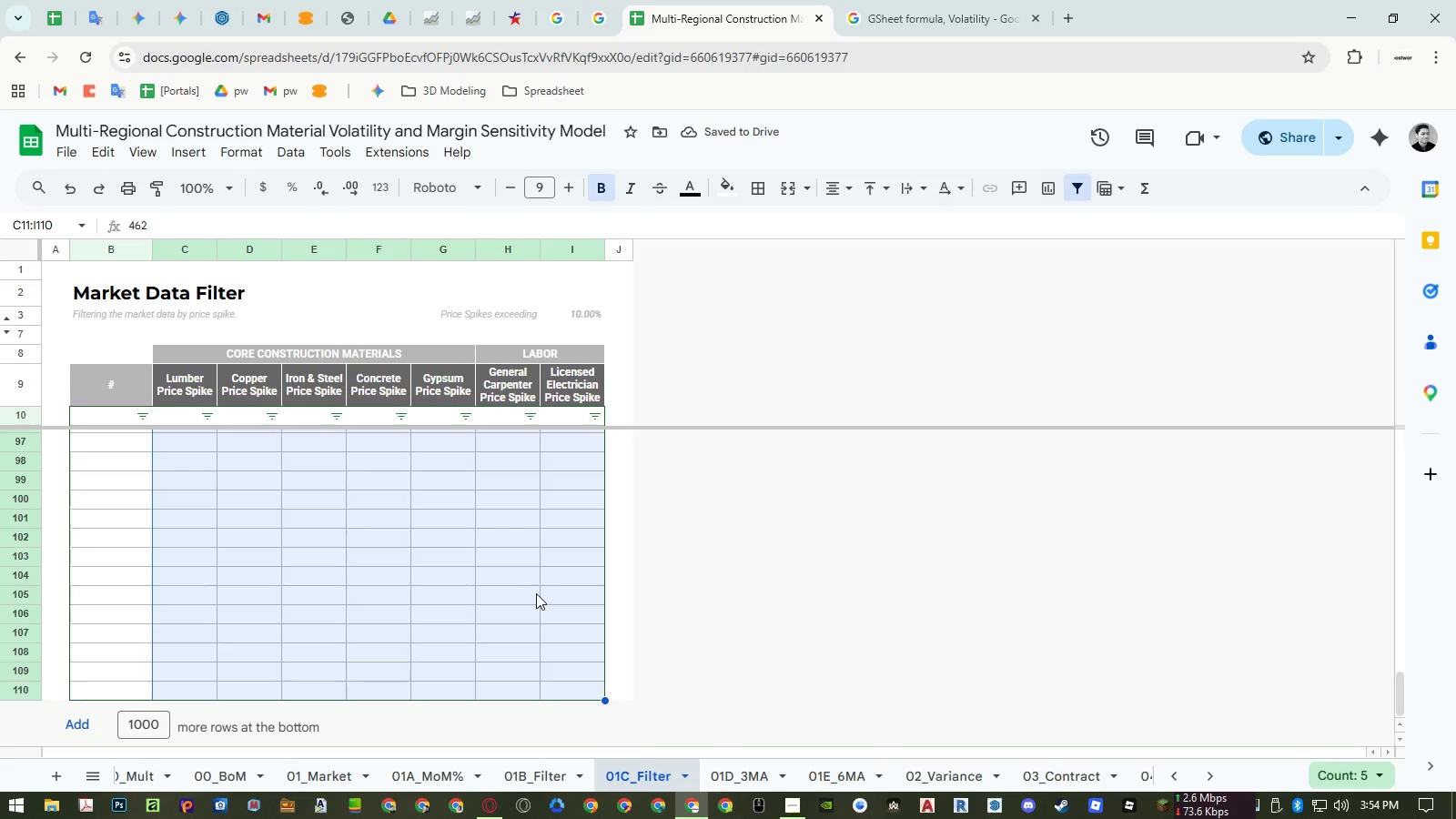 
scroll: coordinate [519, 559], scroll_direction: up, amount: 32.0
 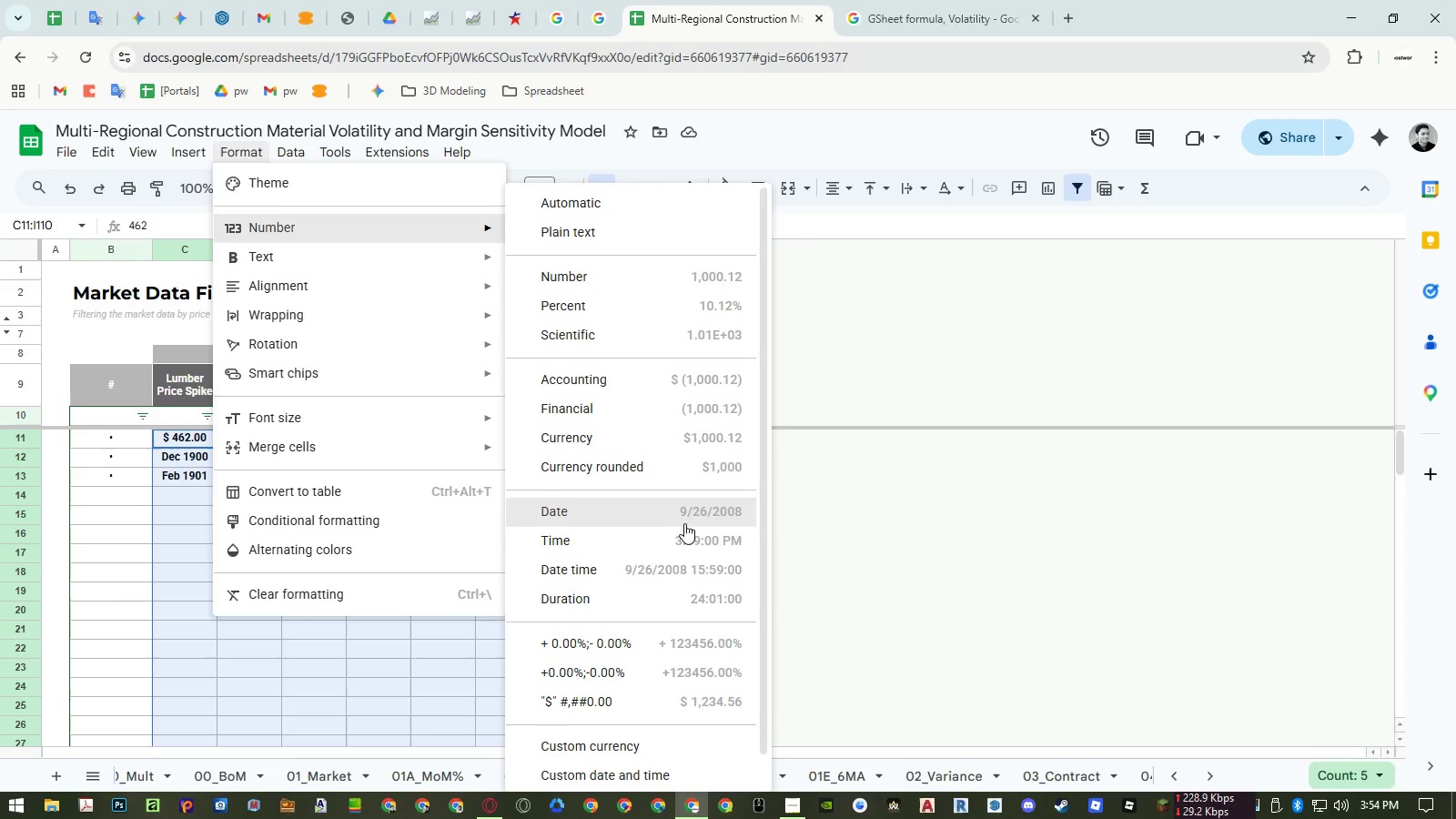 
left_click([611, 698])
 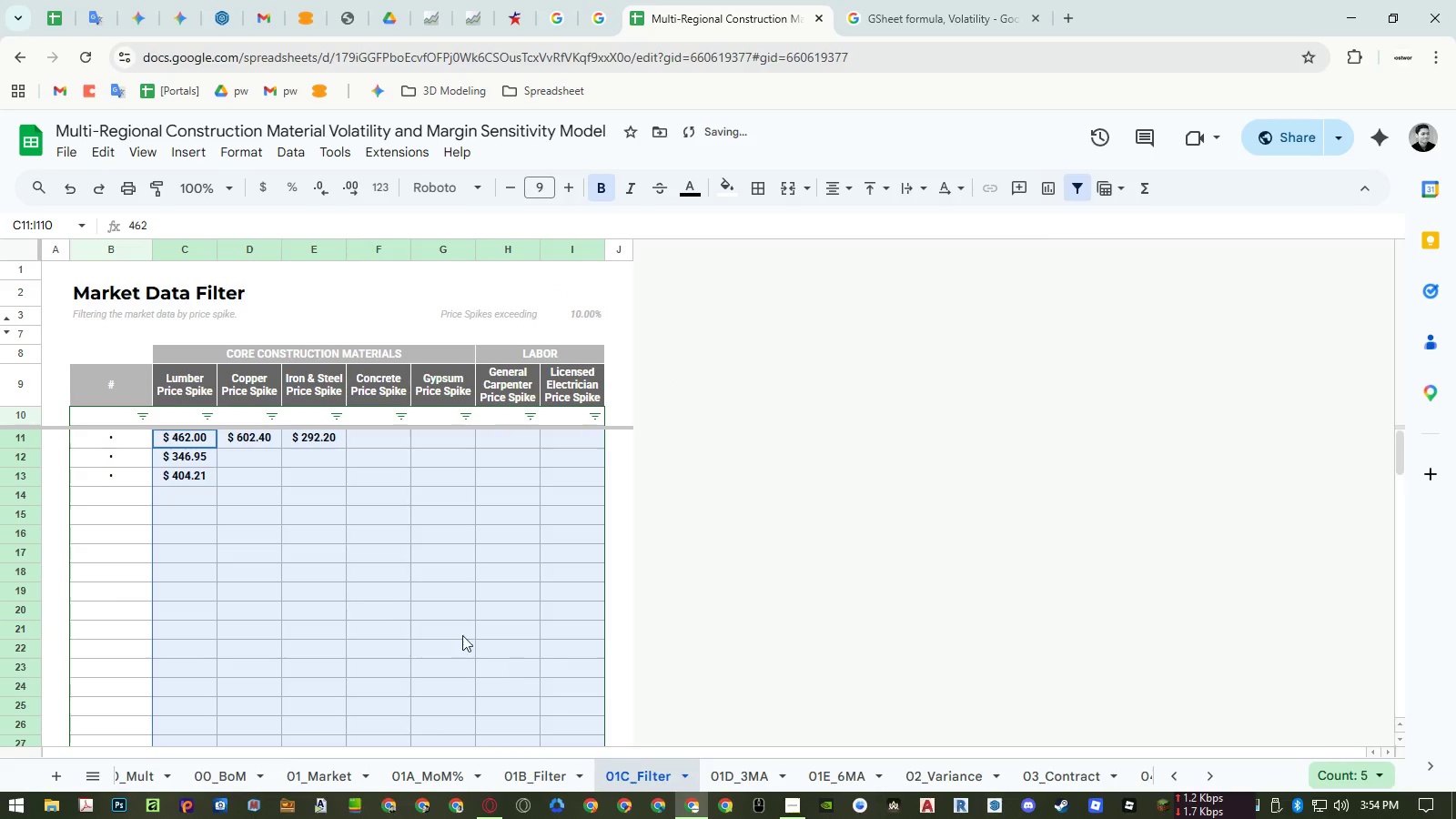 
double_click([388, 606])
 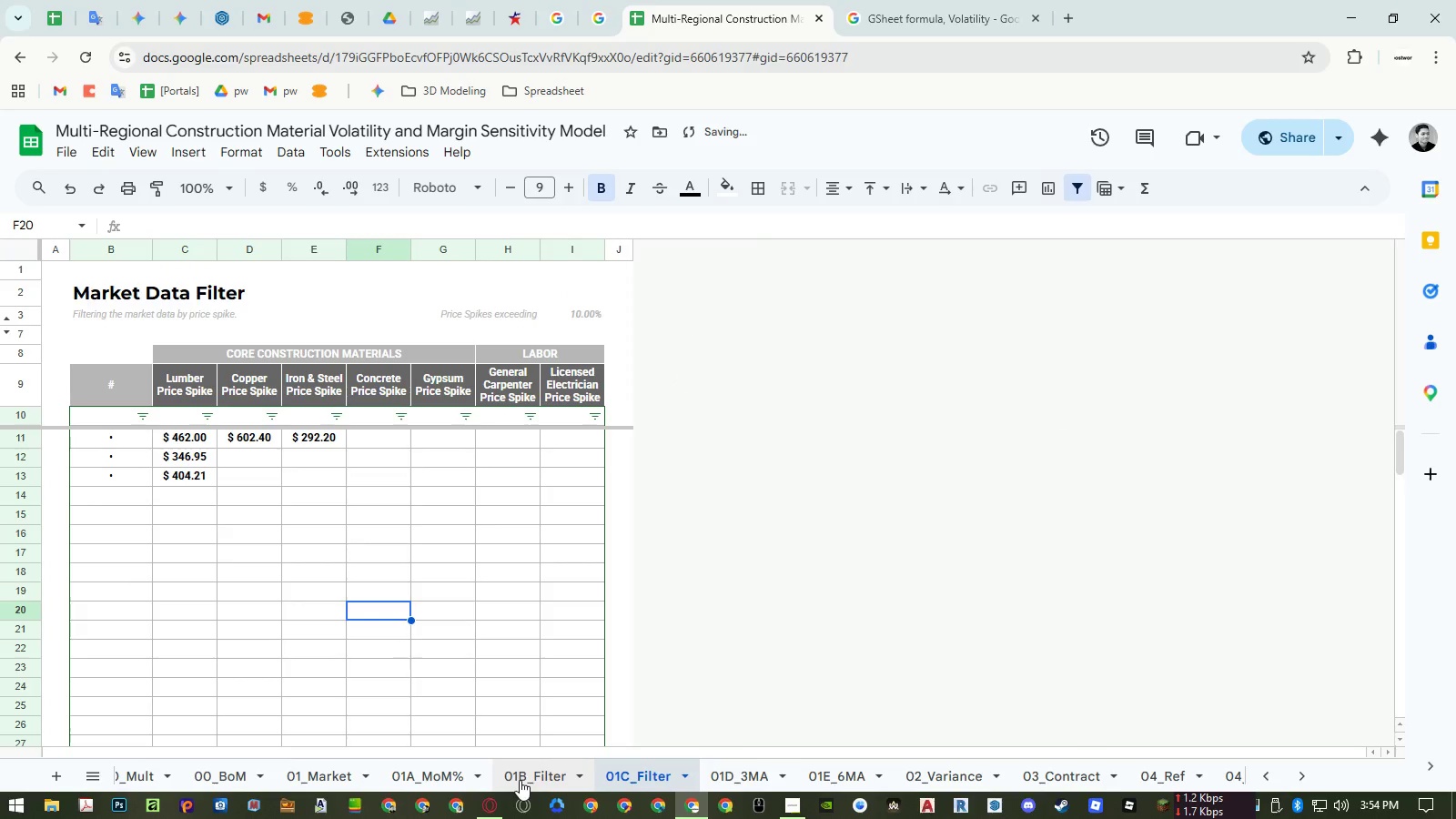 
left_click([520, 780])
 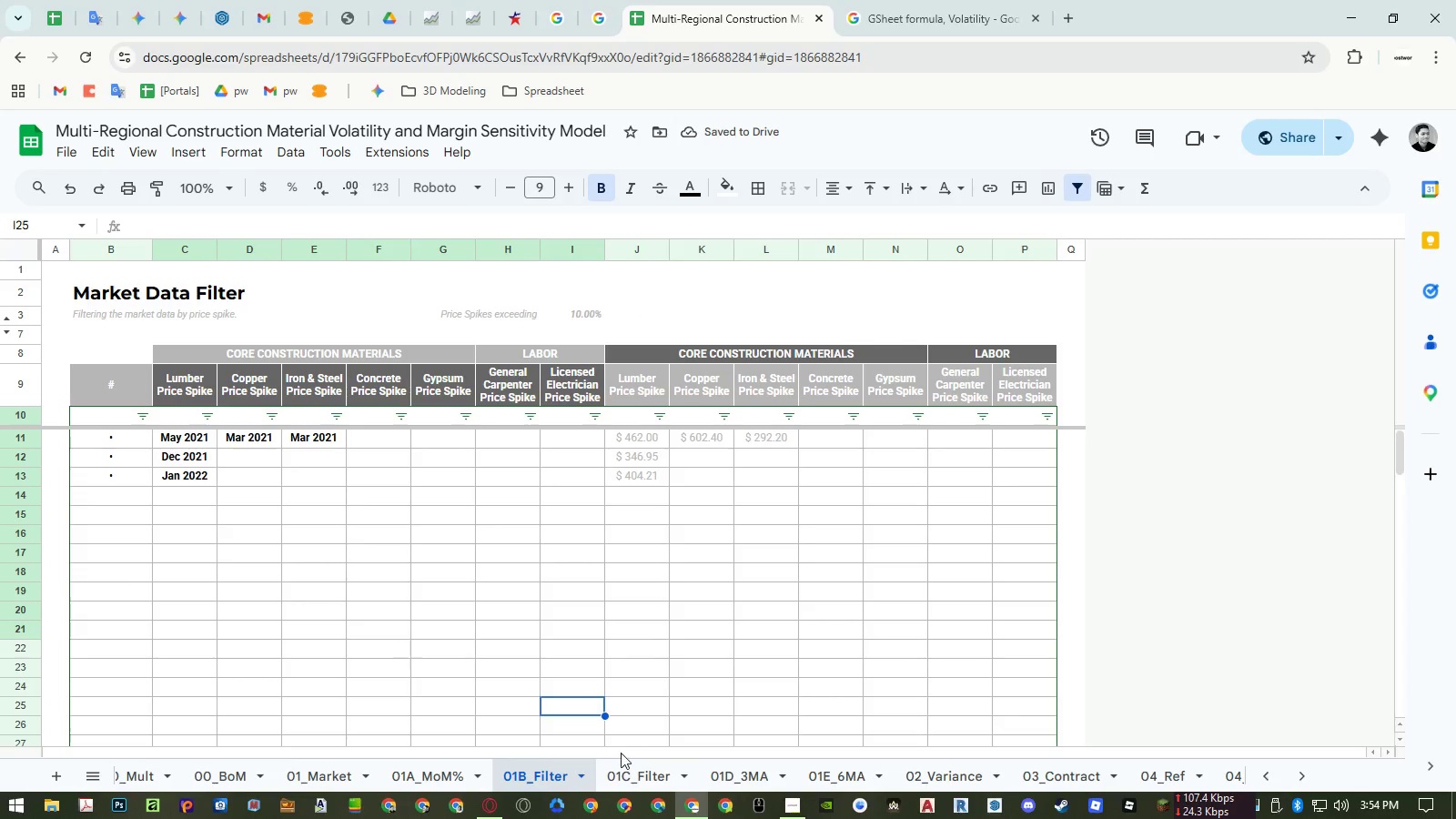 
left_click([624, 769])
 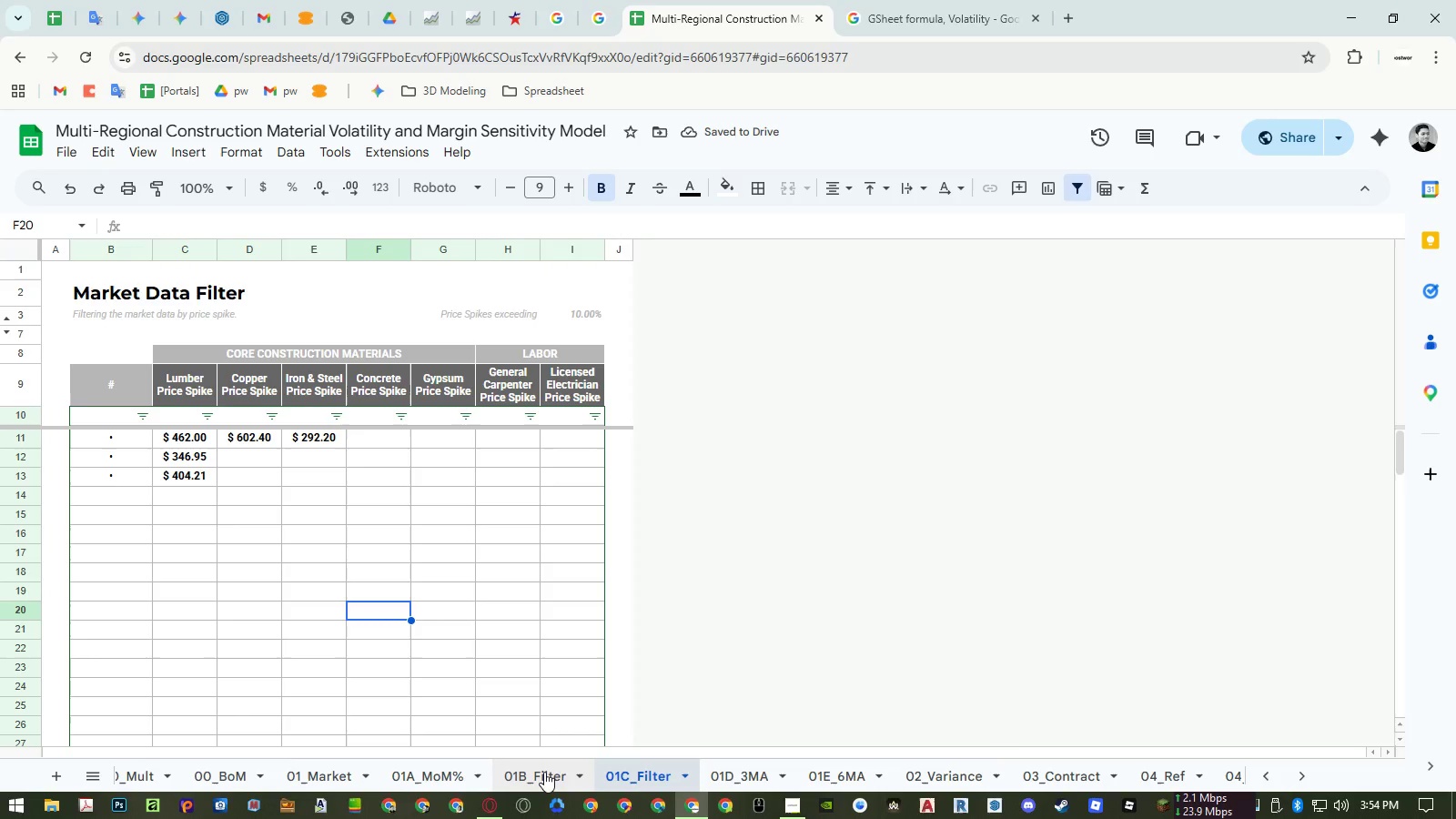 
left_click([544, 772])
 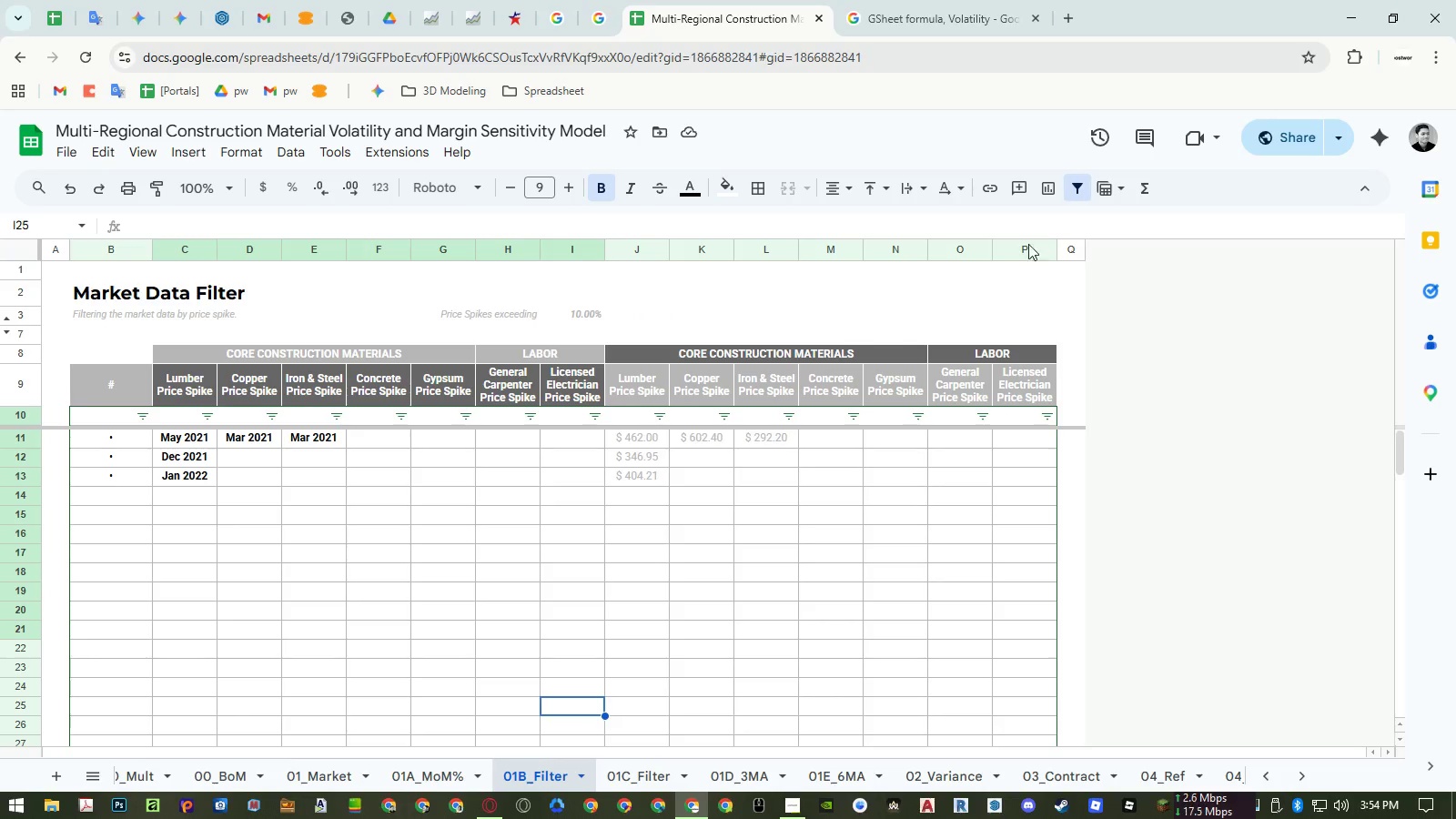 
left_click_drag(start_coordinate=[1017, 250], to_coordinate=[635, 249])
 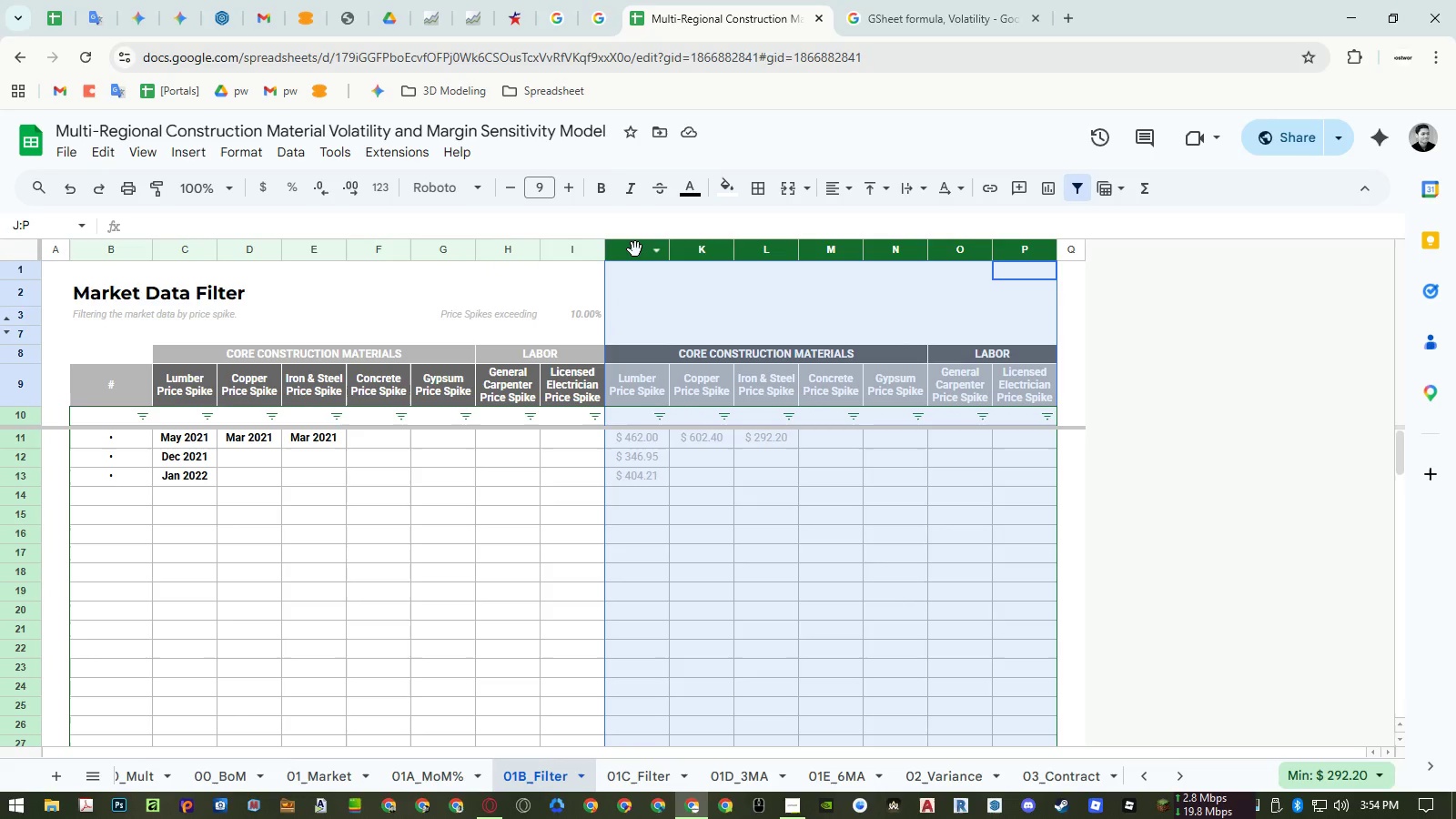 
right_click([635, 249])
 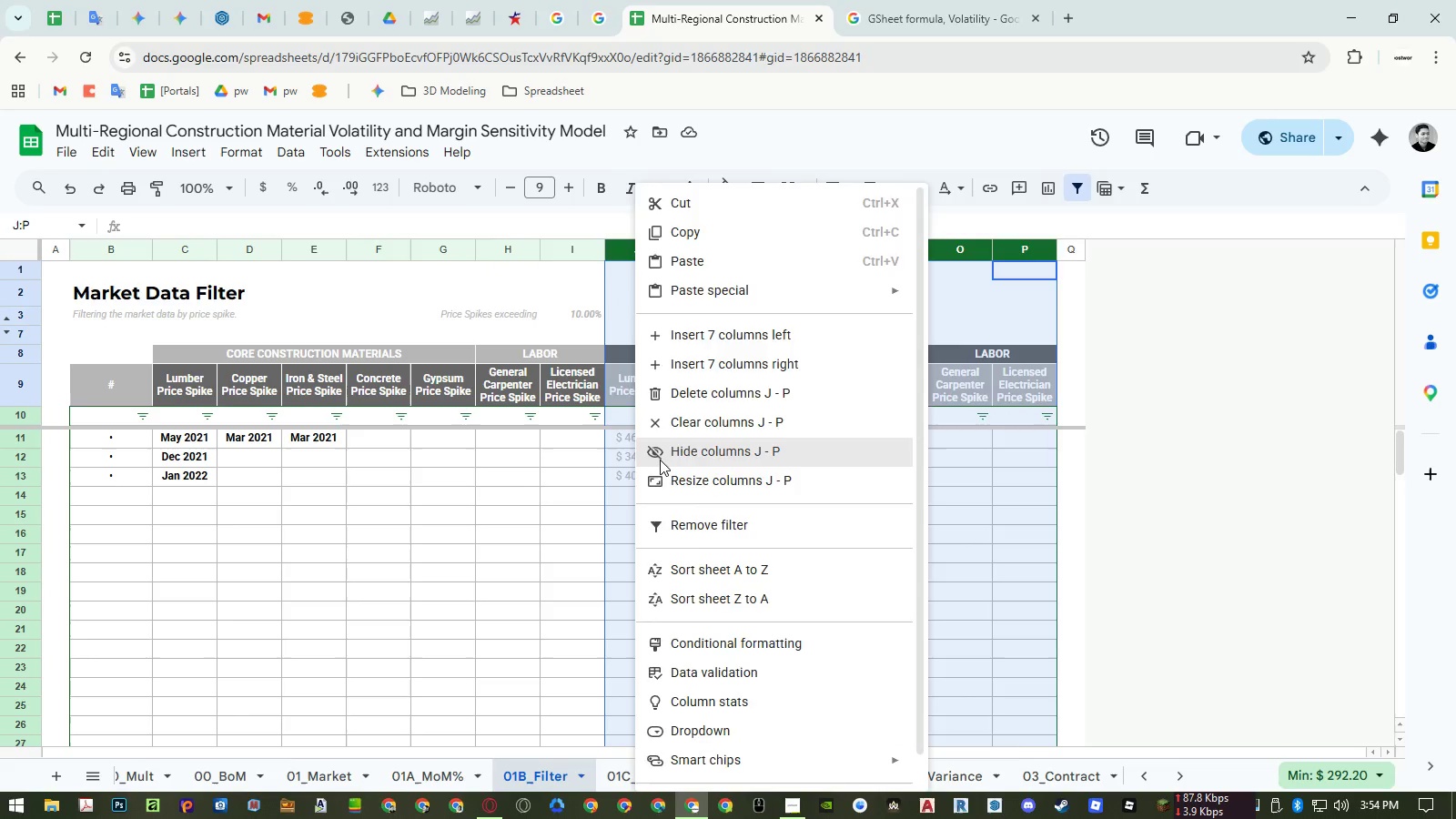 
double_click([480, 503])
 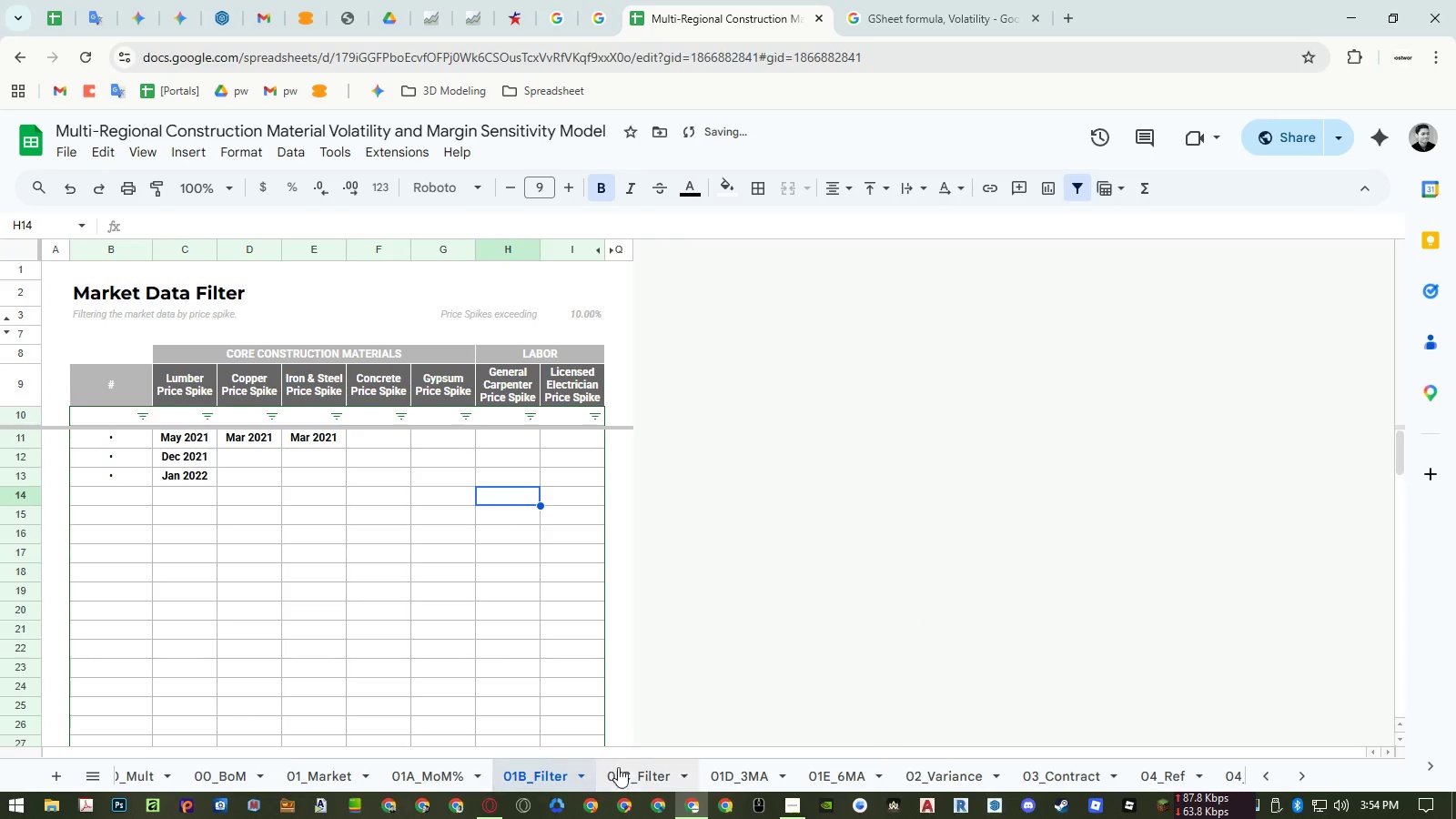 
left_click([632, 771])
 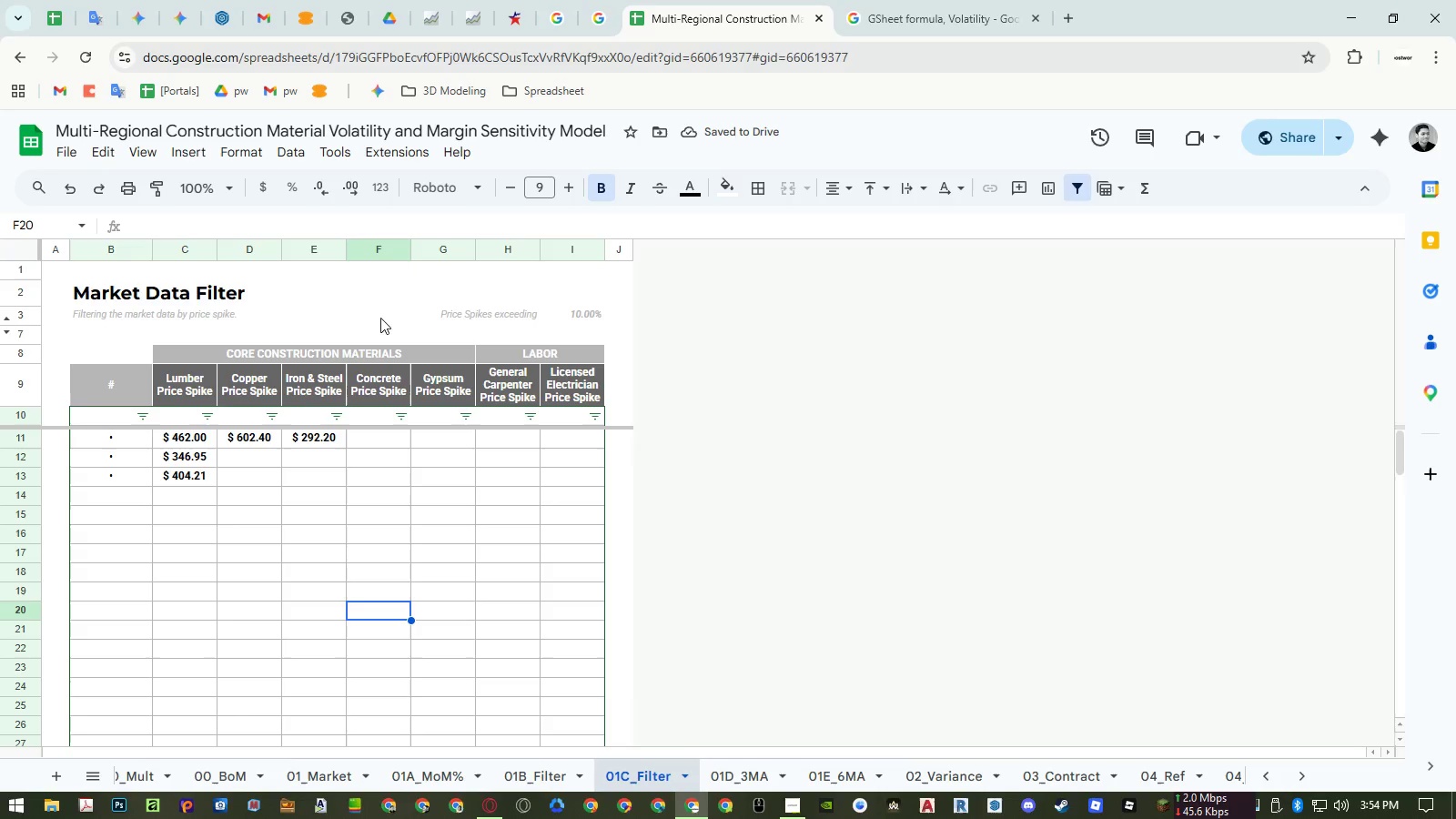 
left_click([84, 316])
 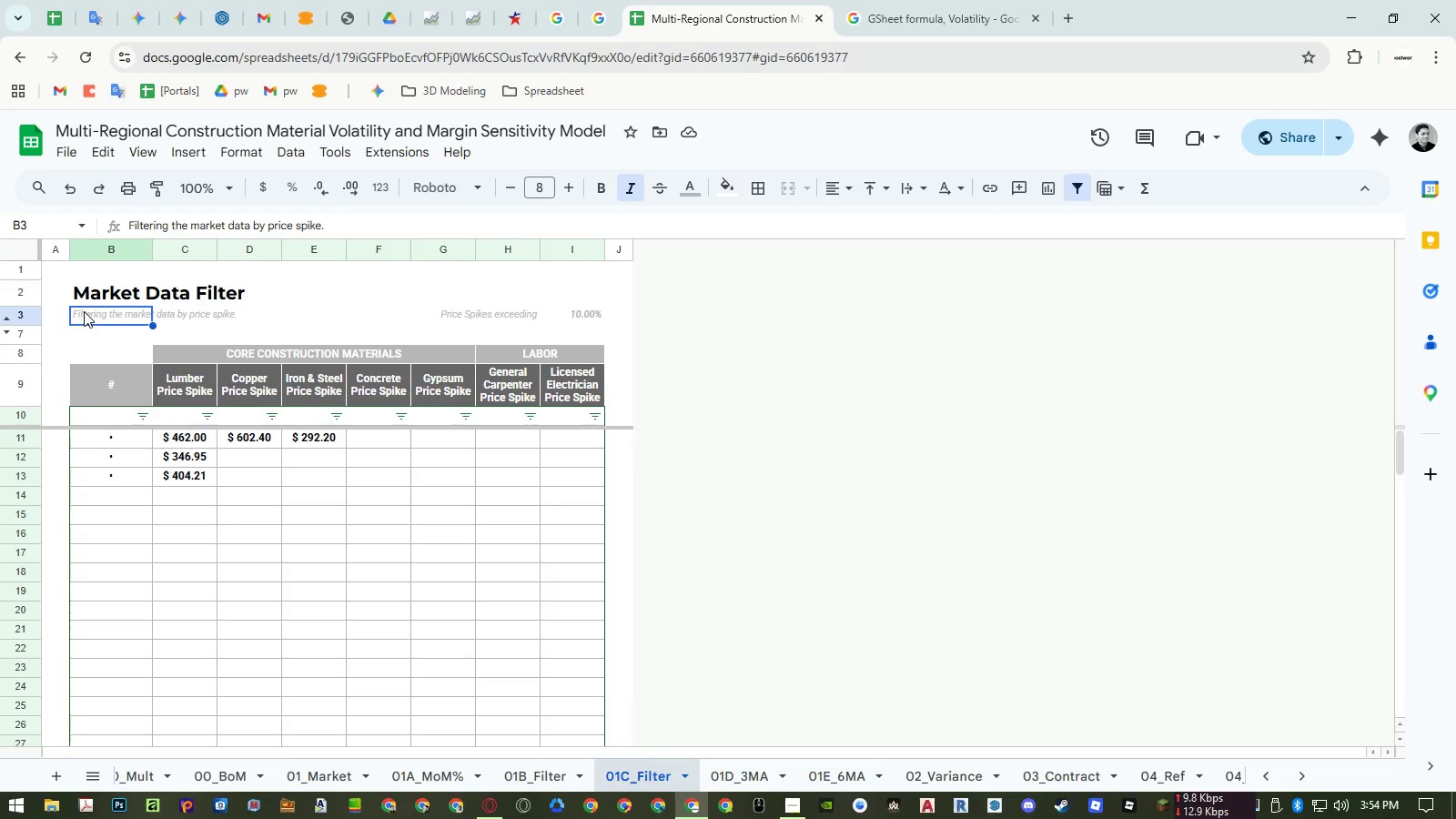 
double_click([84, 290])
 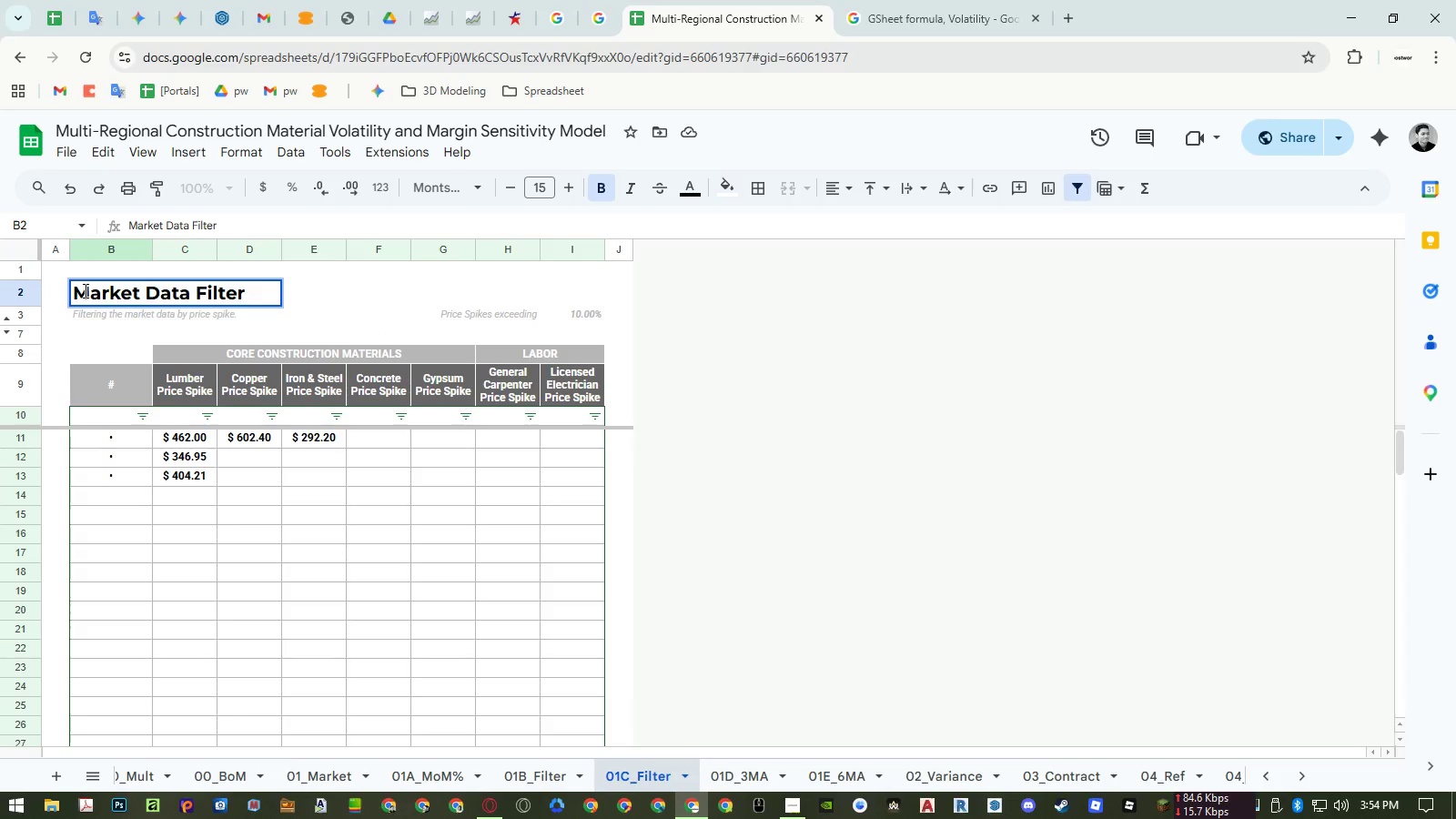 
key(Space)
 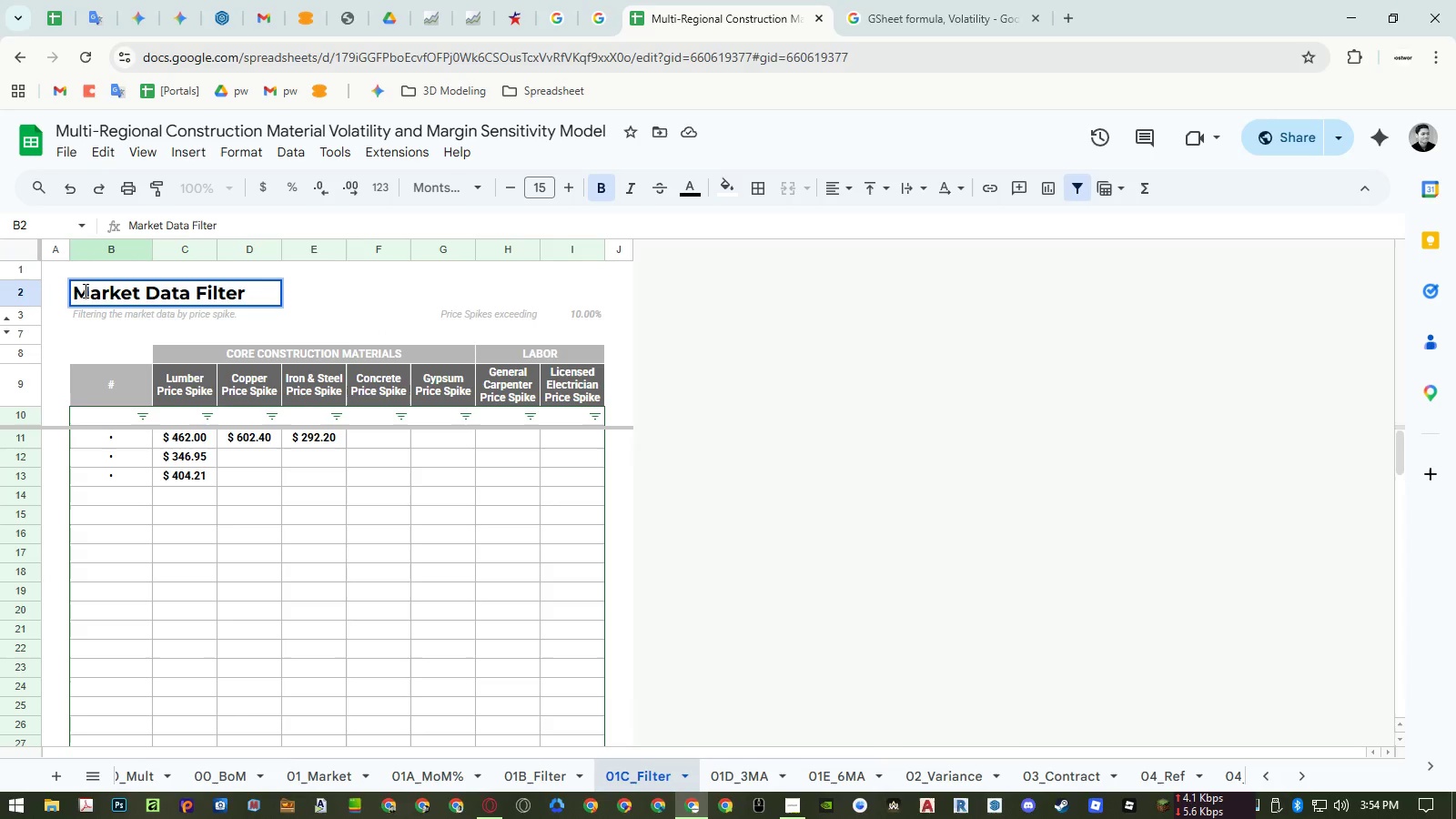 
hold_key(key=ShiftRight, duration=0.52)
 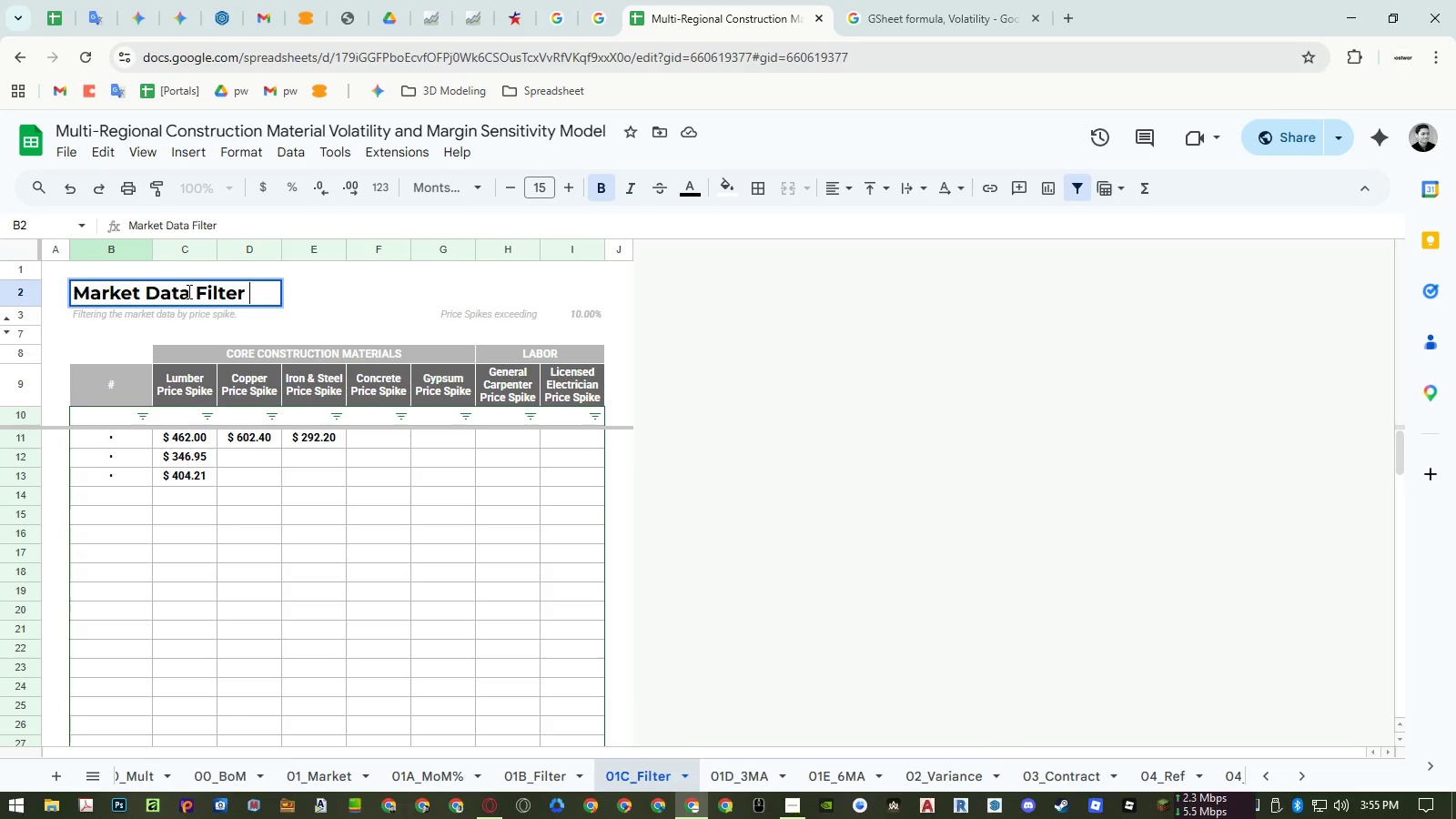 
key(Backspace)
type( (Price))
 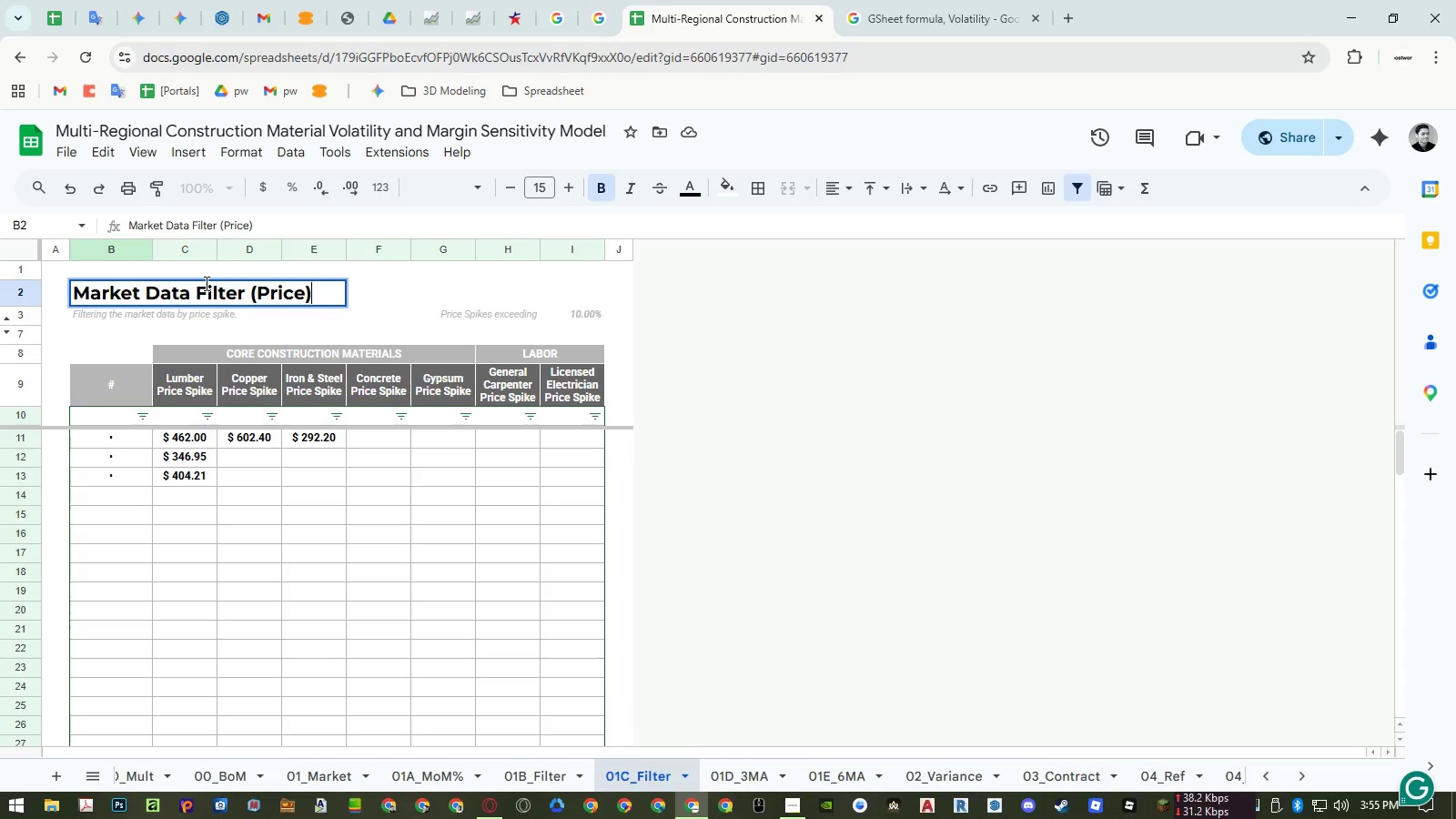 
key(NumpadEnter)
 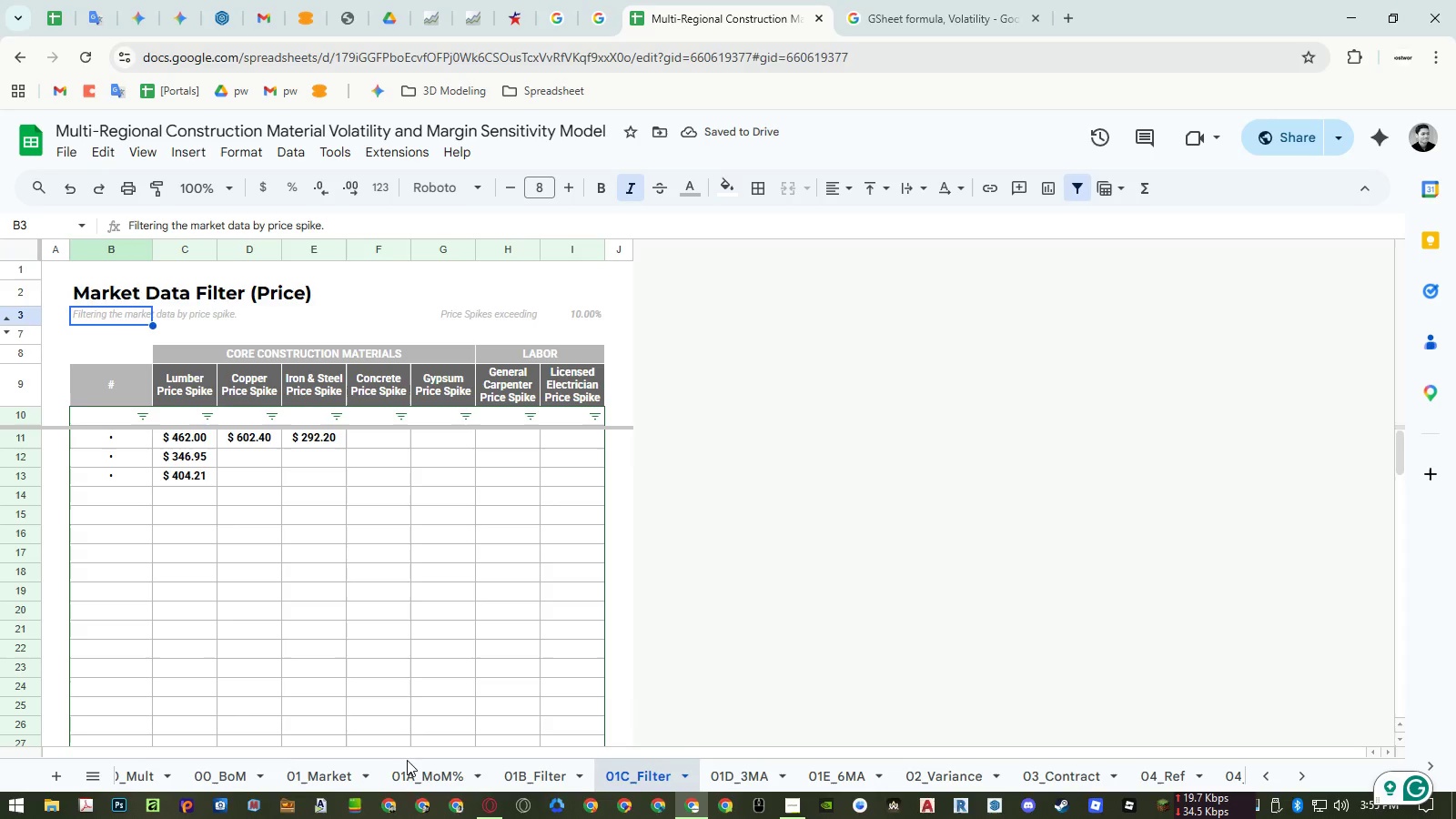 
left_click([509, 776])
 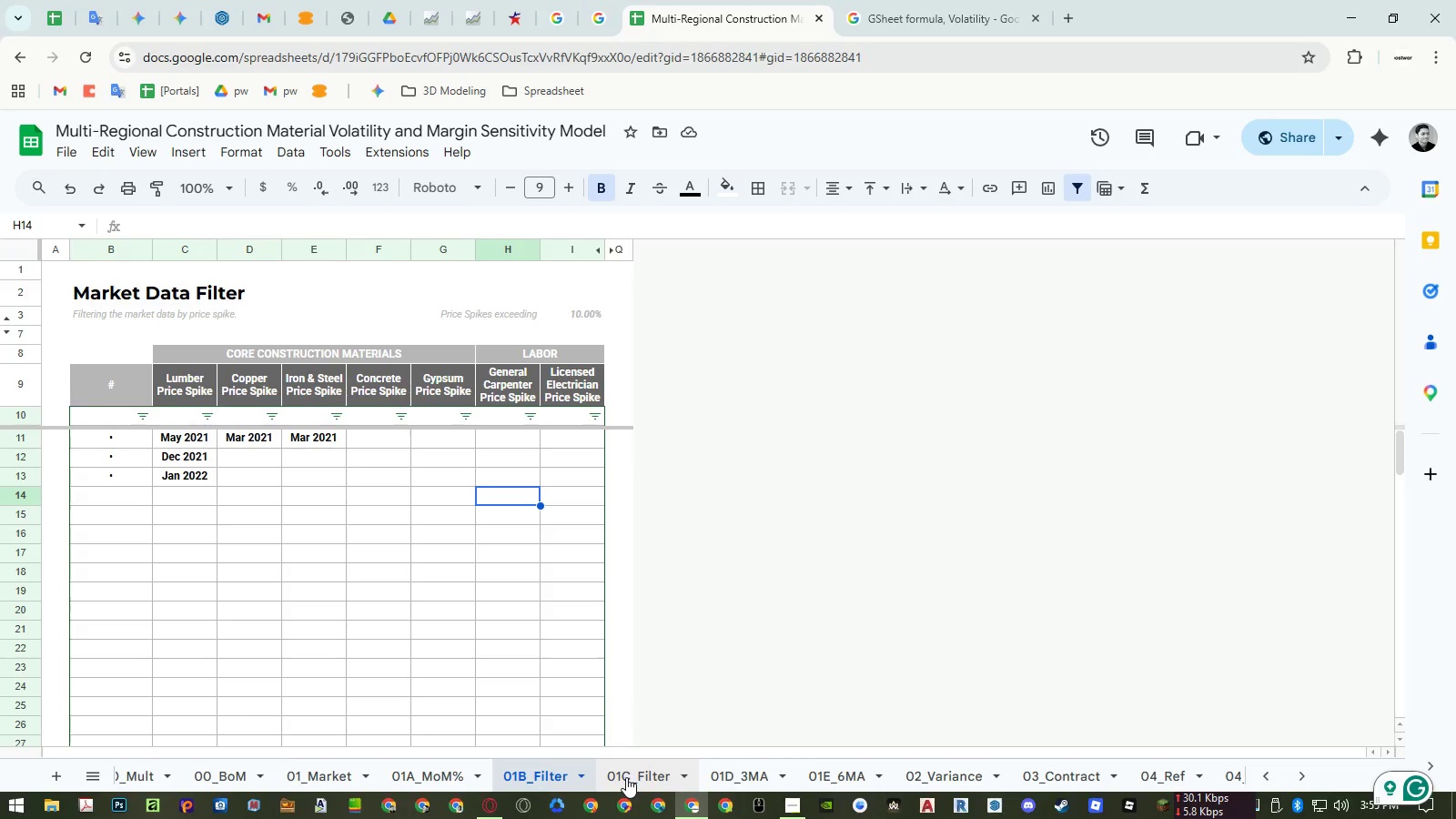 
left_click([626, 777])
 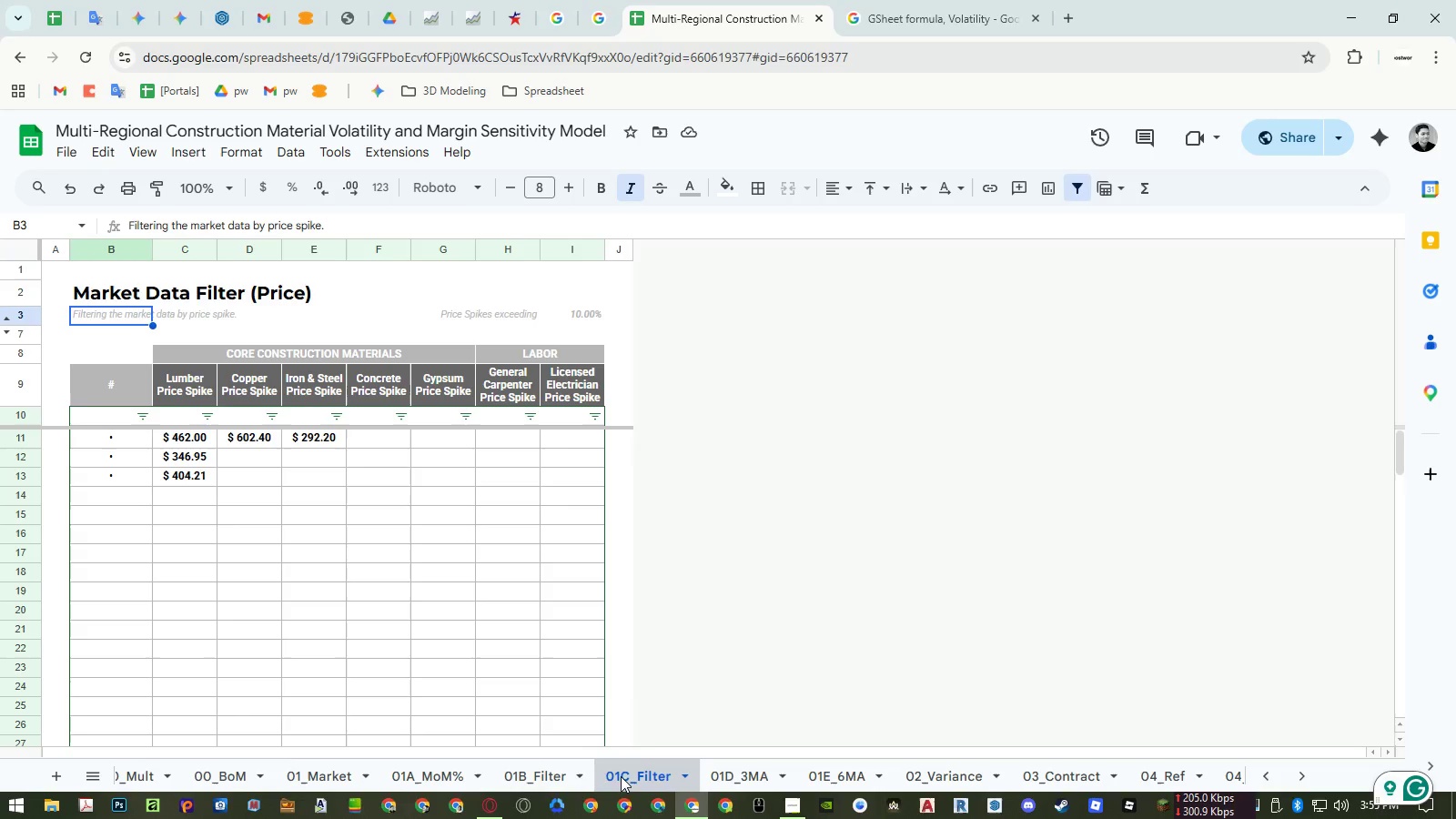 
left_click([565, 770])
 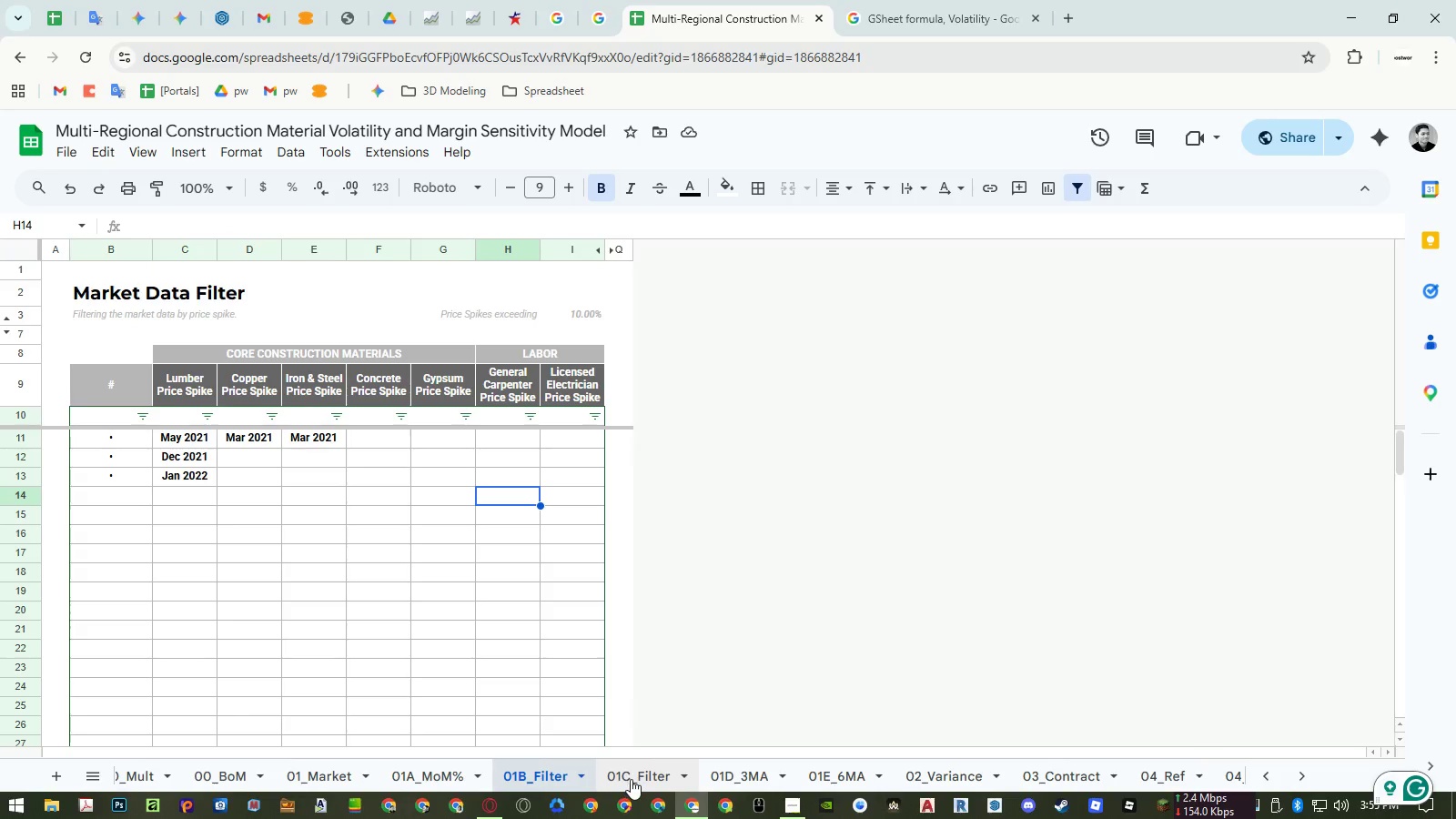 
left_click([638, 779])
 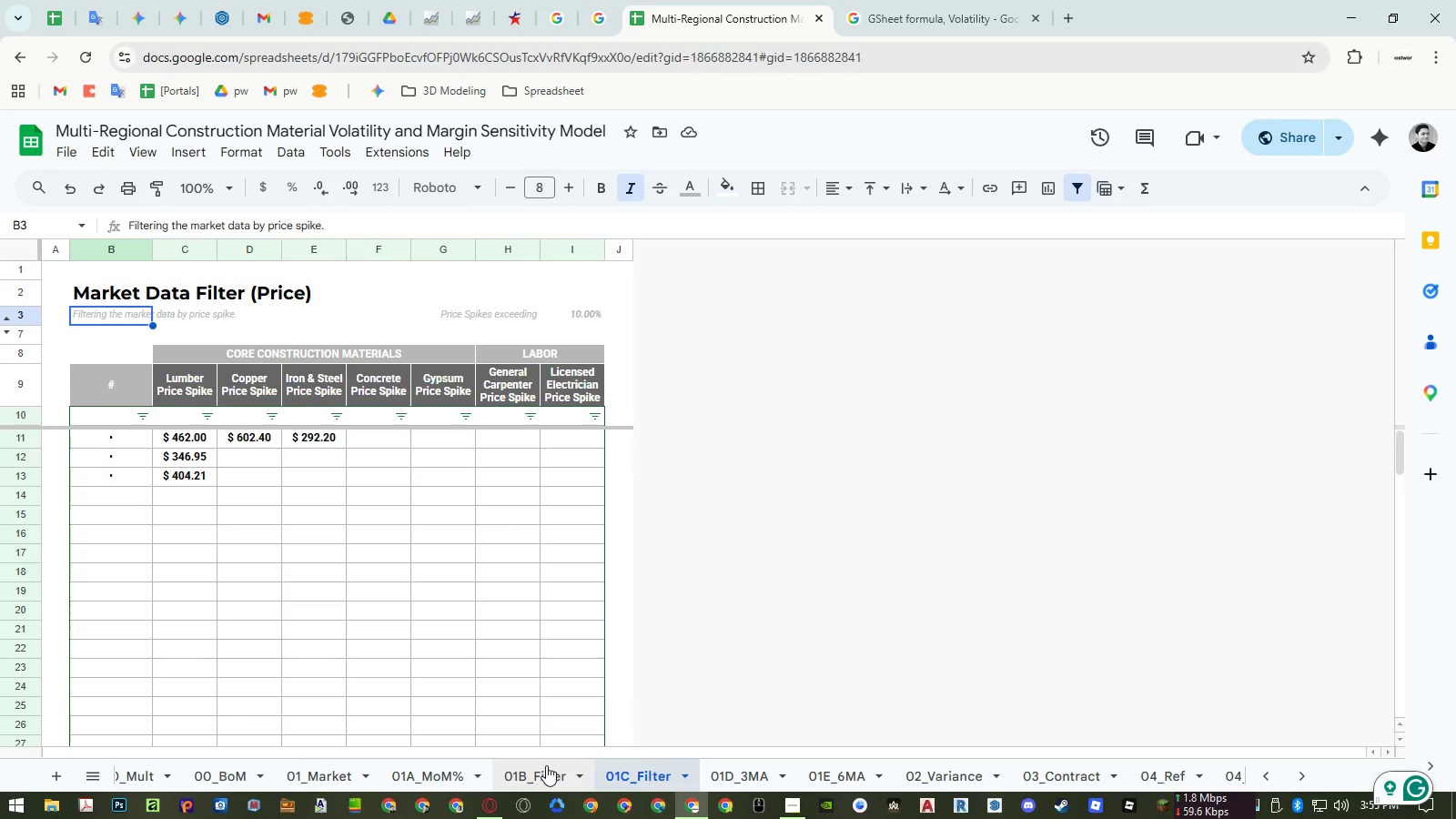 
double_click([646, 759])
 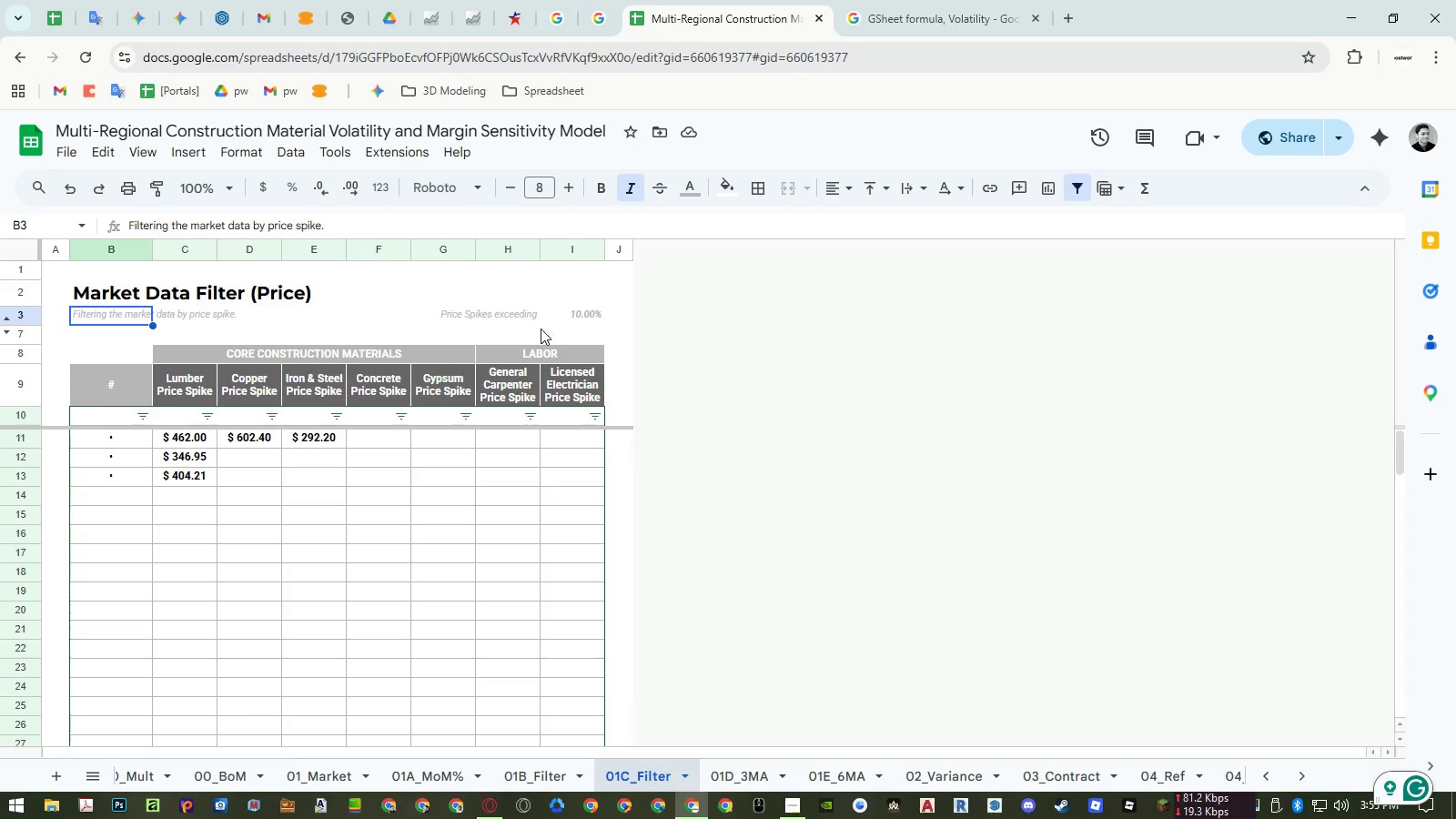 
left_click_drag(start_coordinate=[527, 315], to_coordinate=[560, 314])
 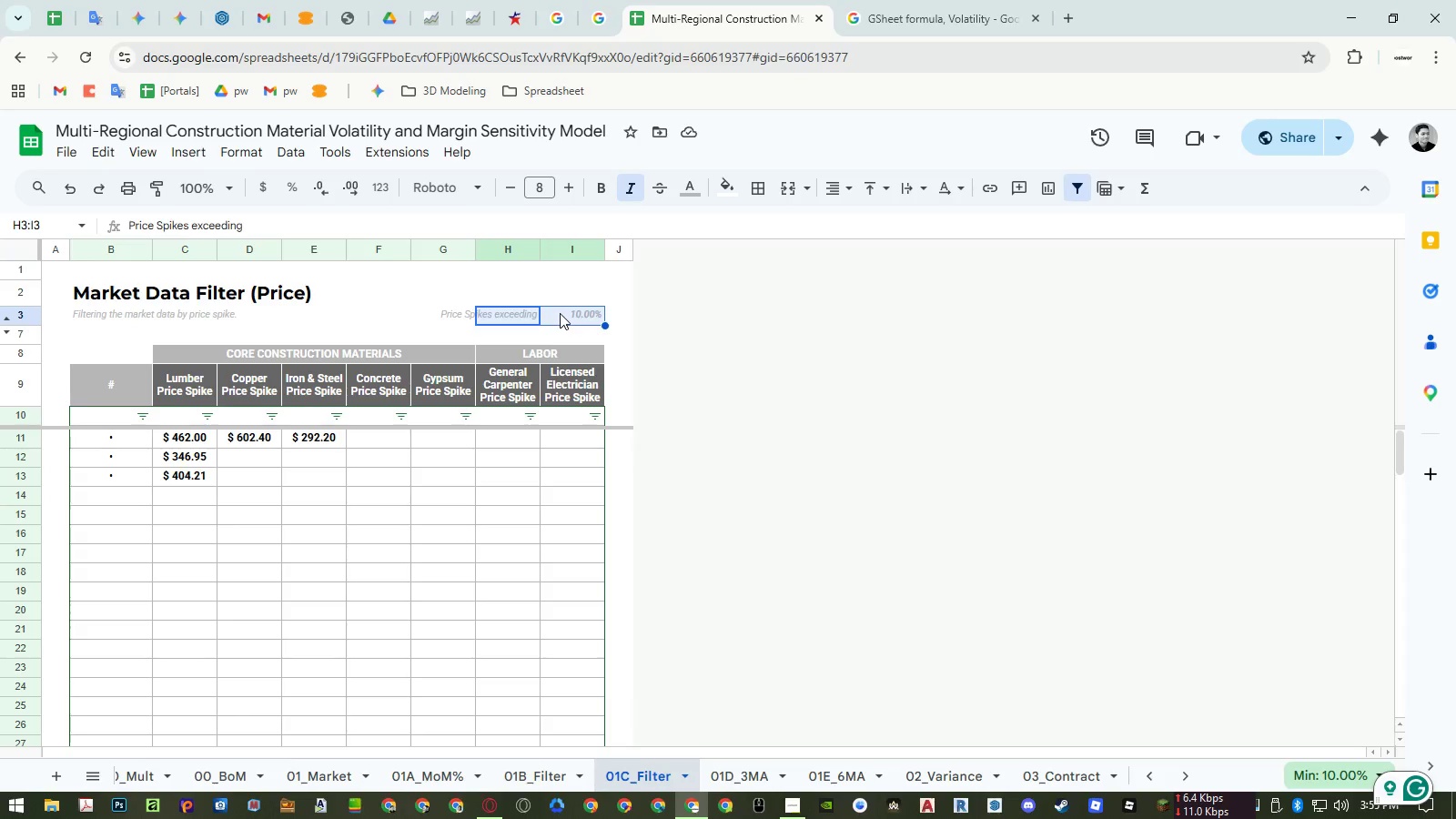 
type(=arr)
 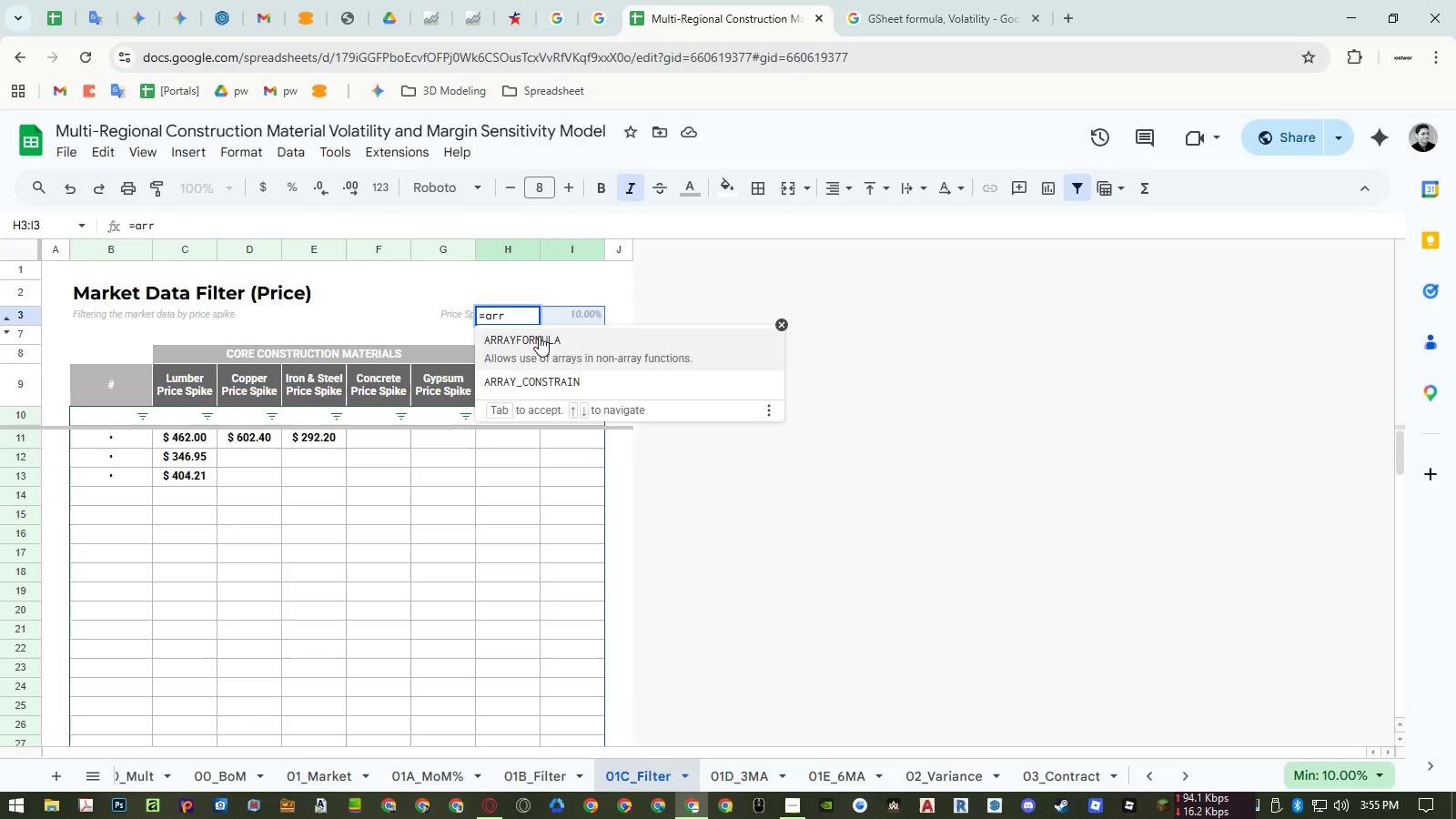 
key(Enter)
 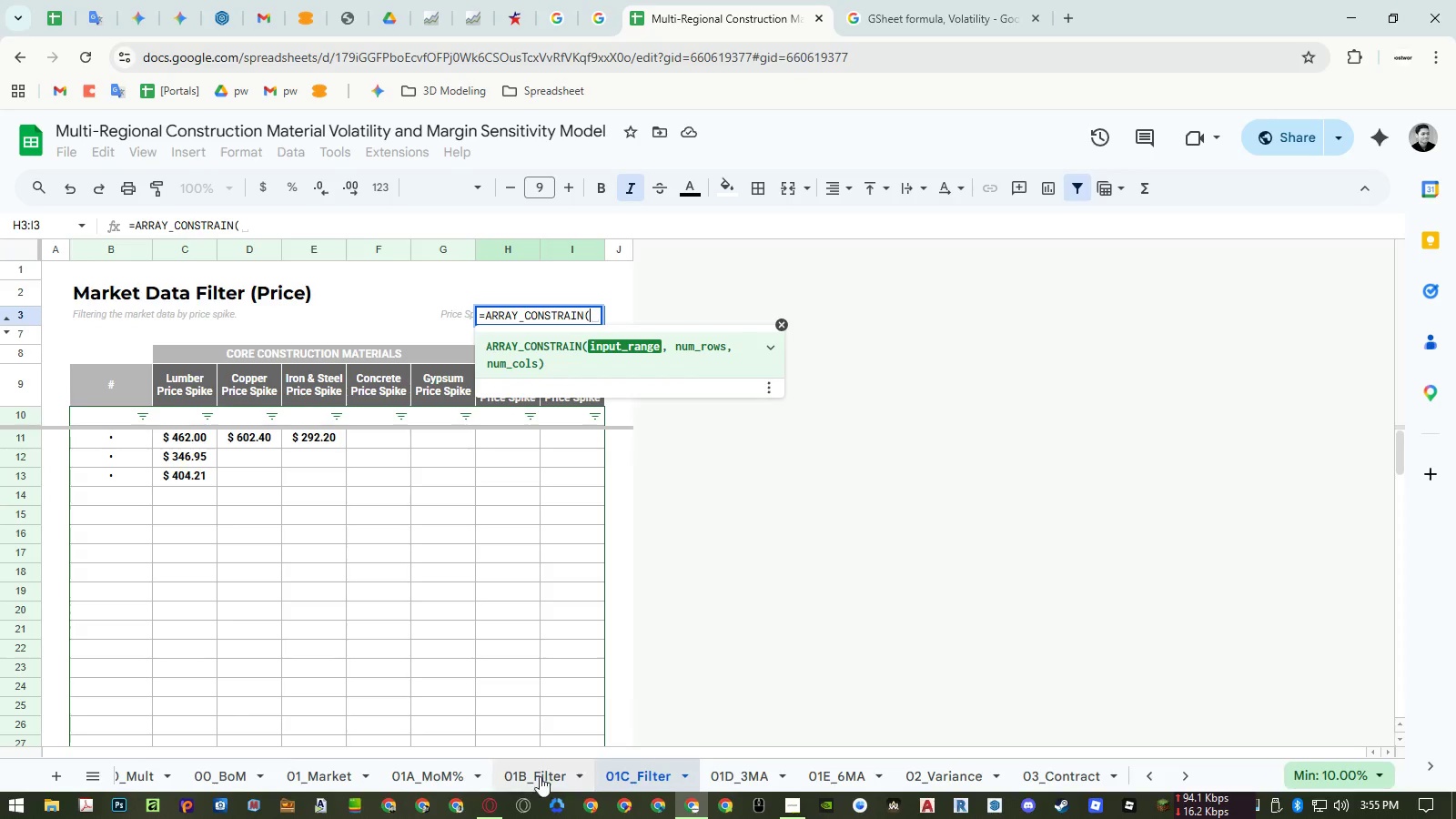 
left_click([541, 775])
 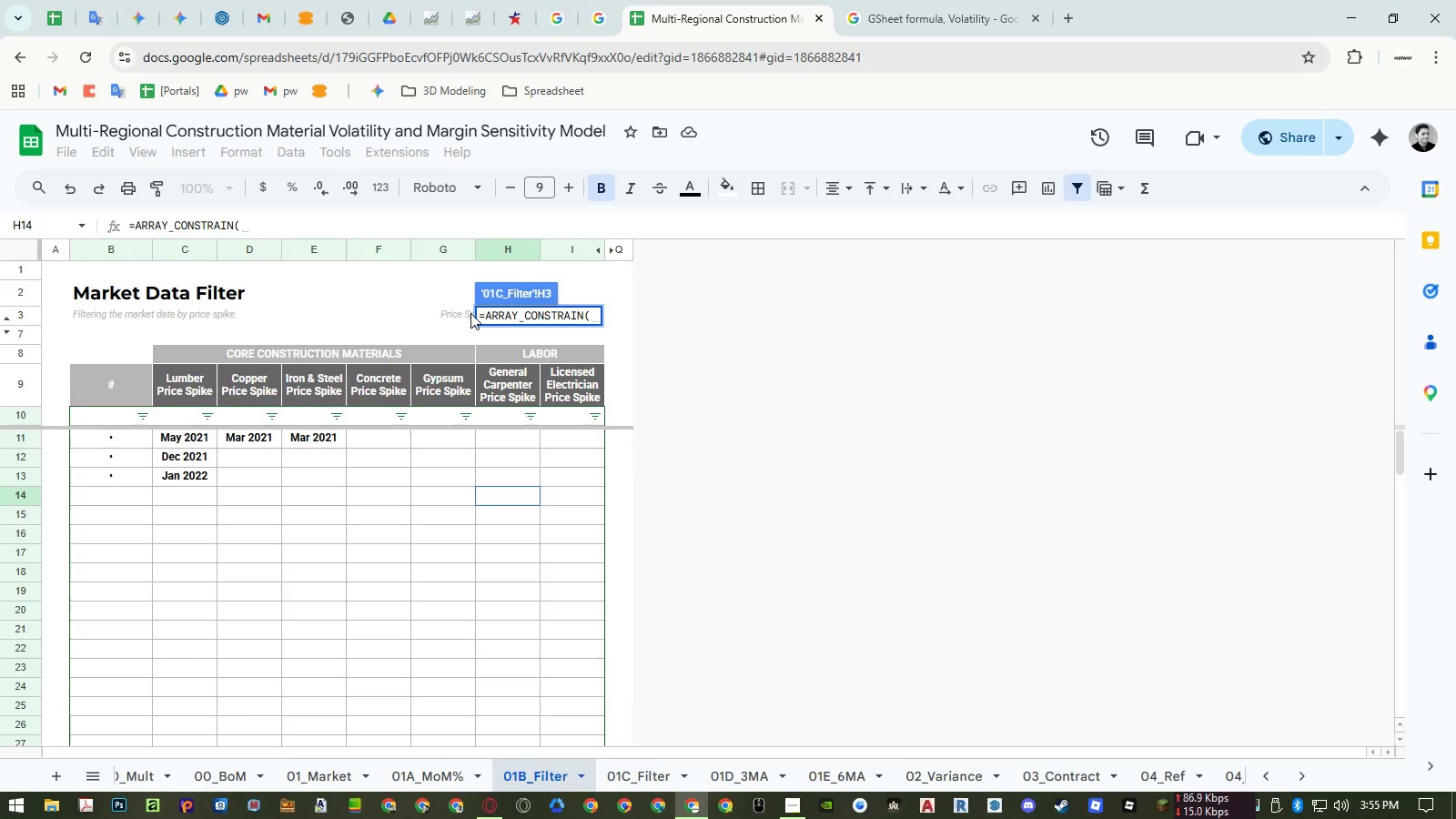 
left_click([463, 316])
 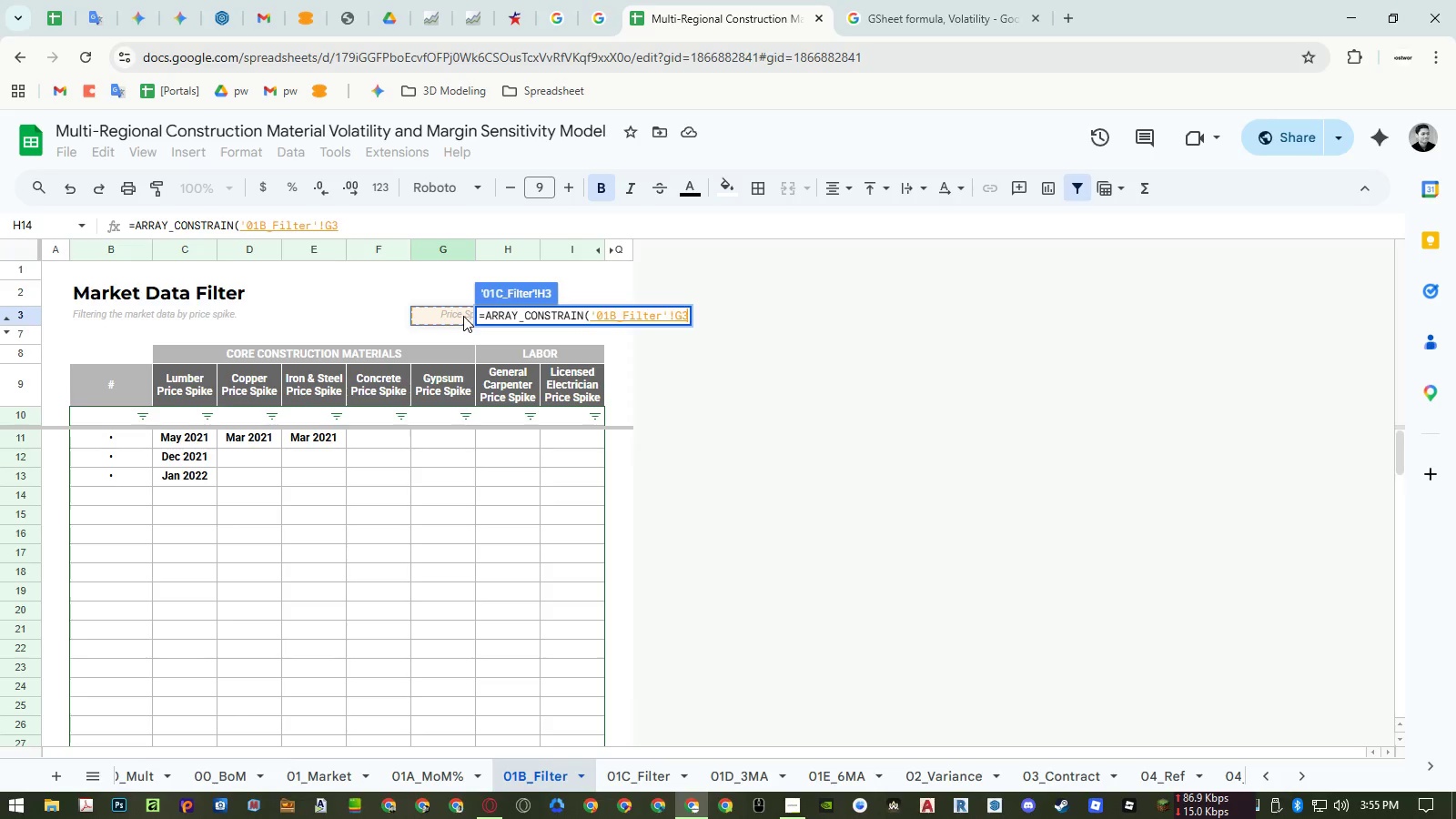 
key(ArrowRight)
 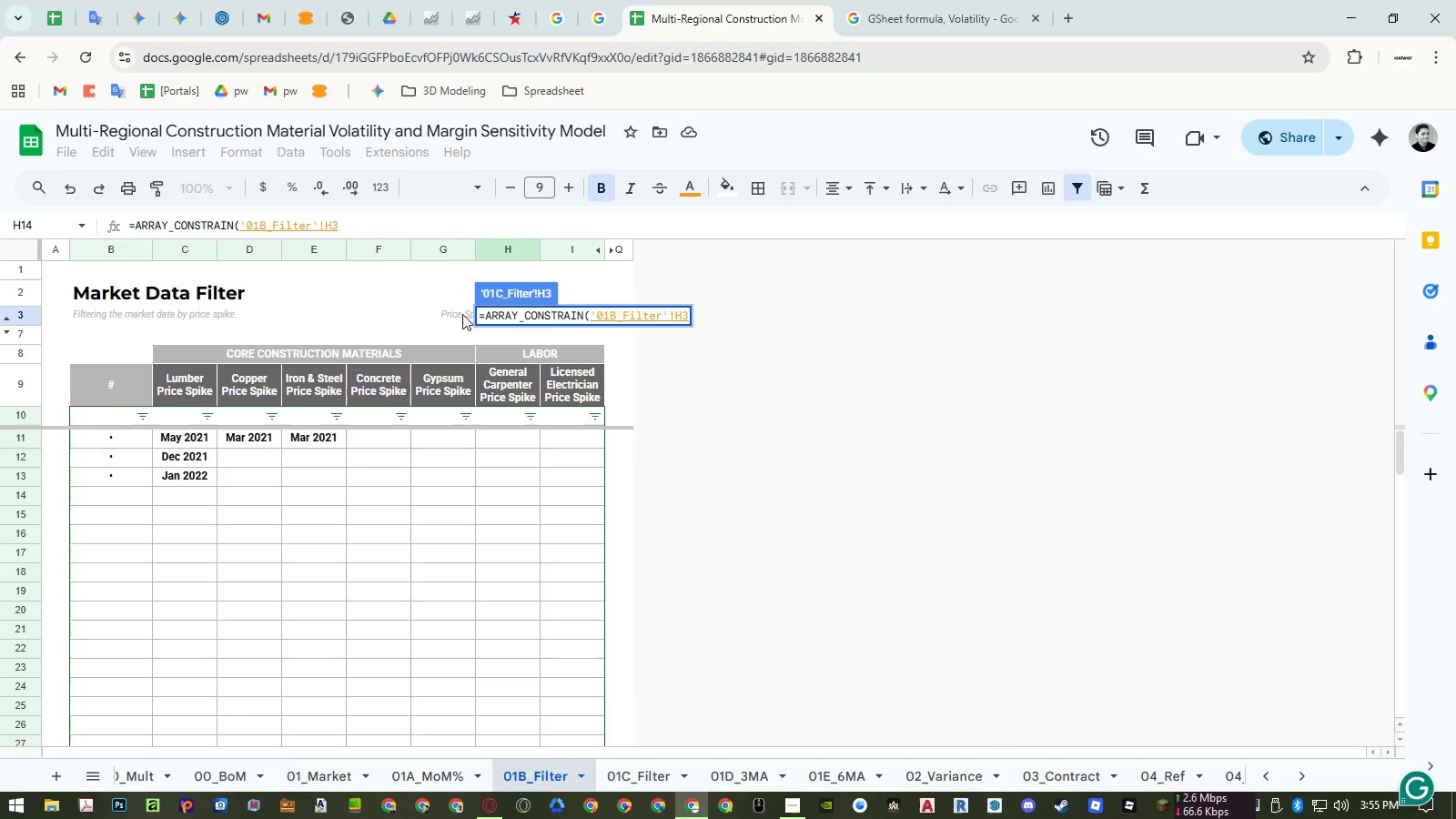 
key(ArrowLeft)
 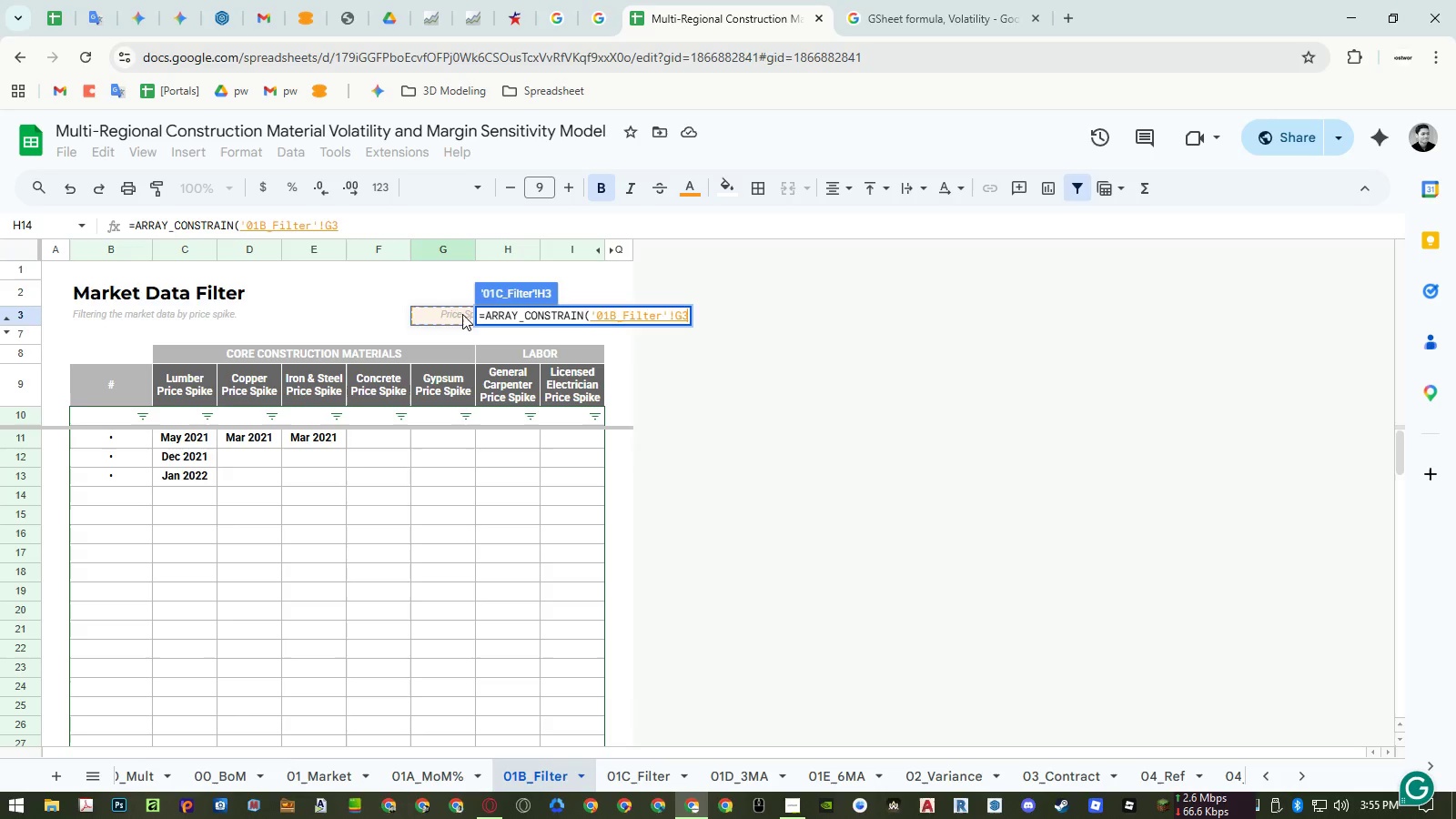 
key(ArrowRight)
 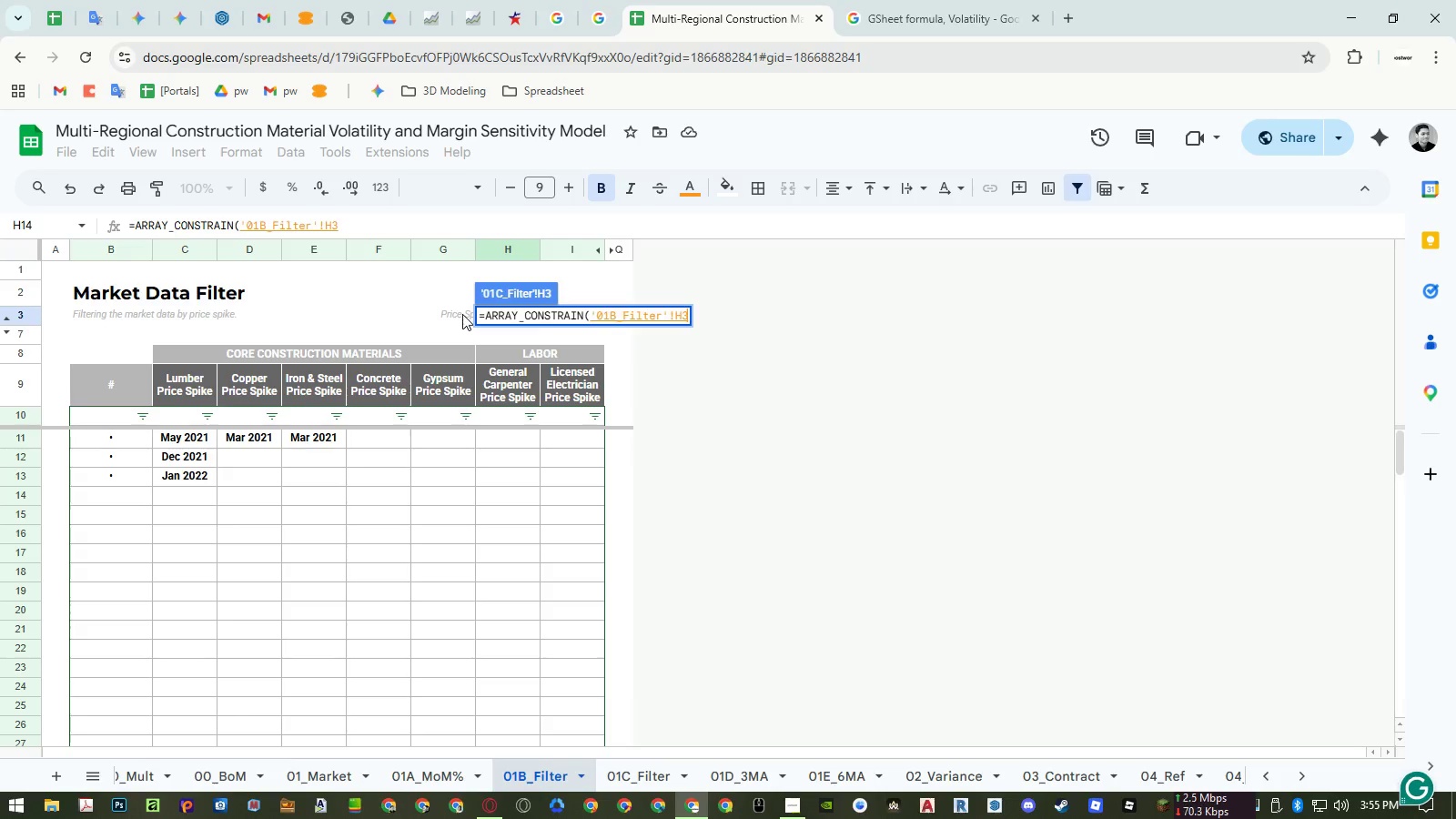 
key(Shift+ArrowRight)
 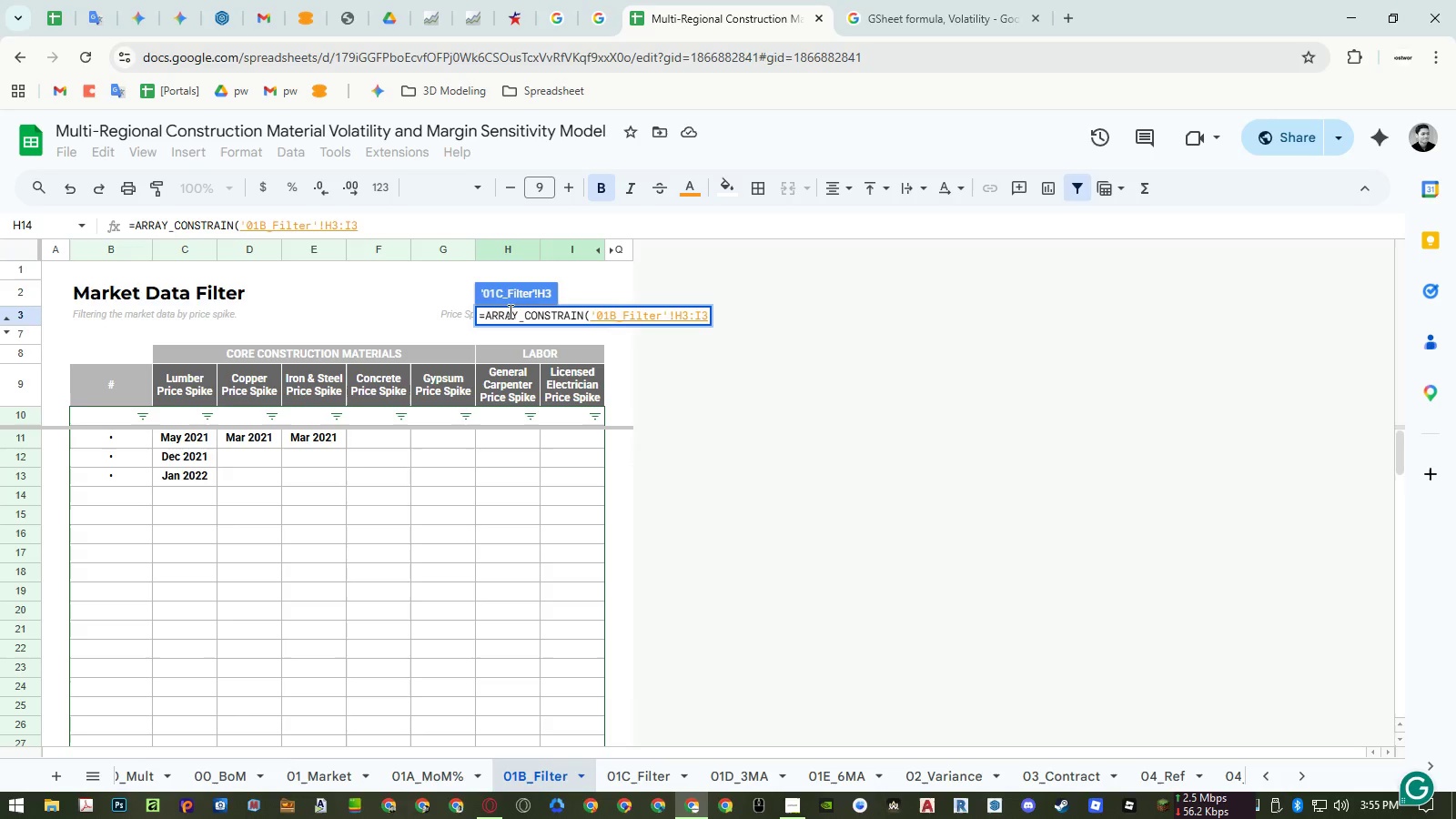 
key(Enter)
 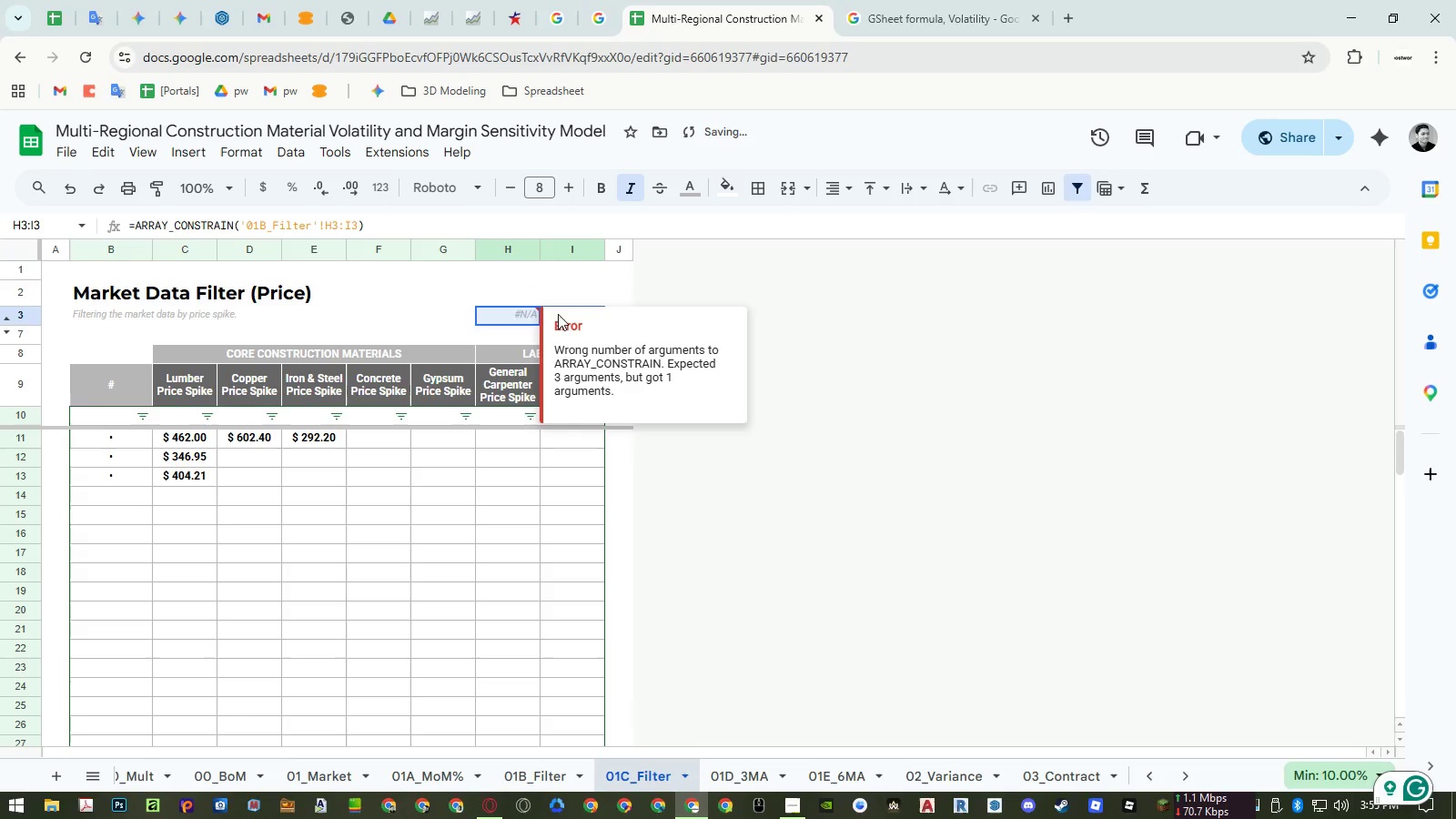 
double_click([564, 317])
 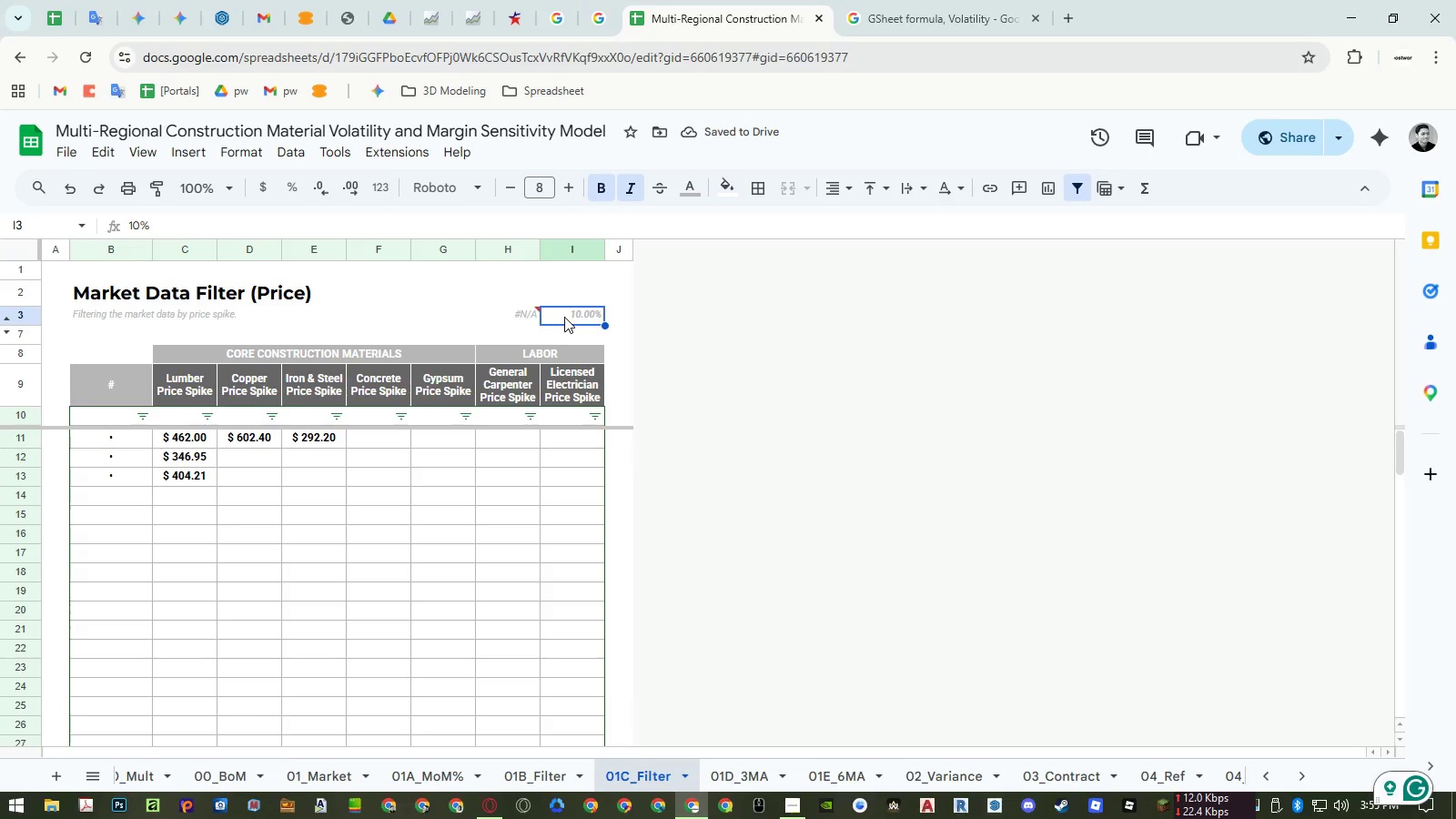 
key(Delete)
 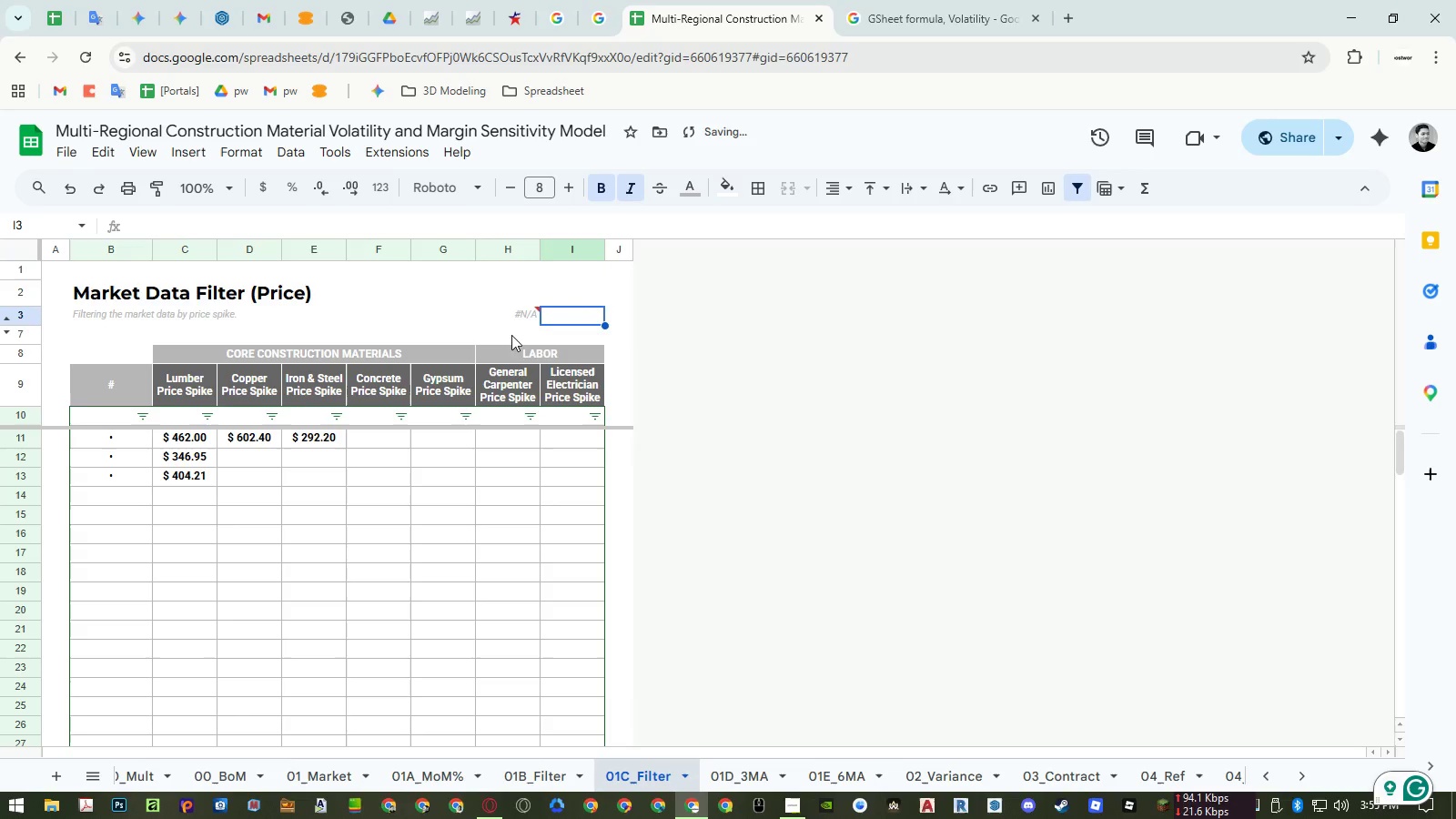 
double_click([511, 321])
 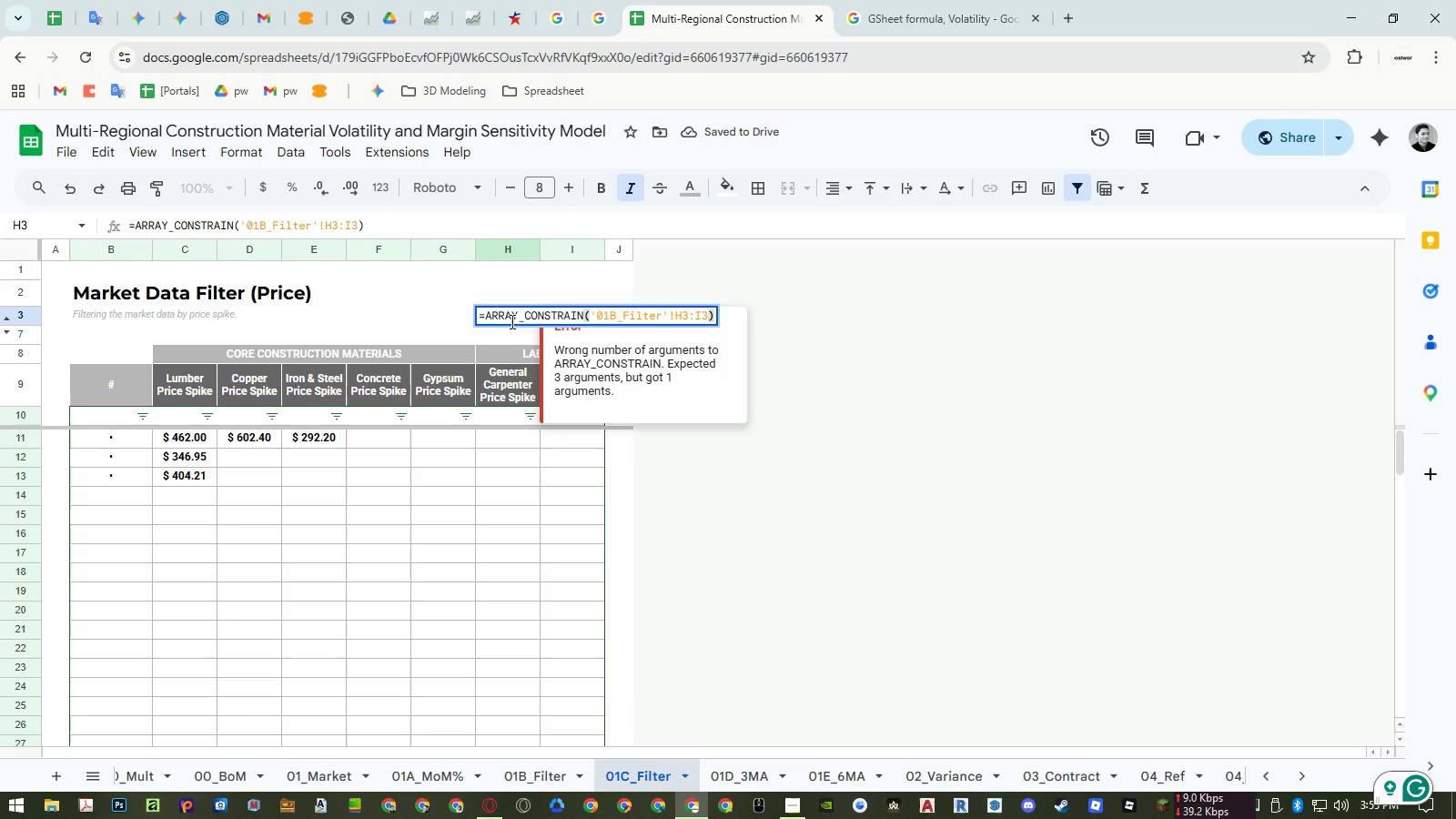 
key(Escape)
 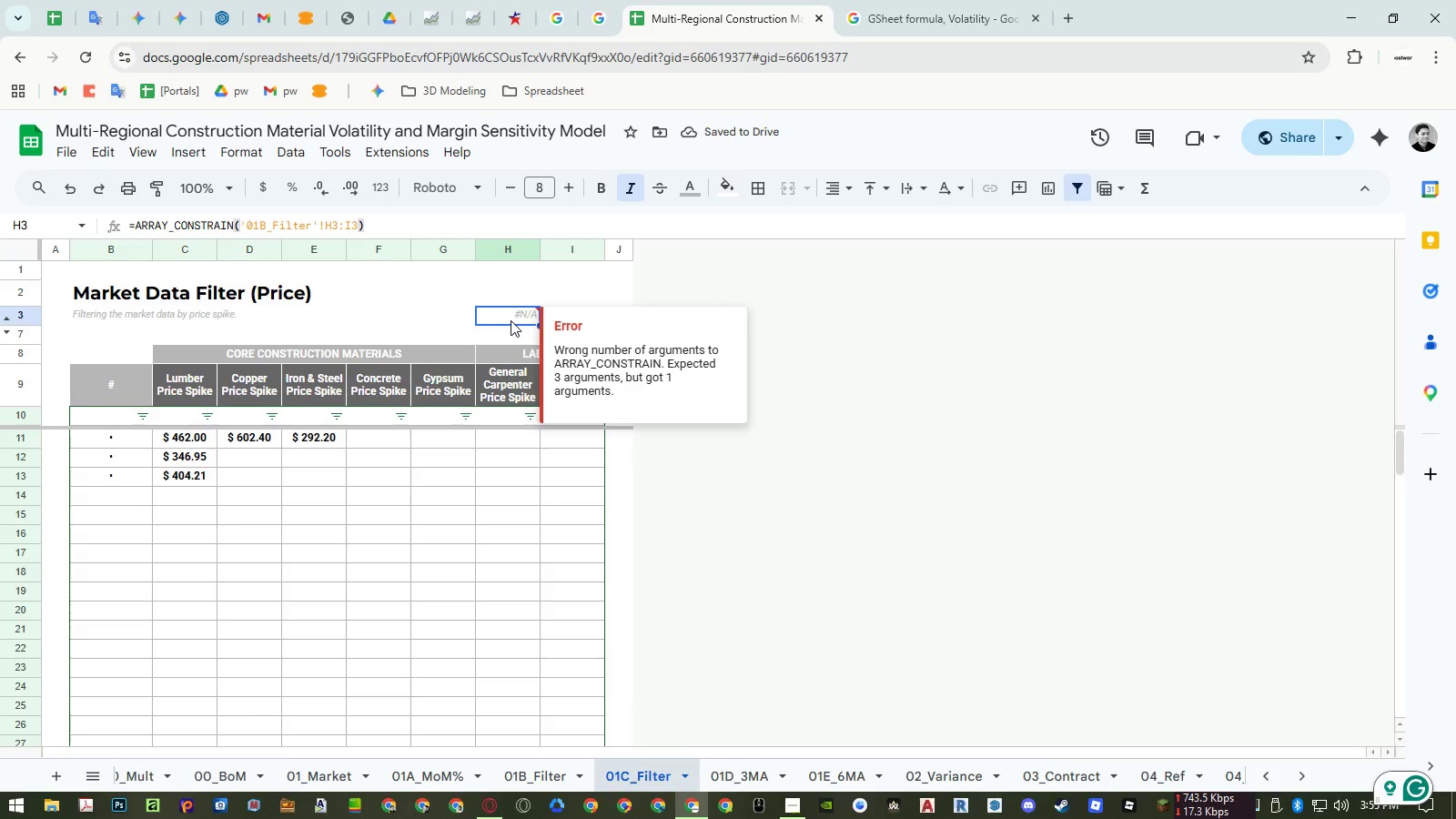 
key(Control+Z)
 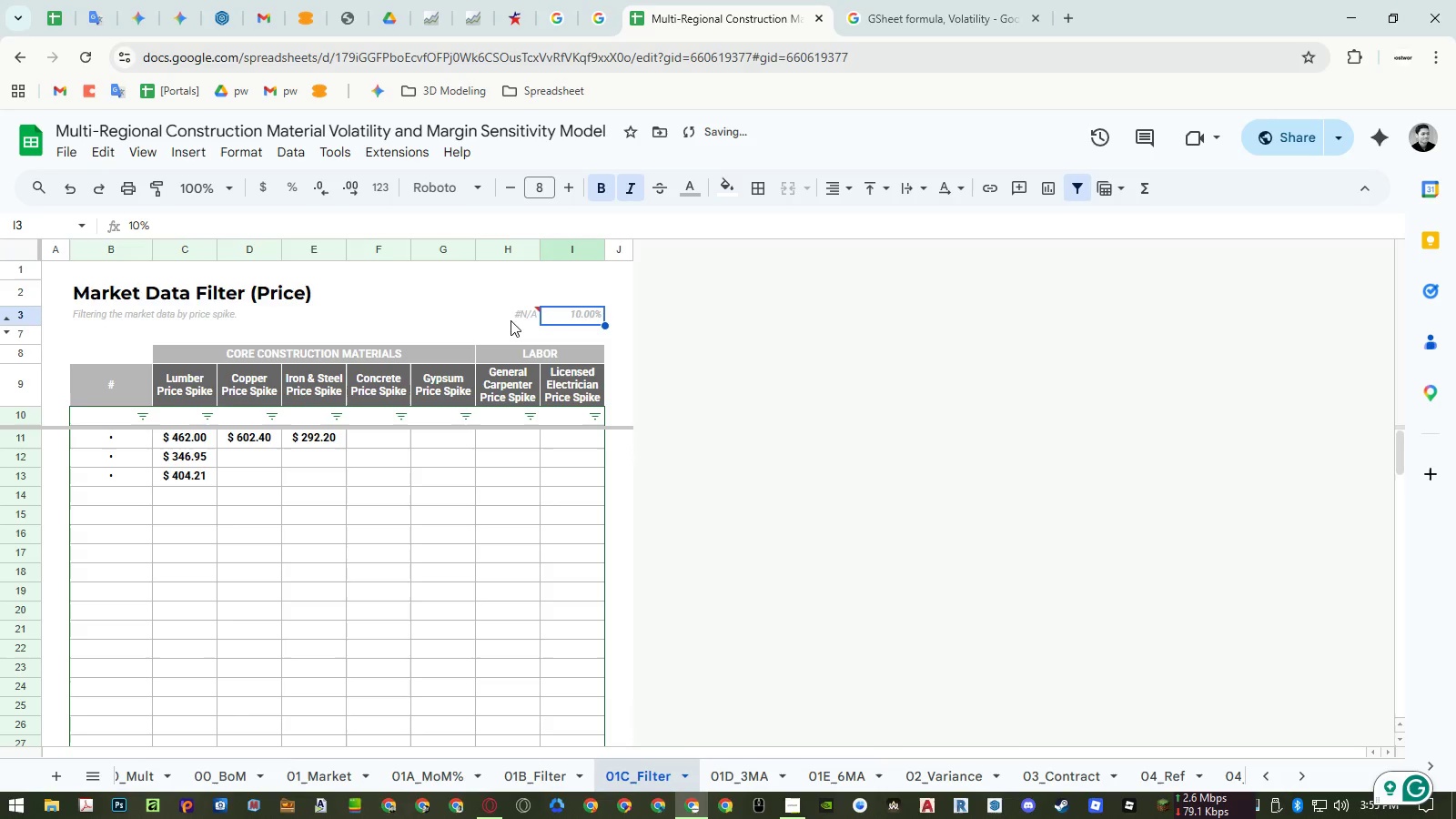 
left_click([511, 320])
 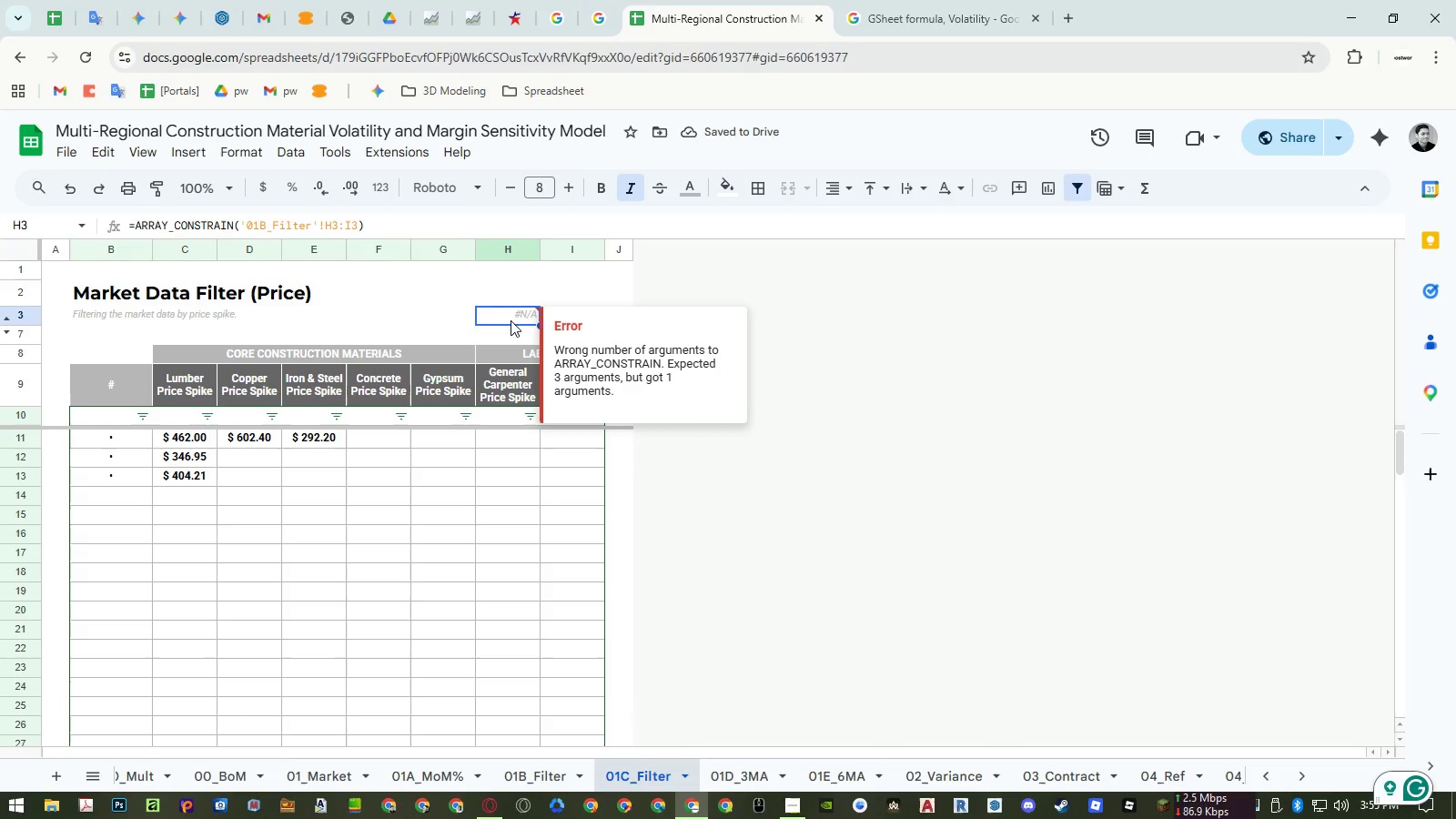 
key(Control+Y)
 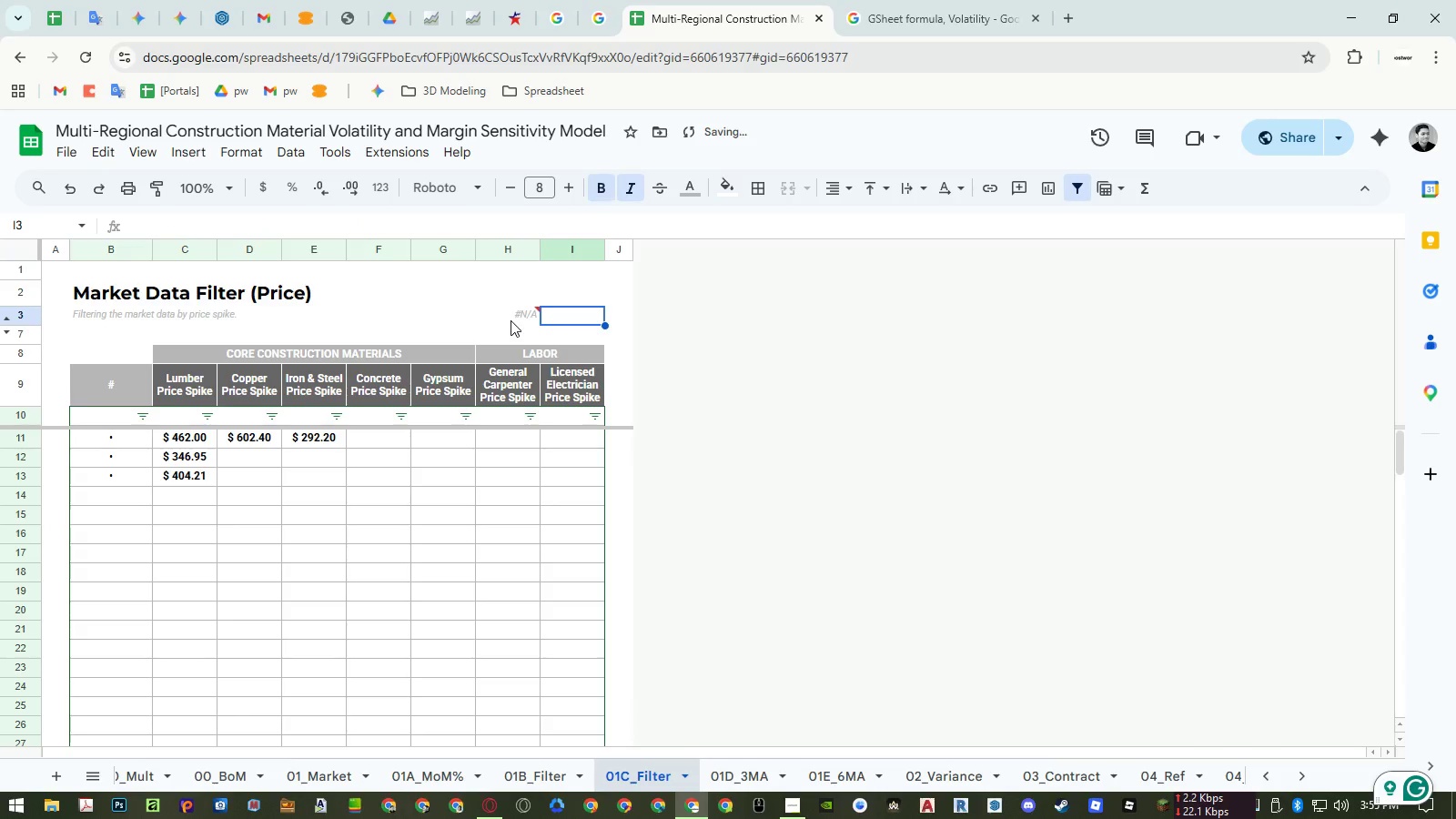 
key(Control+Y)
 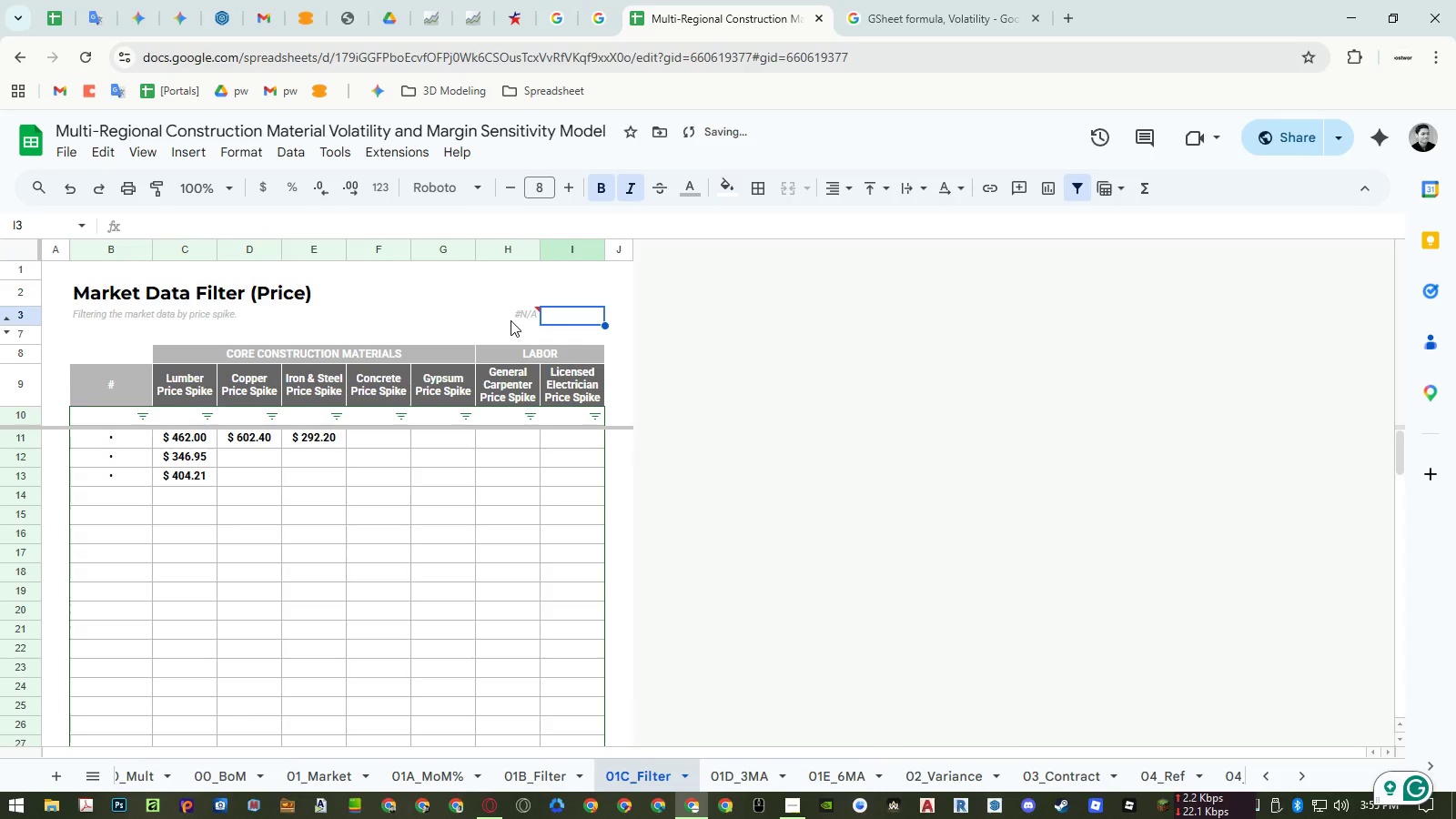 
key(Control+Y)
 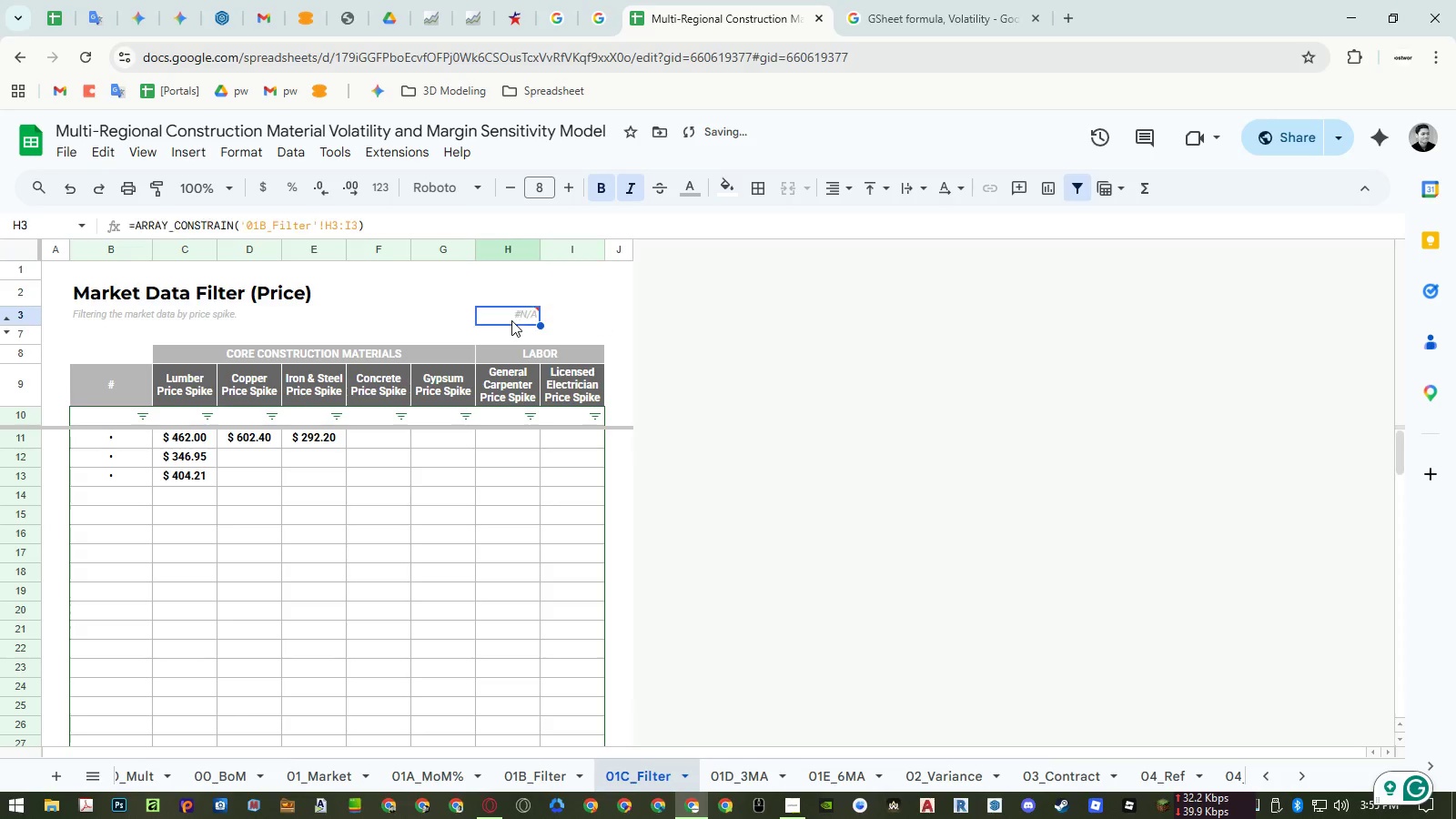 
double_click([511, 320])
 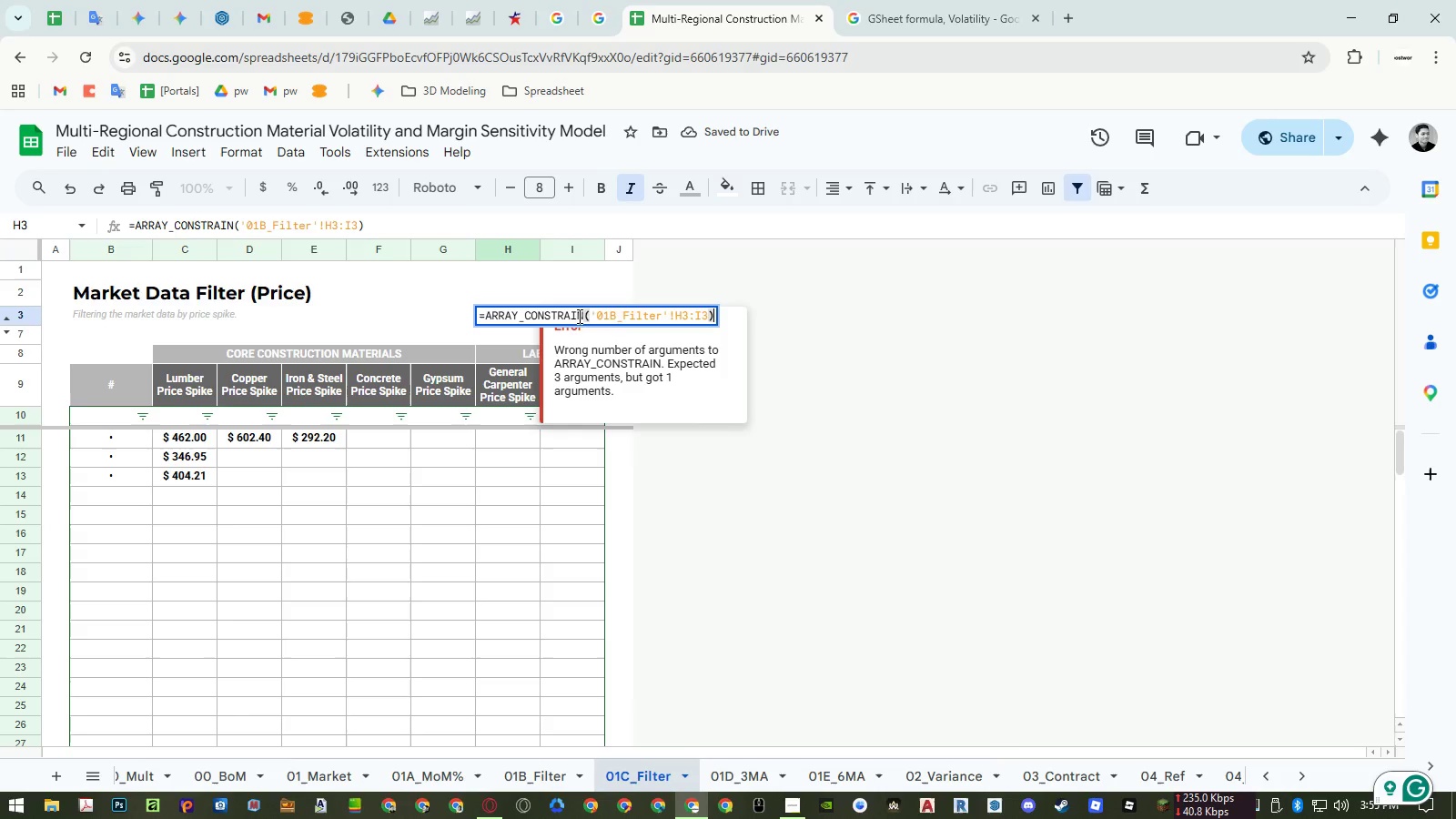 
left_click_drag(start_coordinate=[582, 315], to_coordinate=[519, 318])
 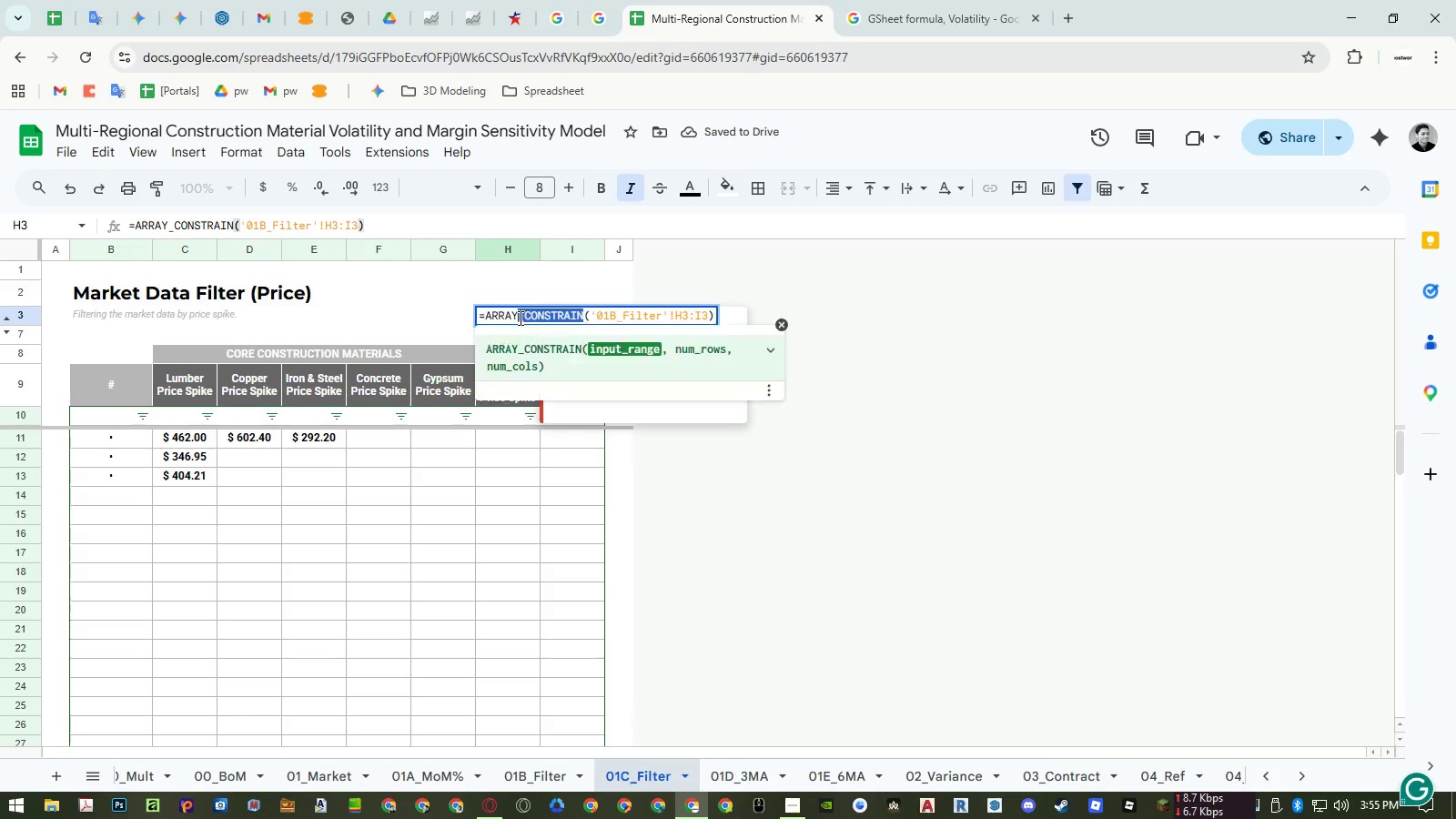 
key(Backspace)
 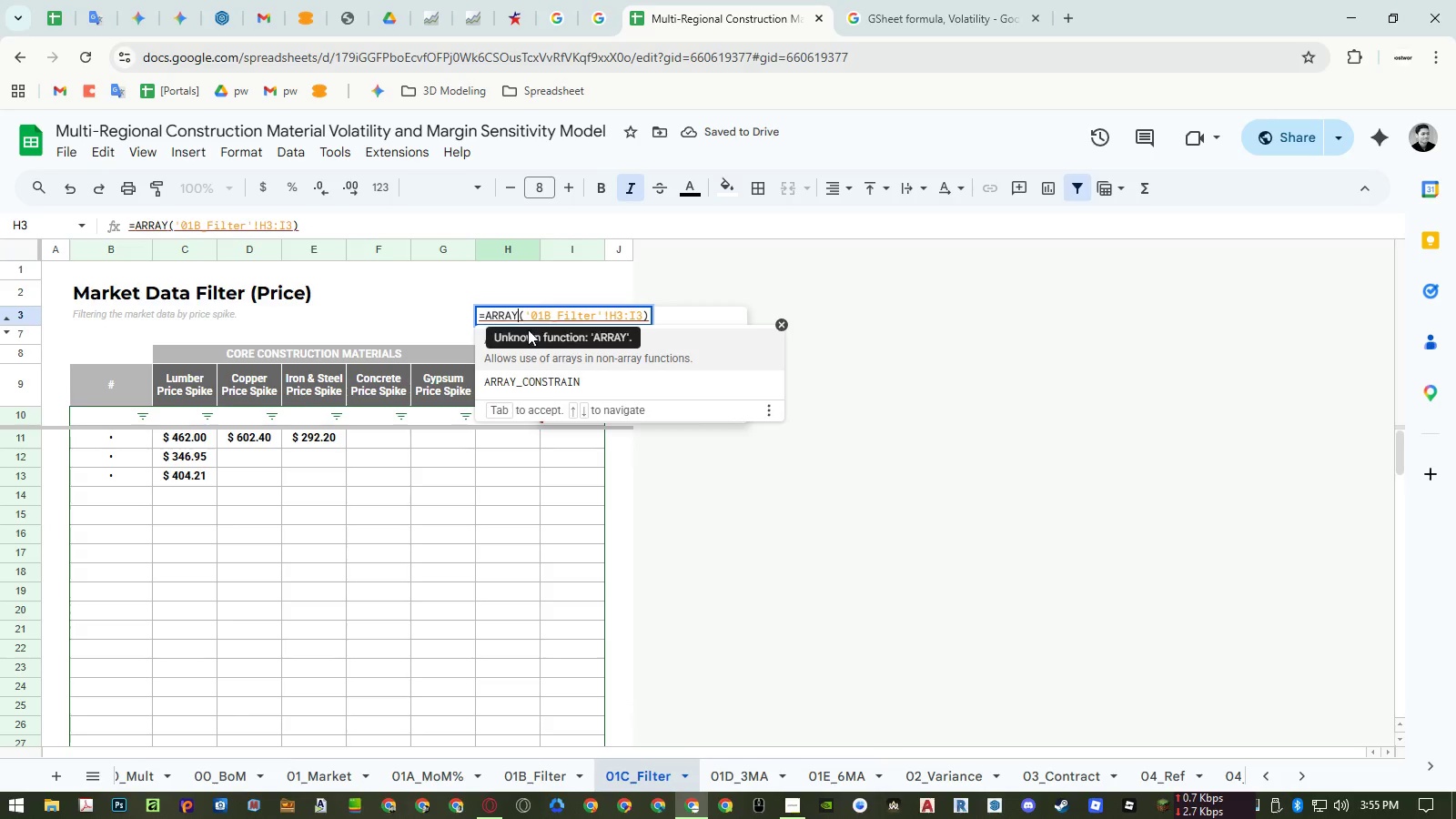 
left_click([529, 344])
 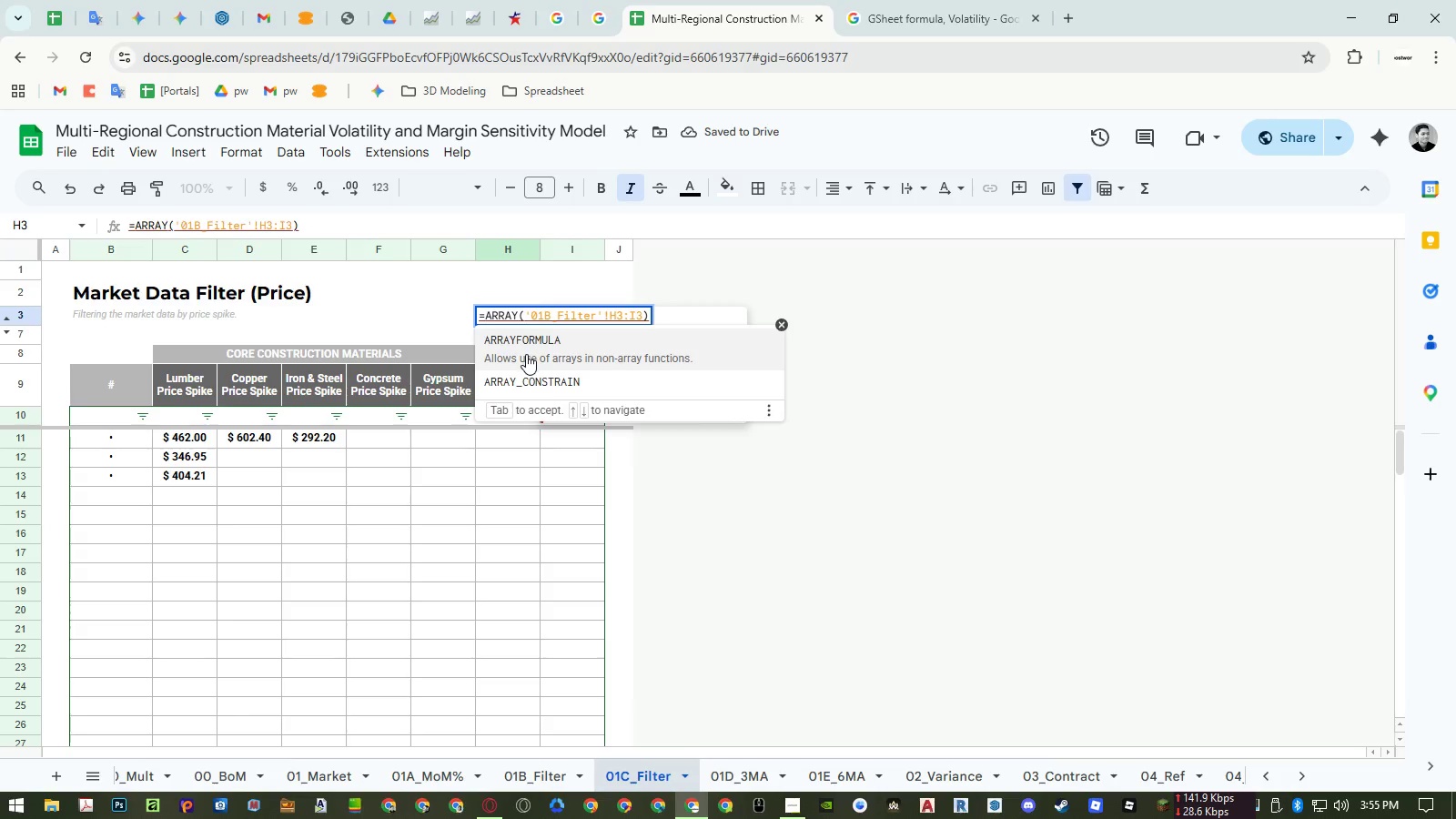 
left_click([526, 354])
 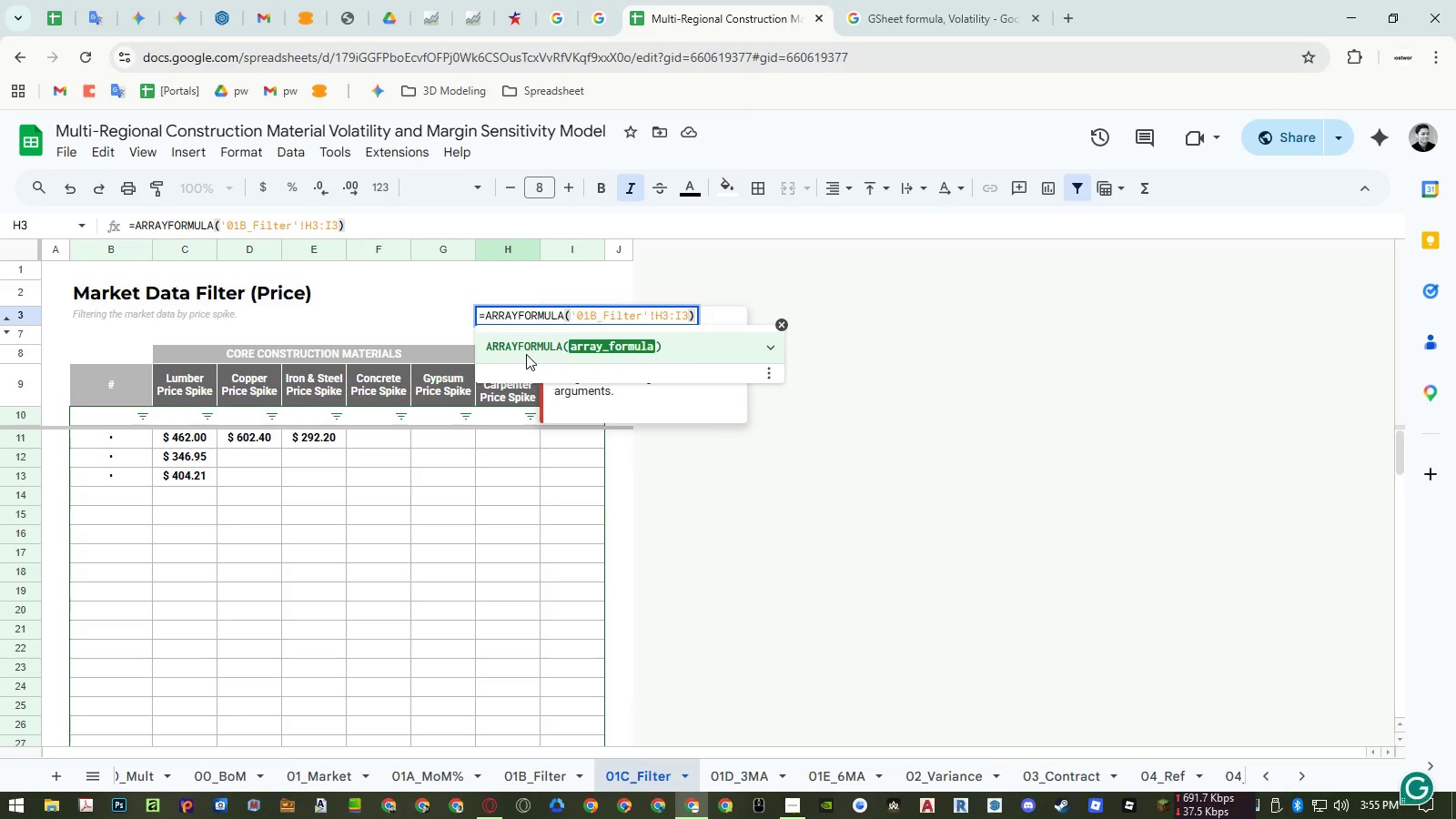 
key(Enter)
 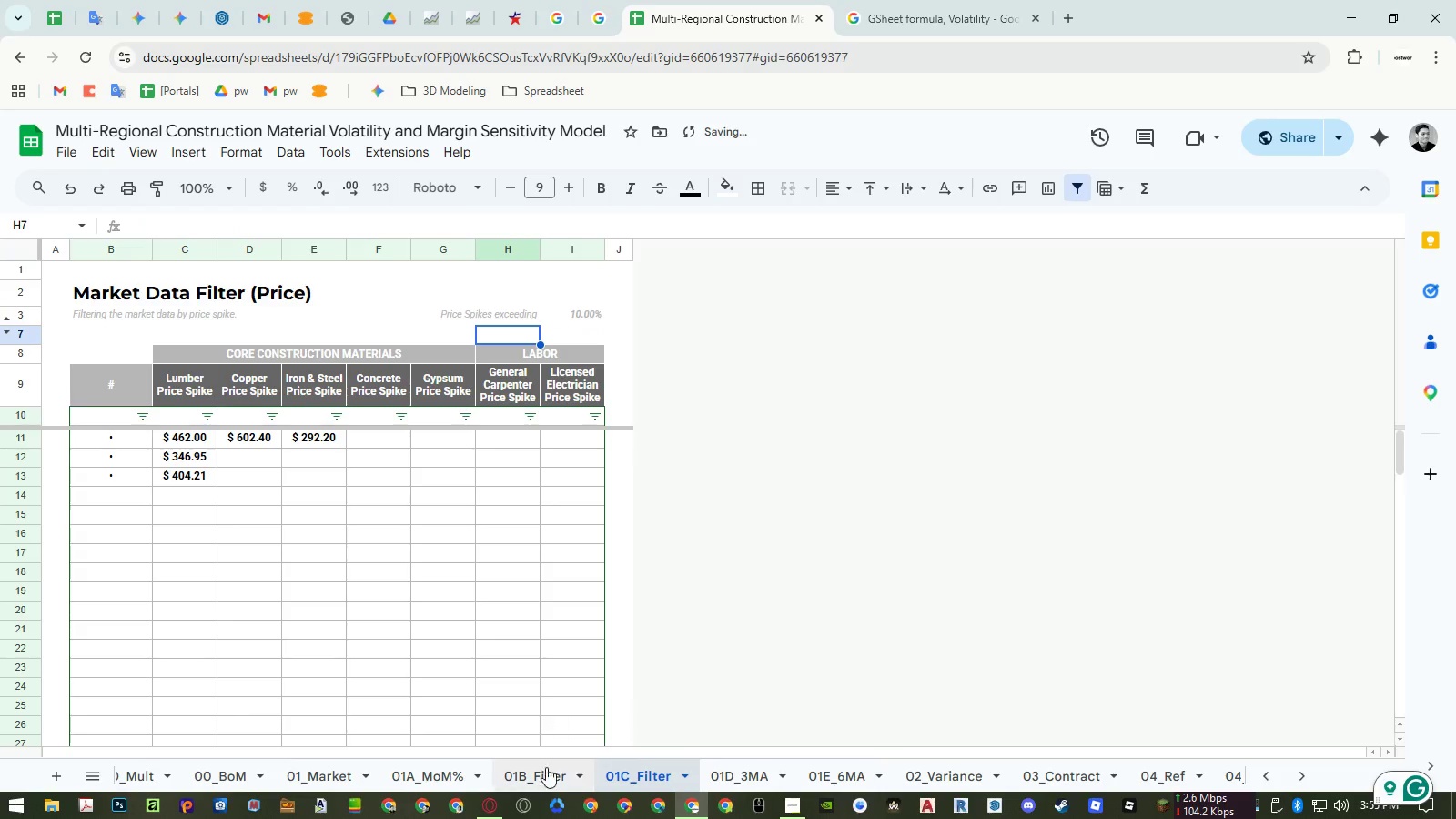 
left_click([544, 773])
 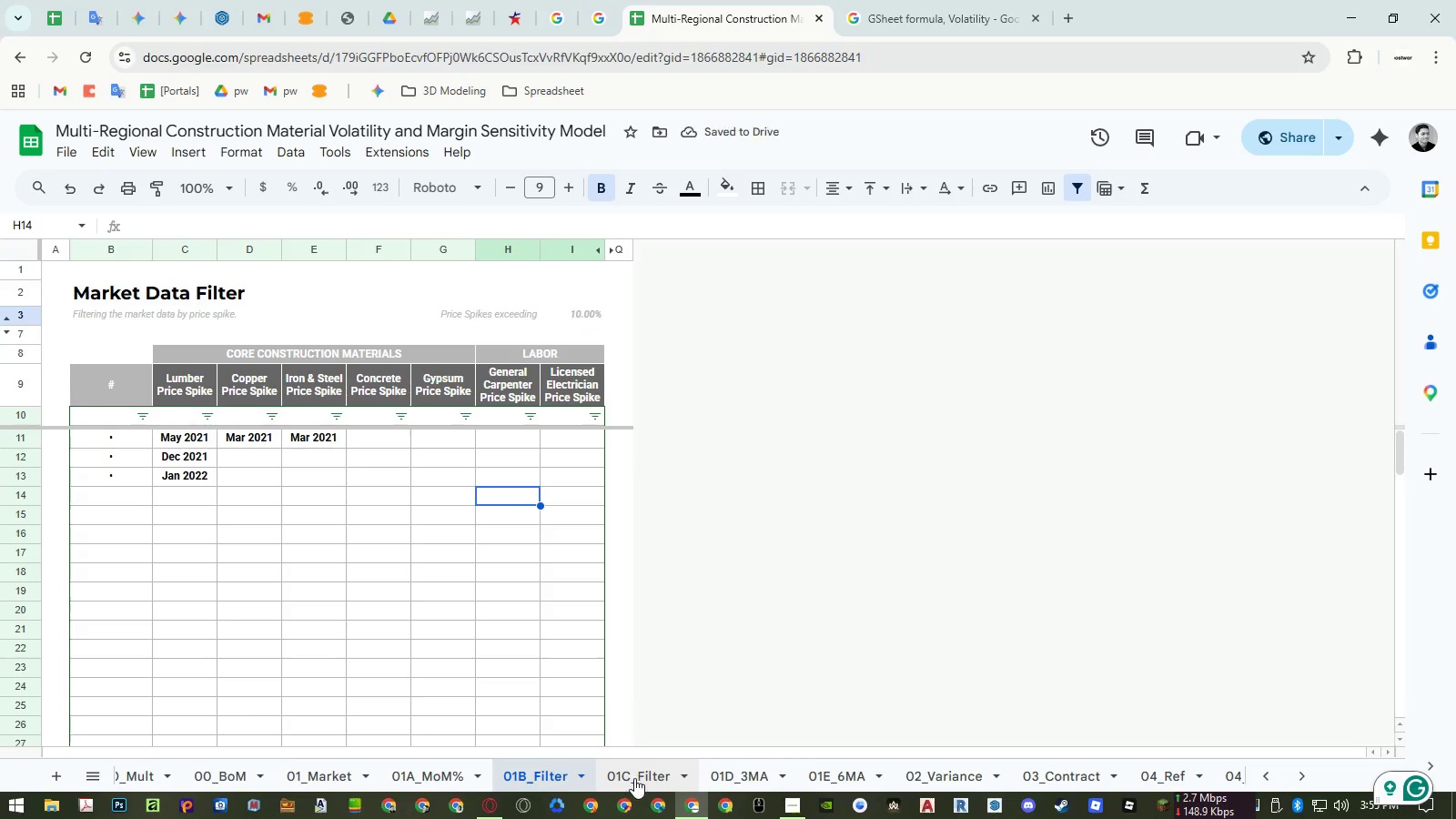 
left_click([634, 778])
 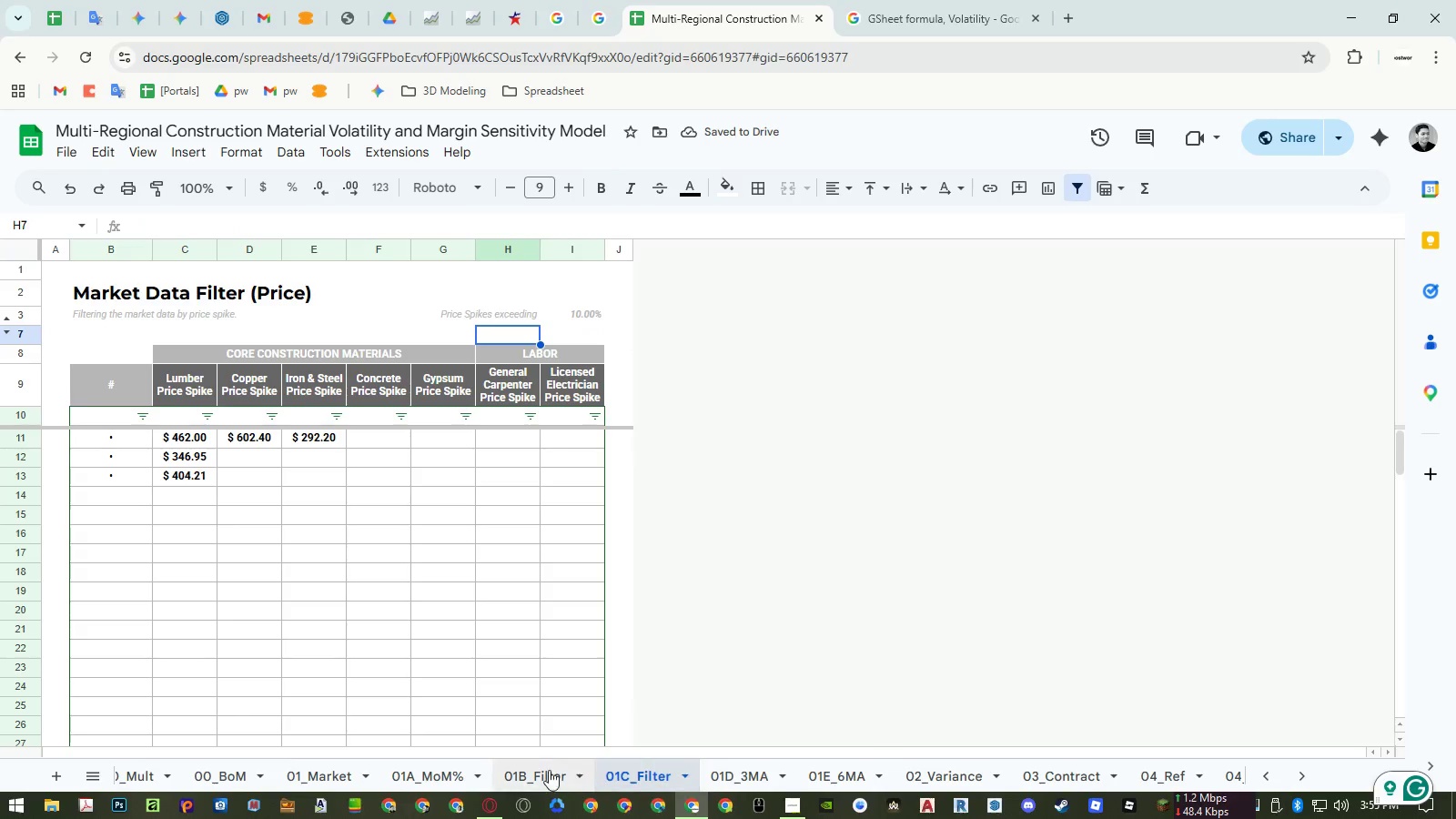 
left_click([544, 769])
 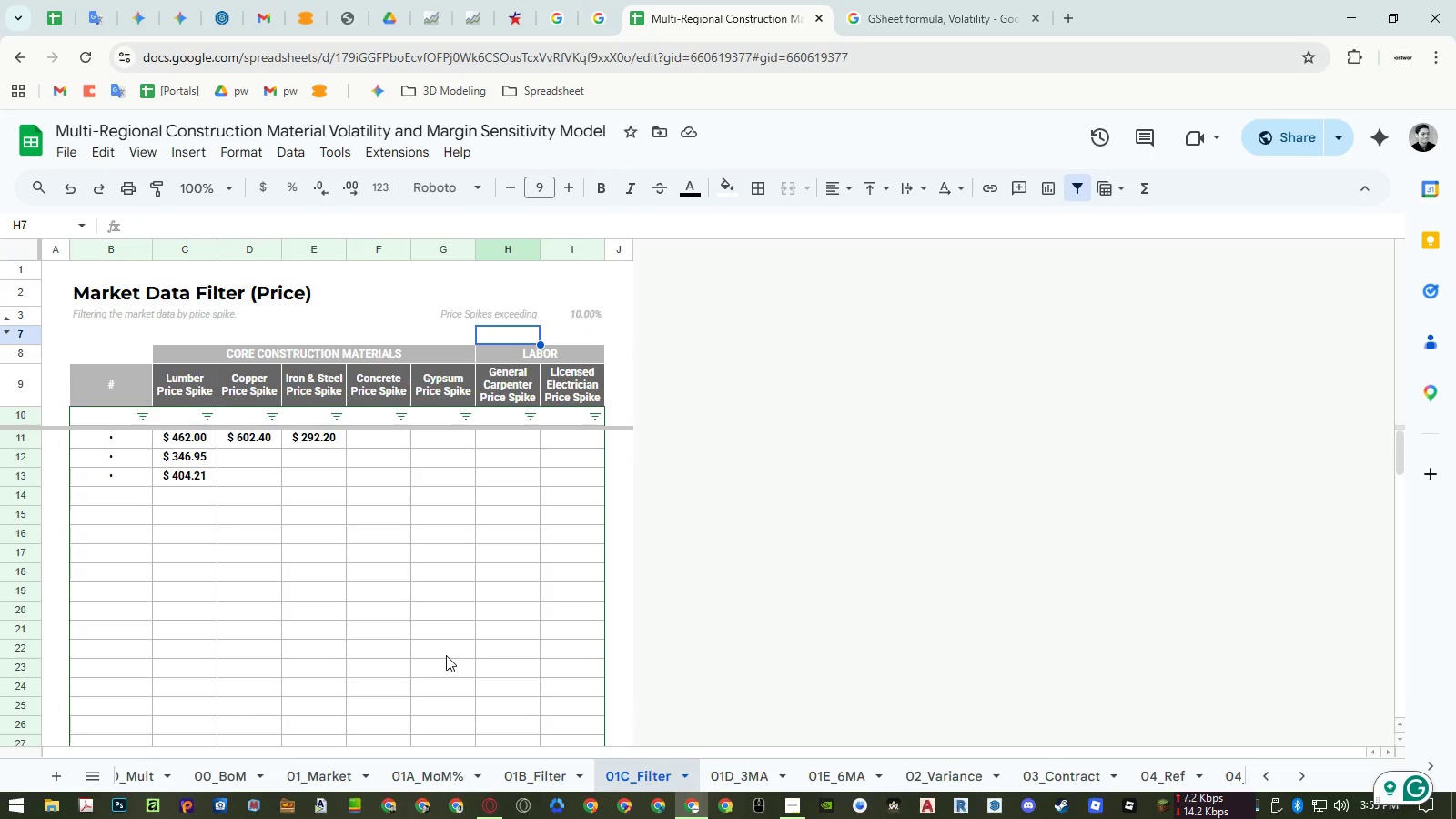 
wait(5.42)
 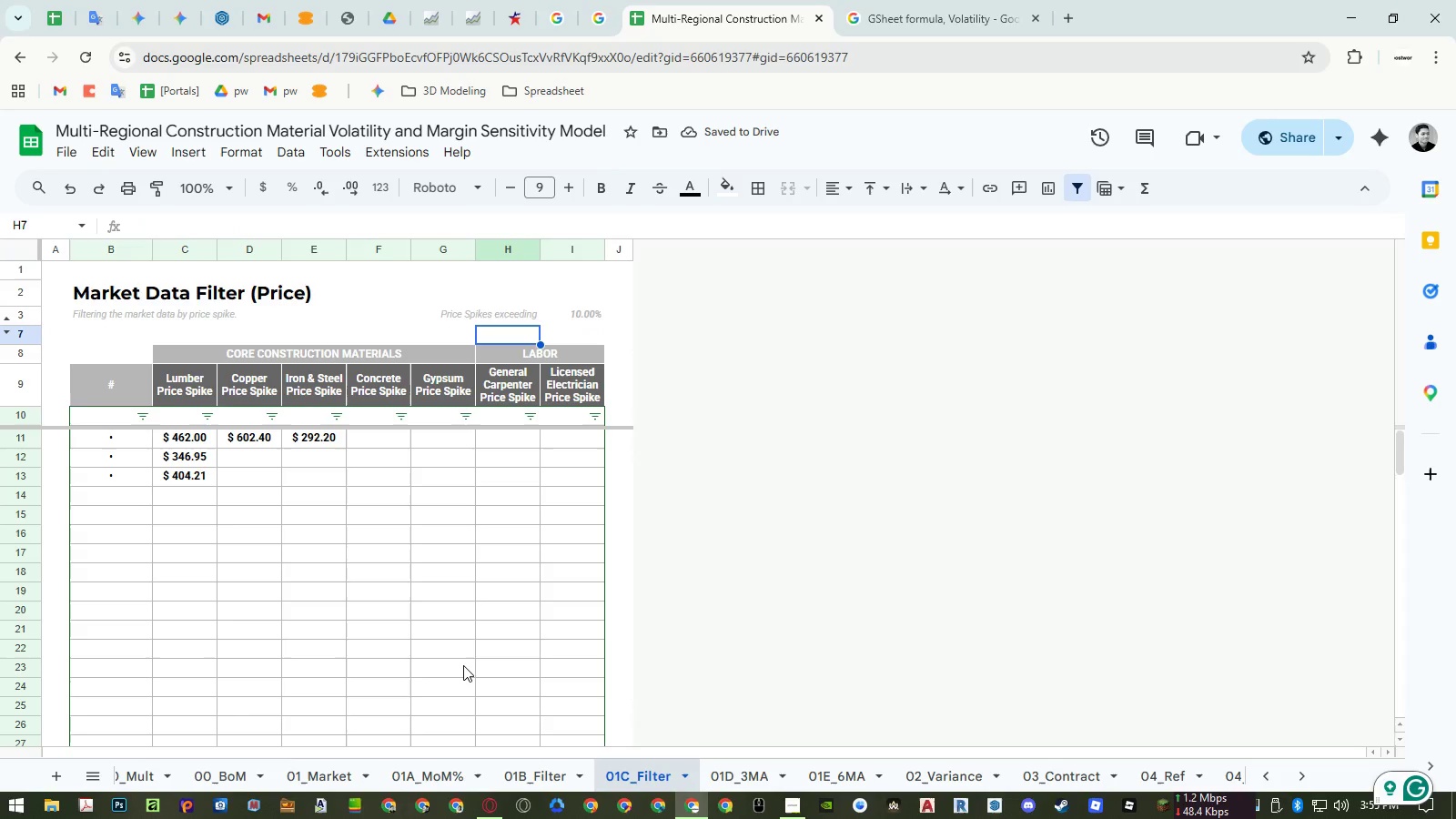 
left_click([549, 760])
 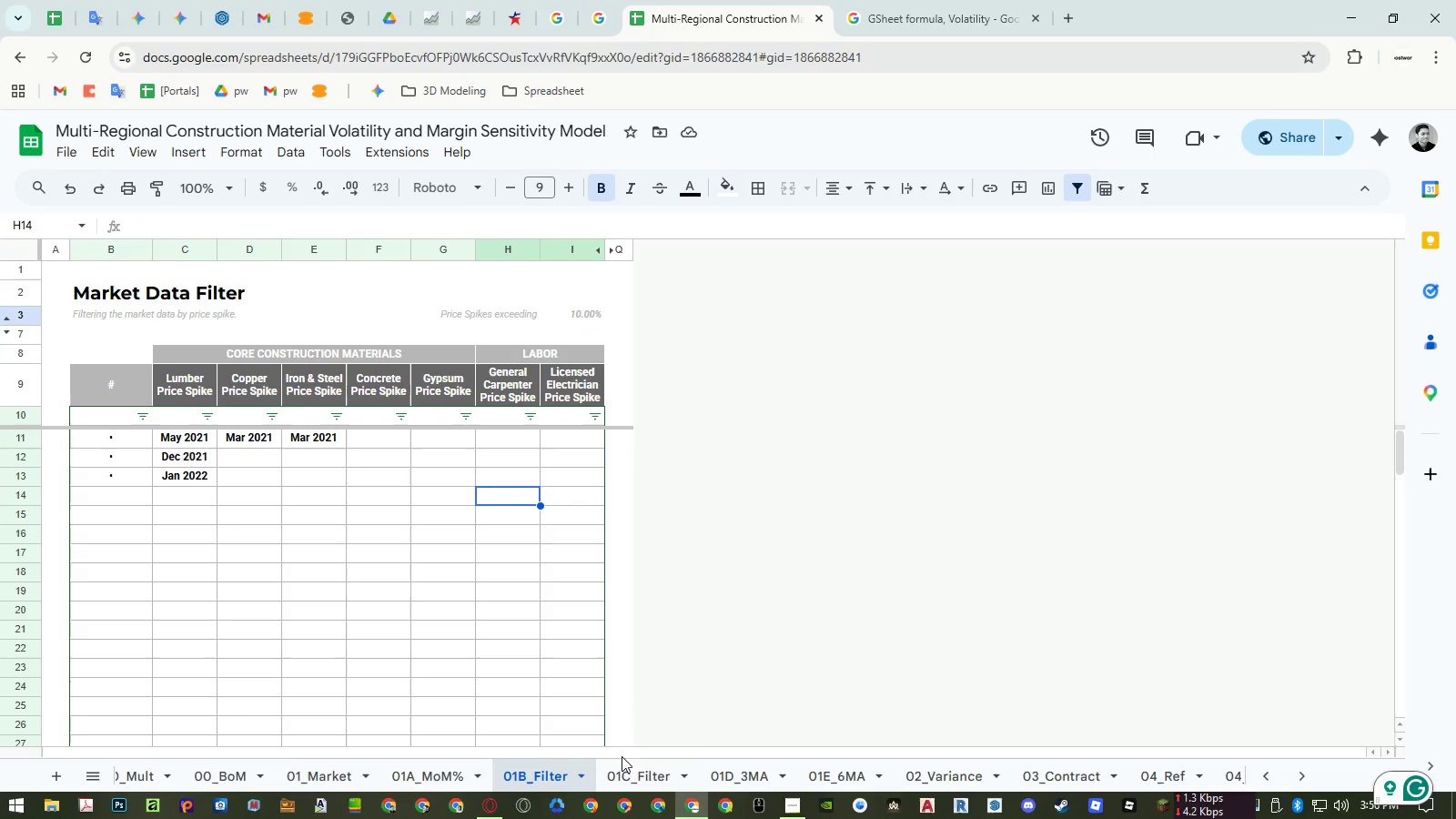 
left_click([642, 768])
 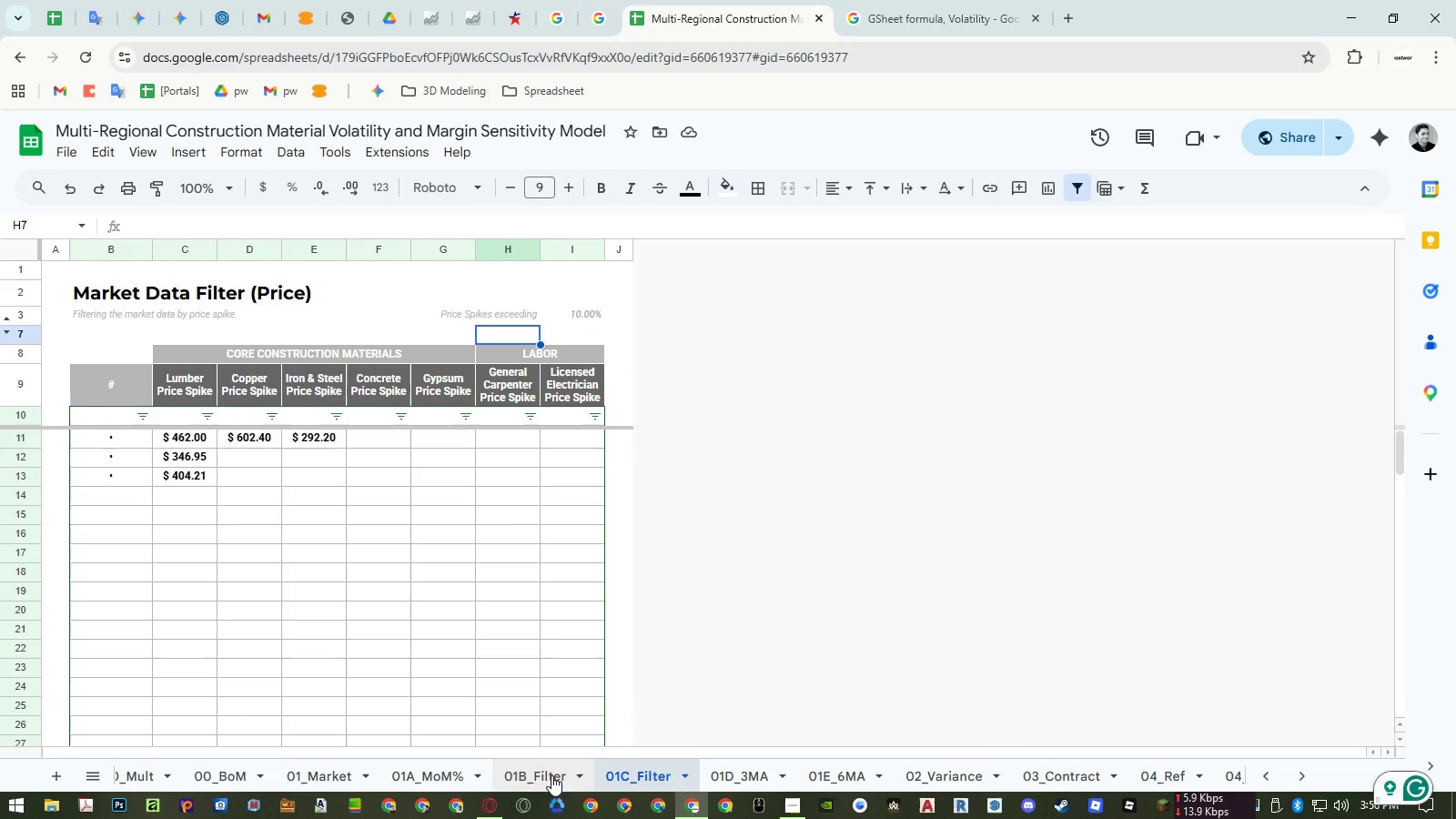 
double_click([531, 775])
 